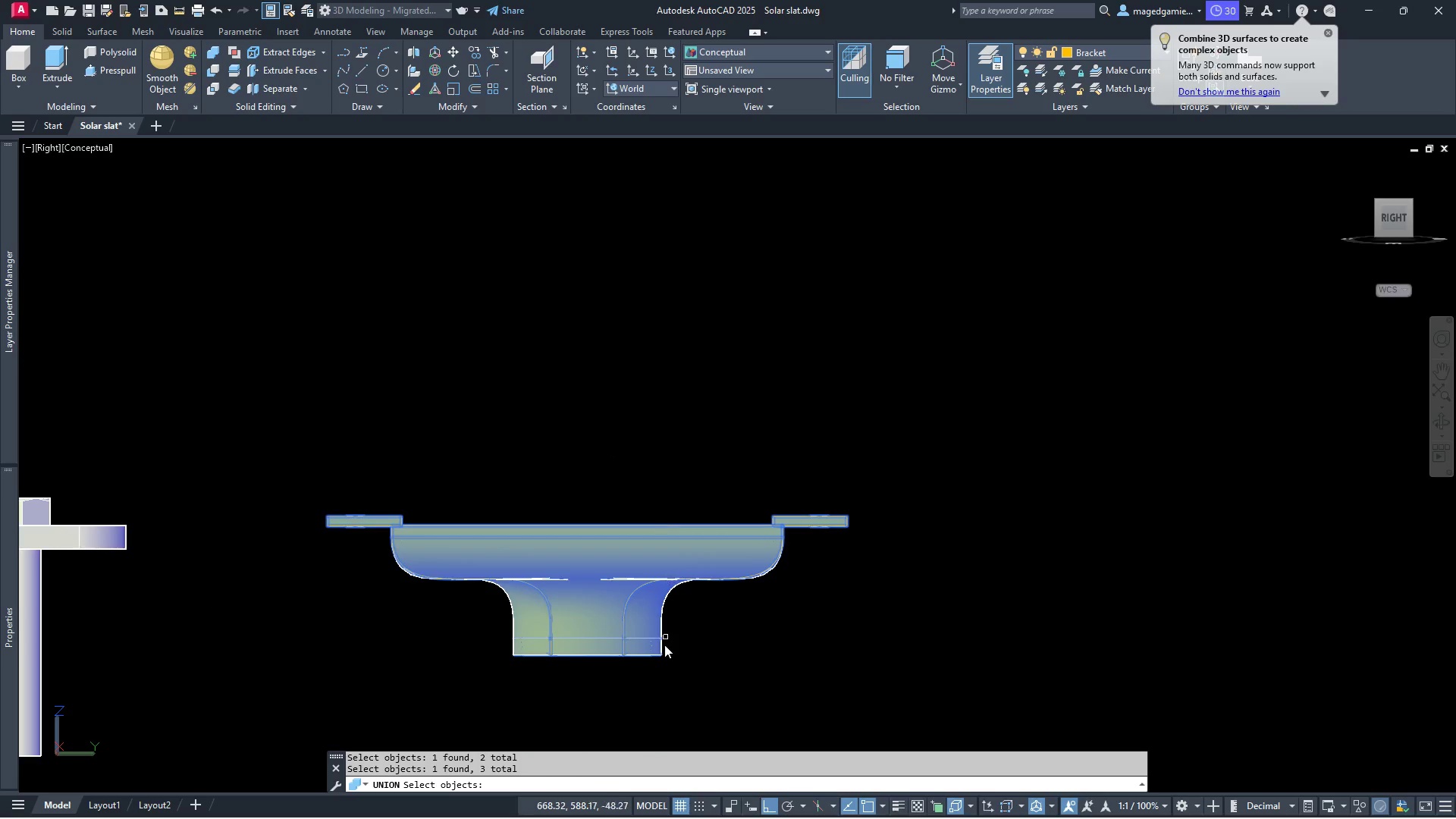 
scroll: coordinate [664, 648], scroll_direction: up, amount: 2.0
 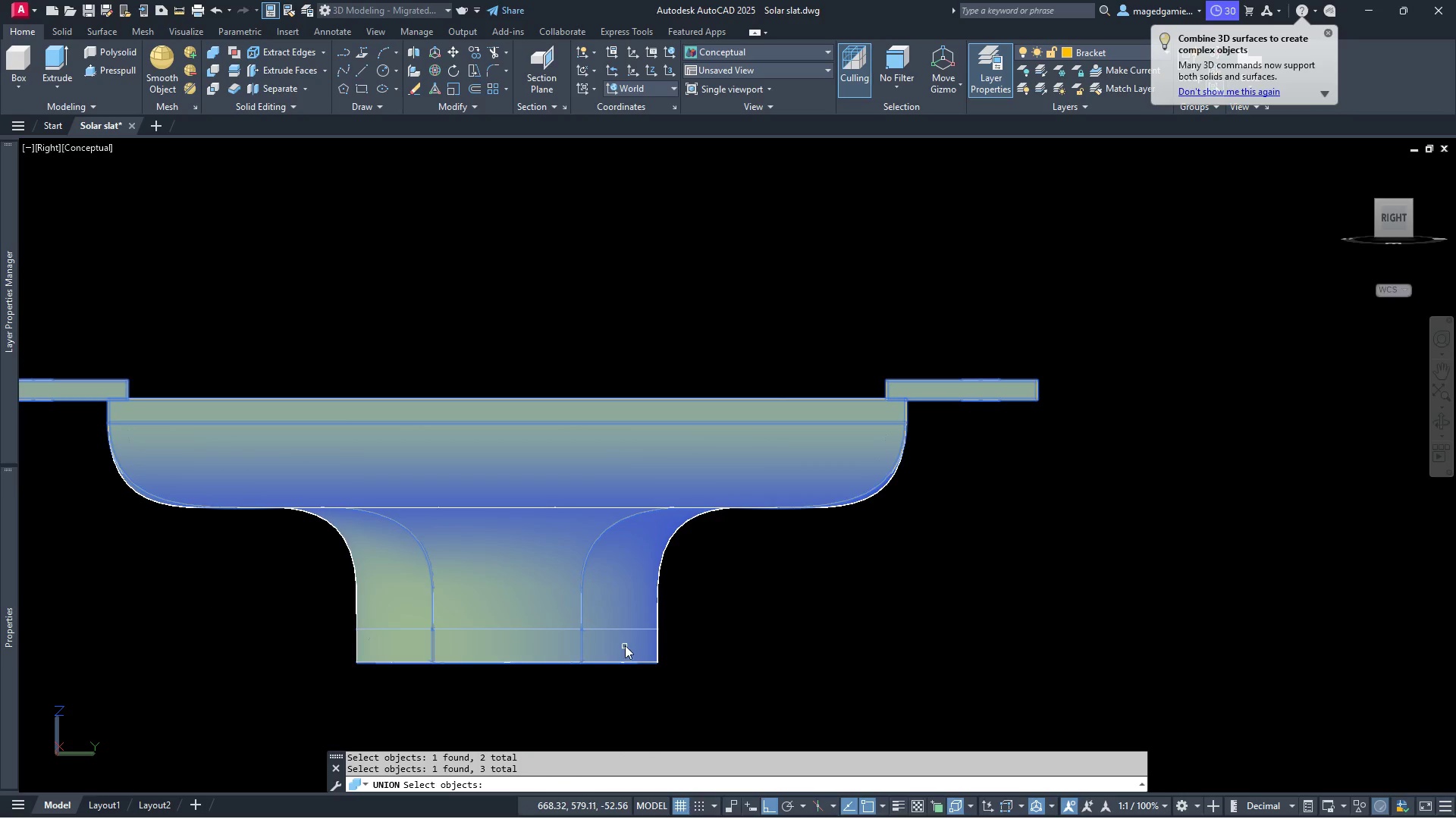 
left_click([623, 645])
 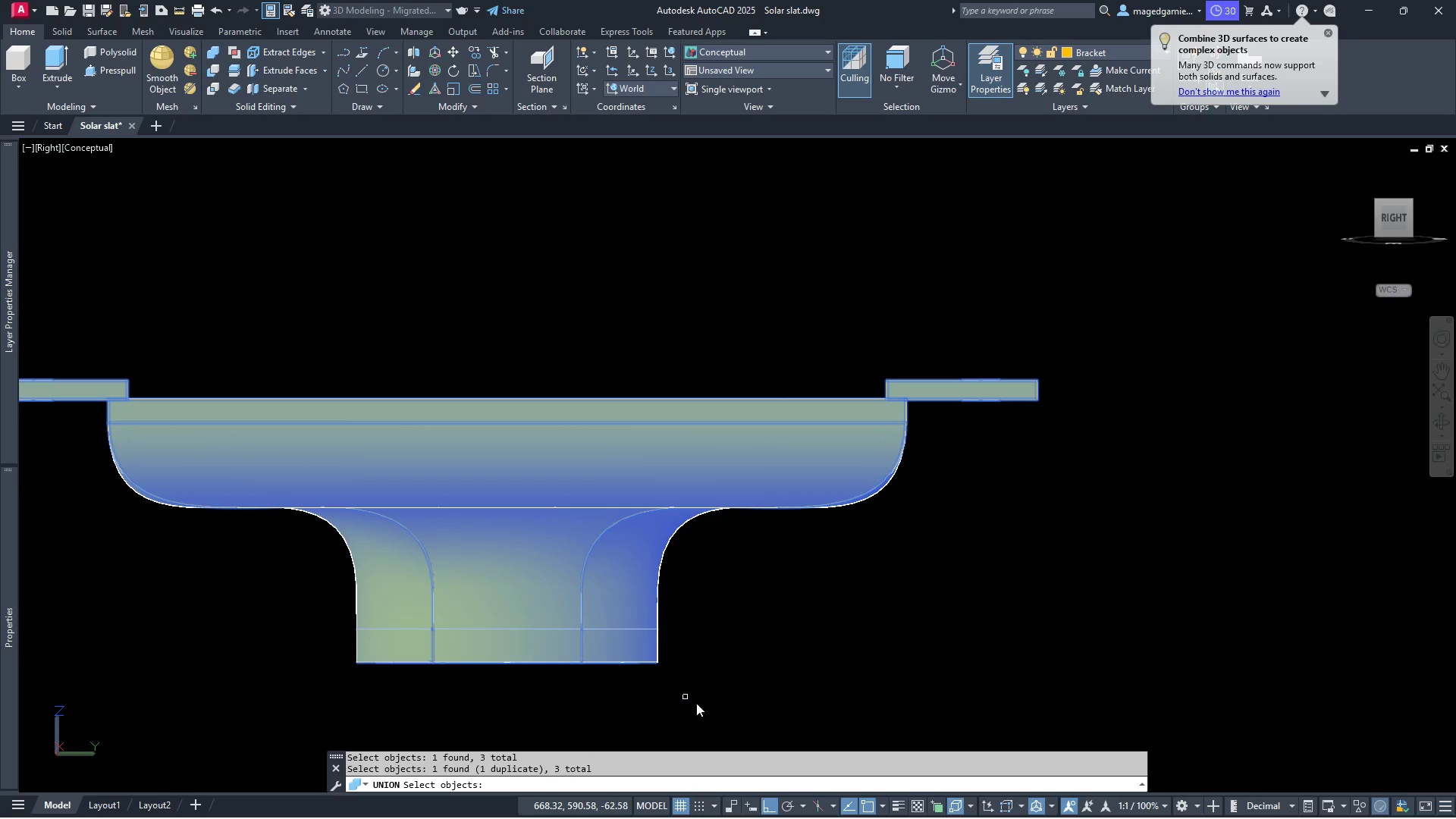 
left_click_drag(start_coordinate=[704, 710], to_coordinate=[701, 705])
 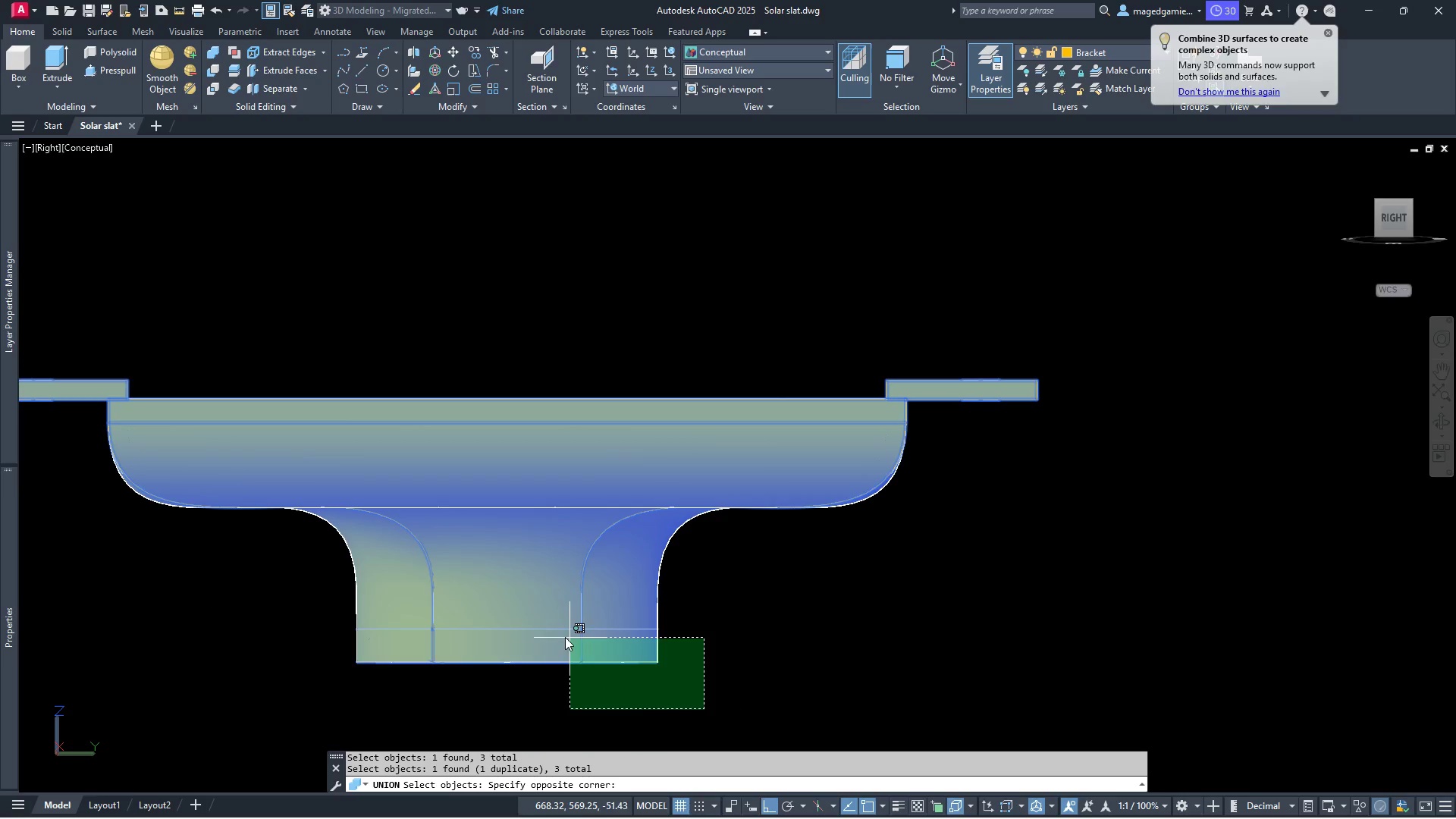 
left_click([563, 635])
 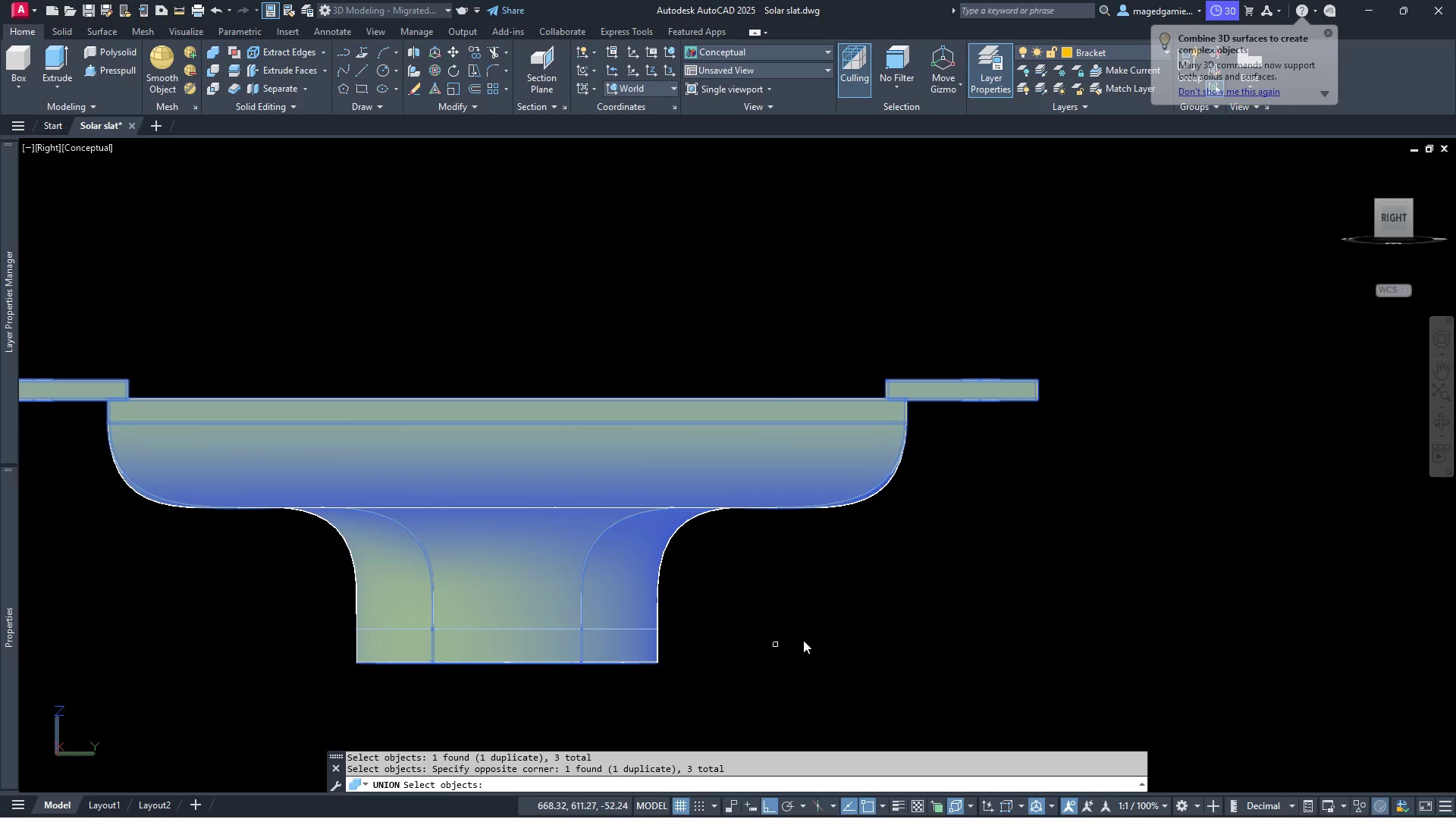 
right_click([822, 628])
 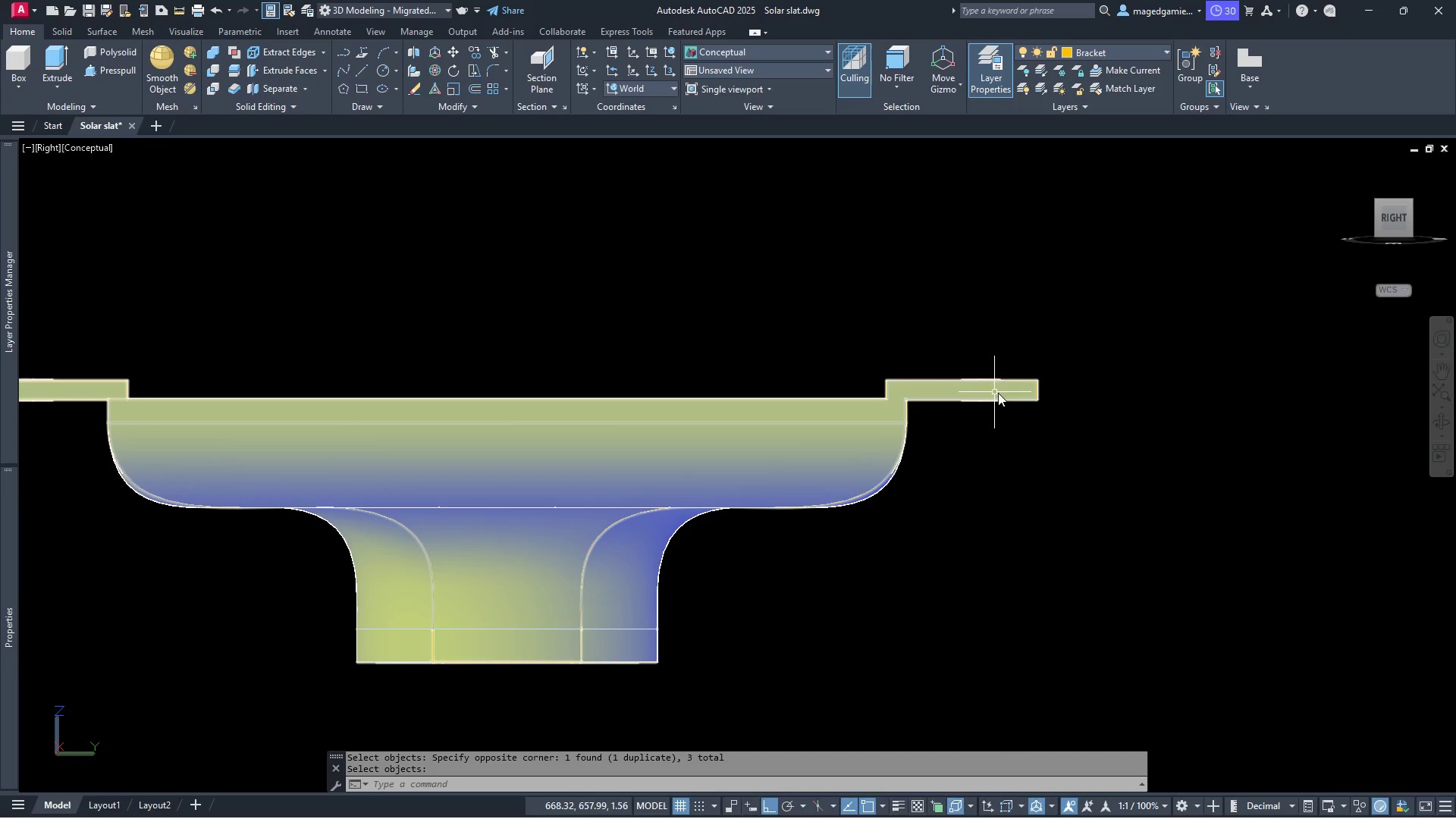 
left_click([1436, 420])
 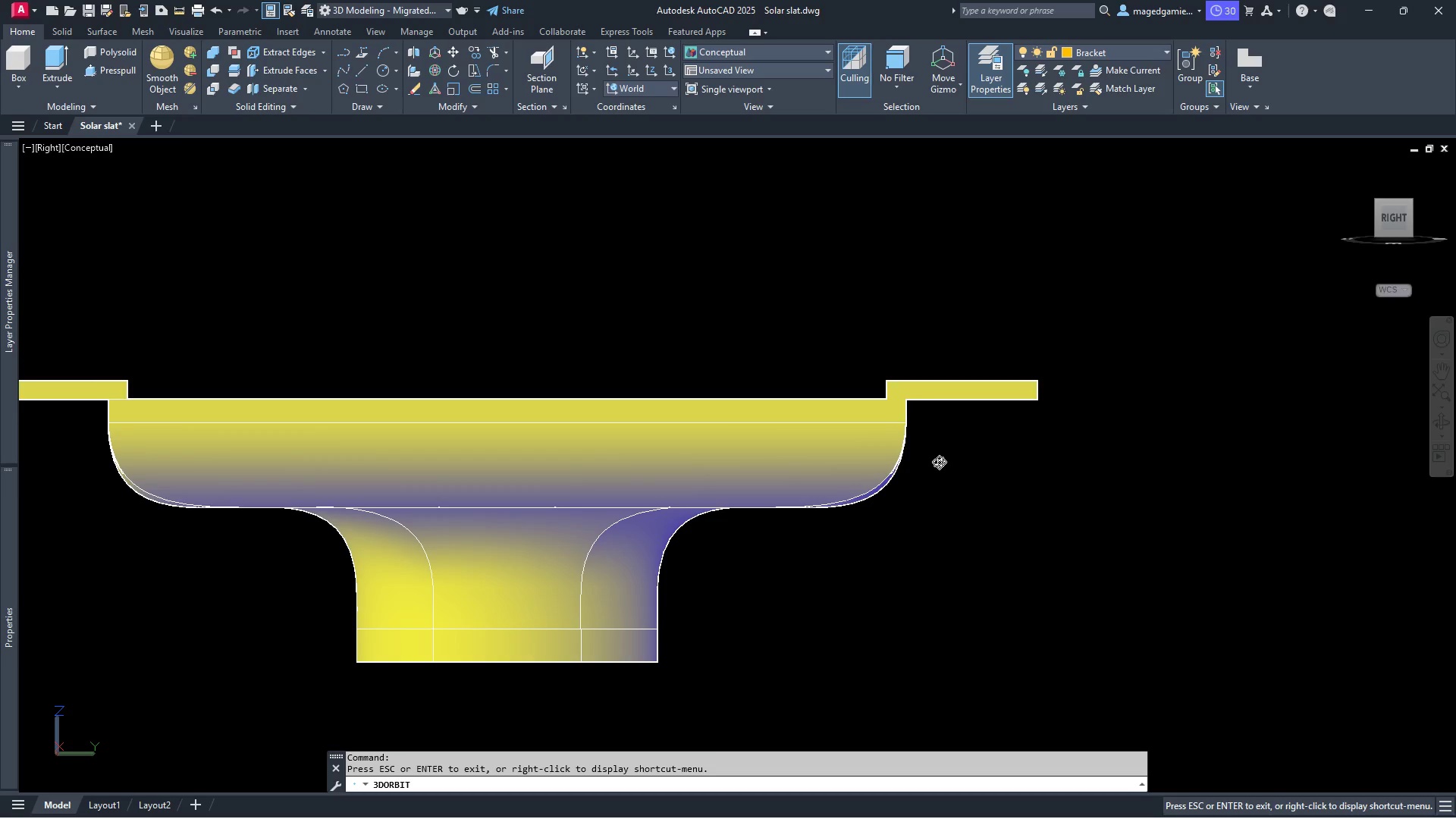 
left_click_drag(start_coordinate=[942, 464], to_coordinate=[990, 529])
 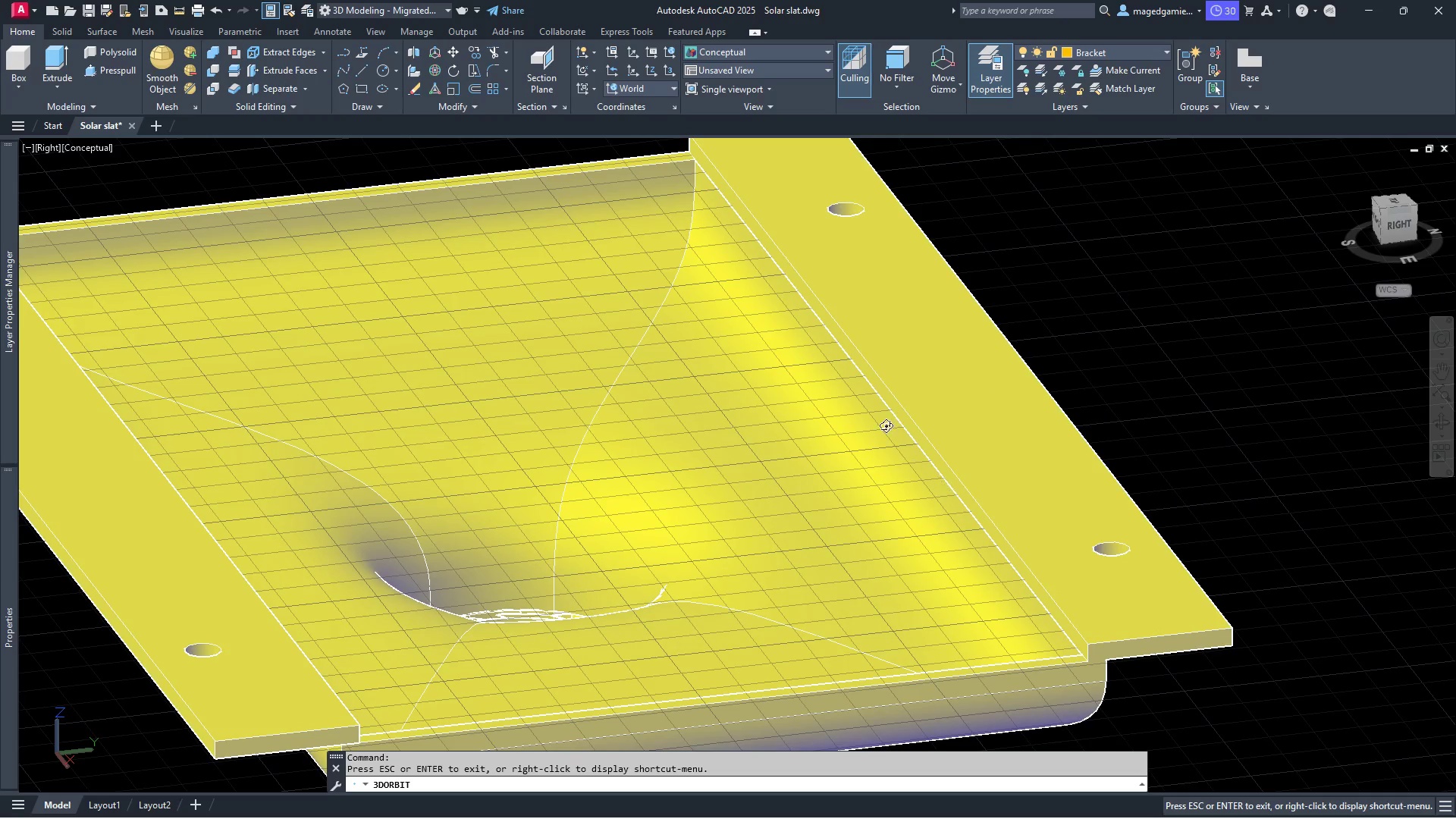 
scroll: coordinate [830, 367], scroll_direction: down, amount: 8.0
 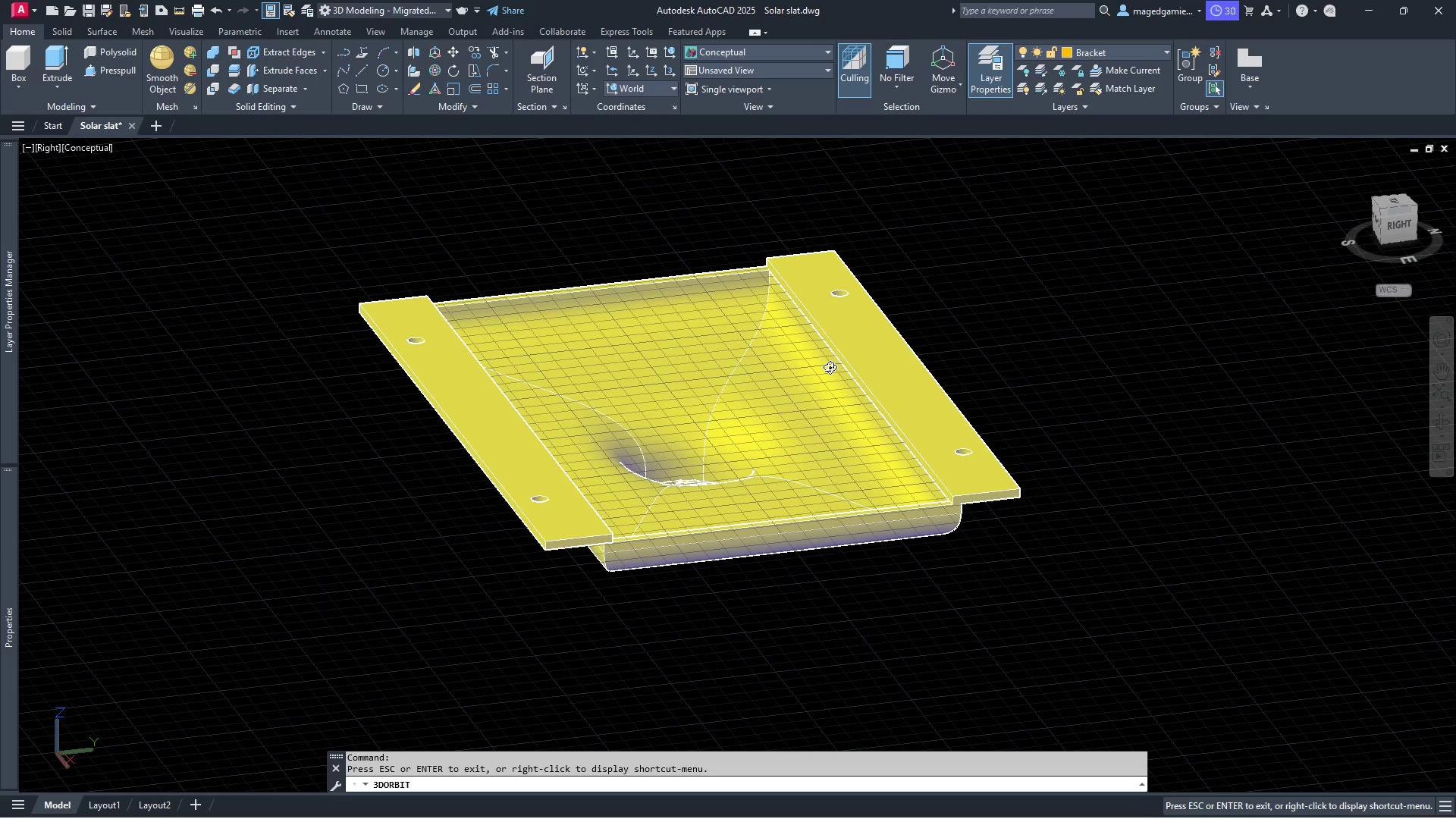 
key(Escape)
 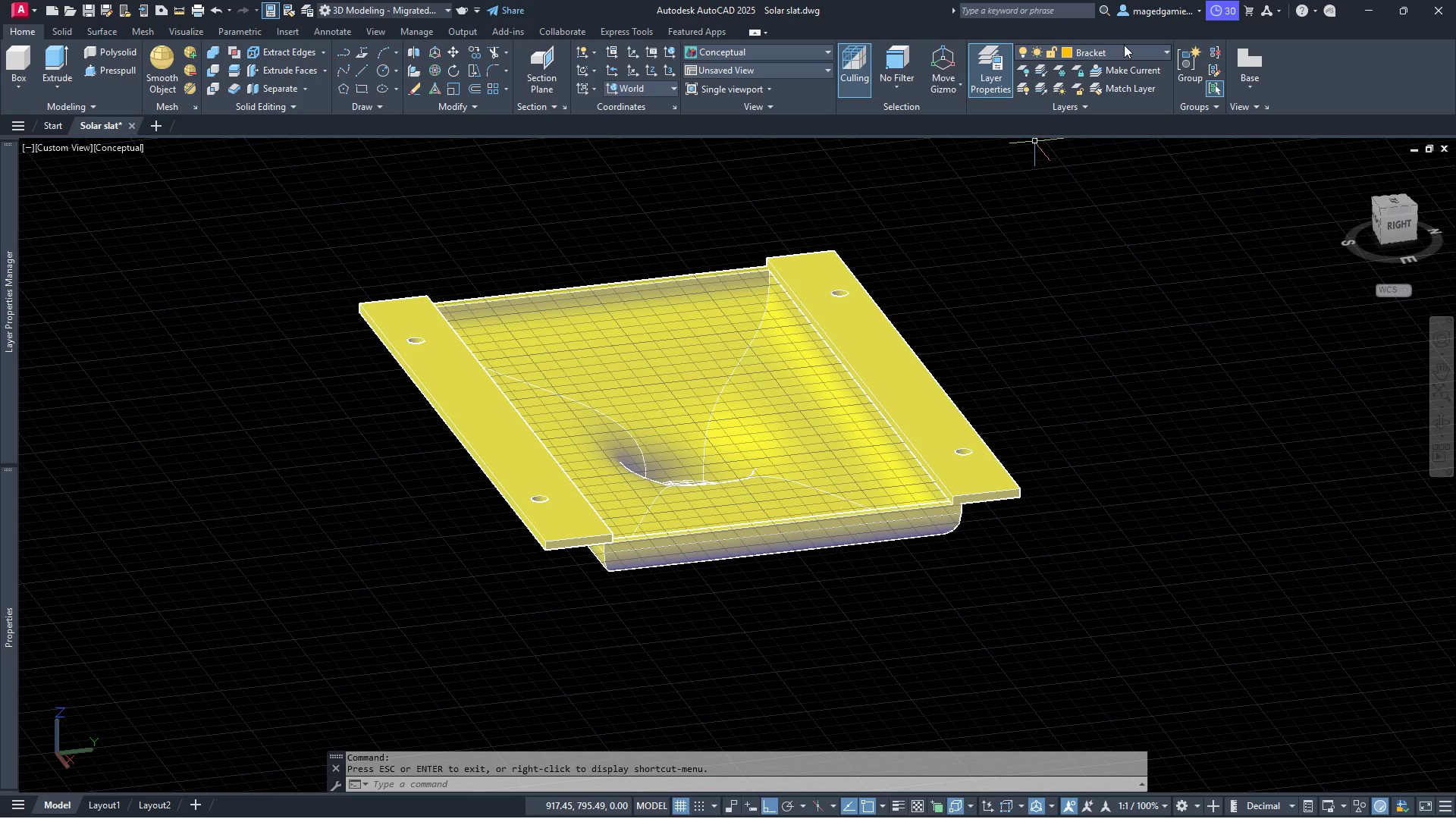 
left_click([1126, 51])
 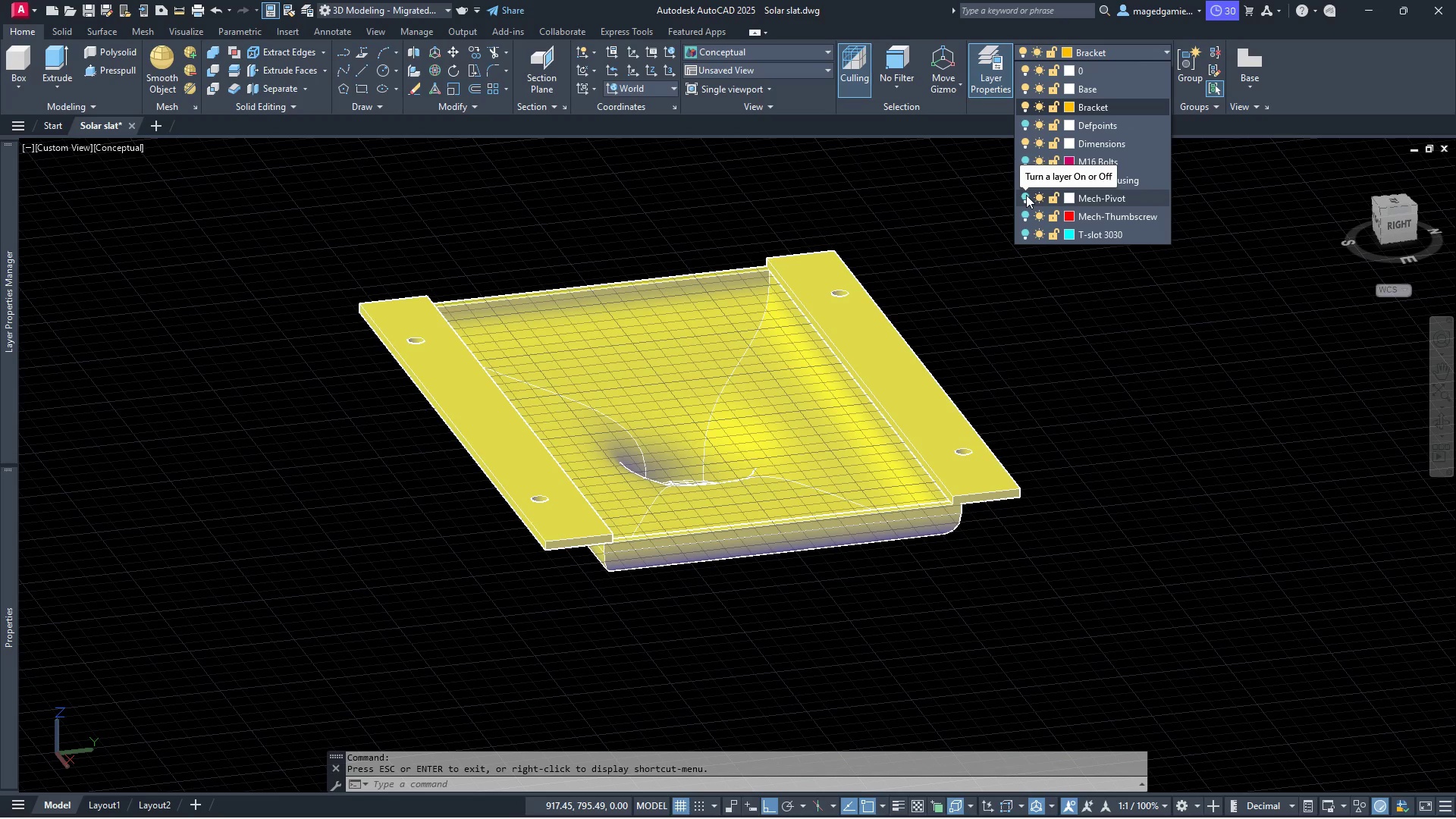 
left_click([1026, 195])
 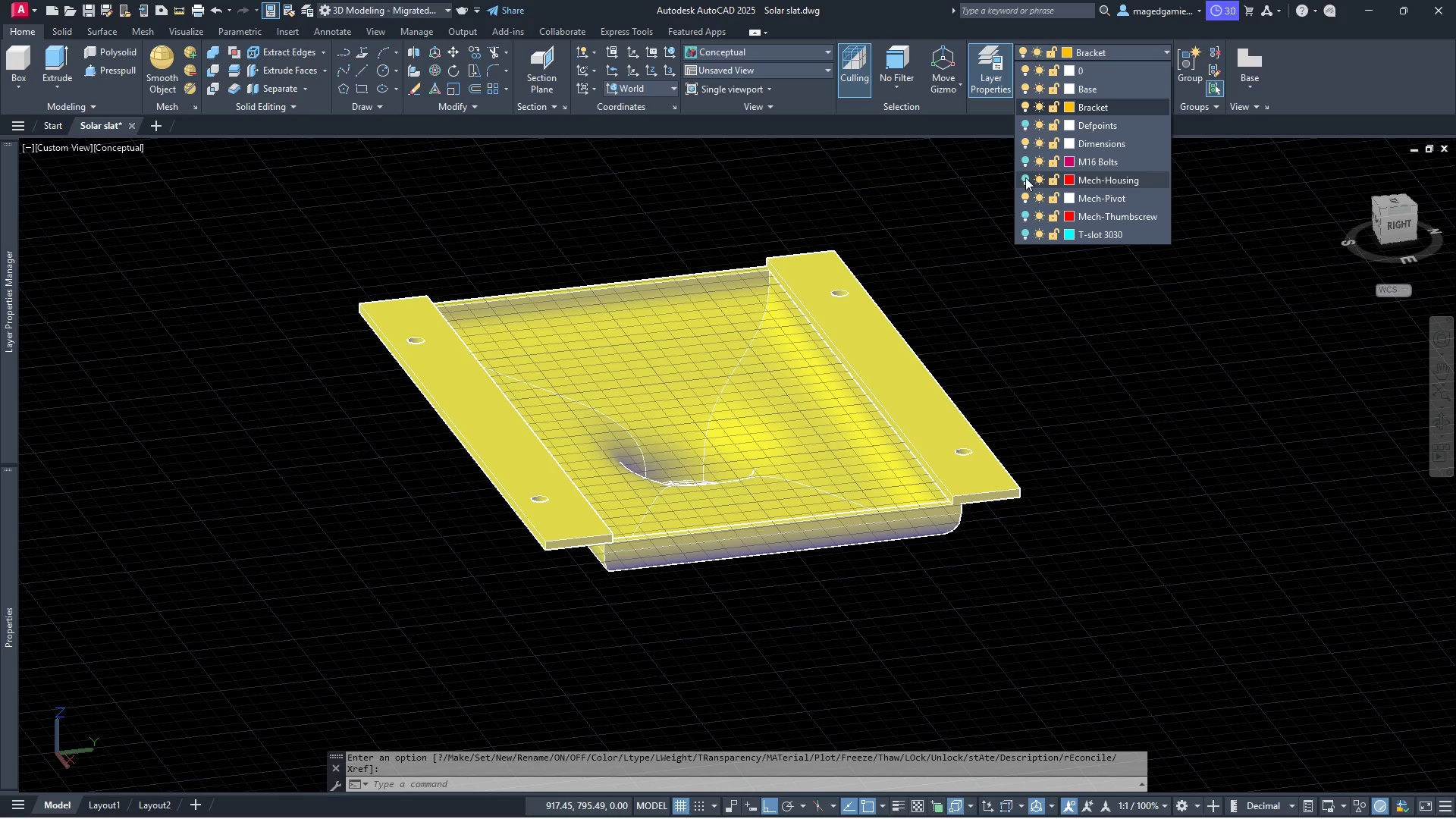 
left_click([1025, 177])
 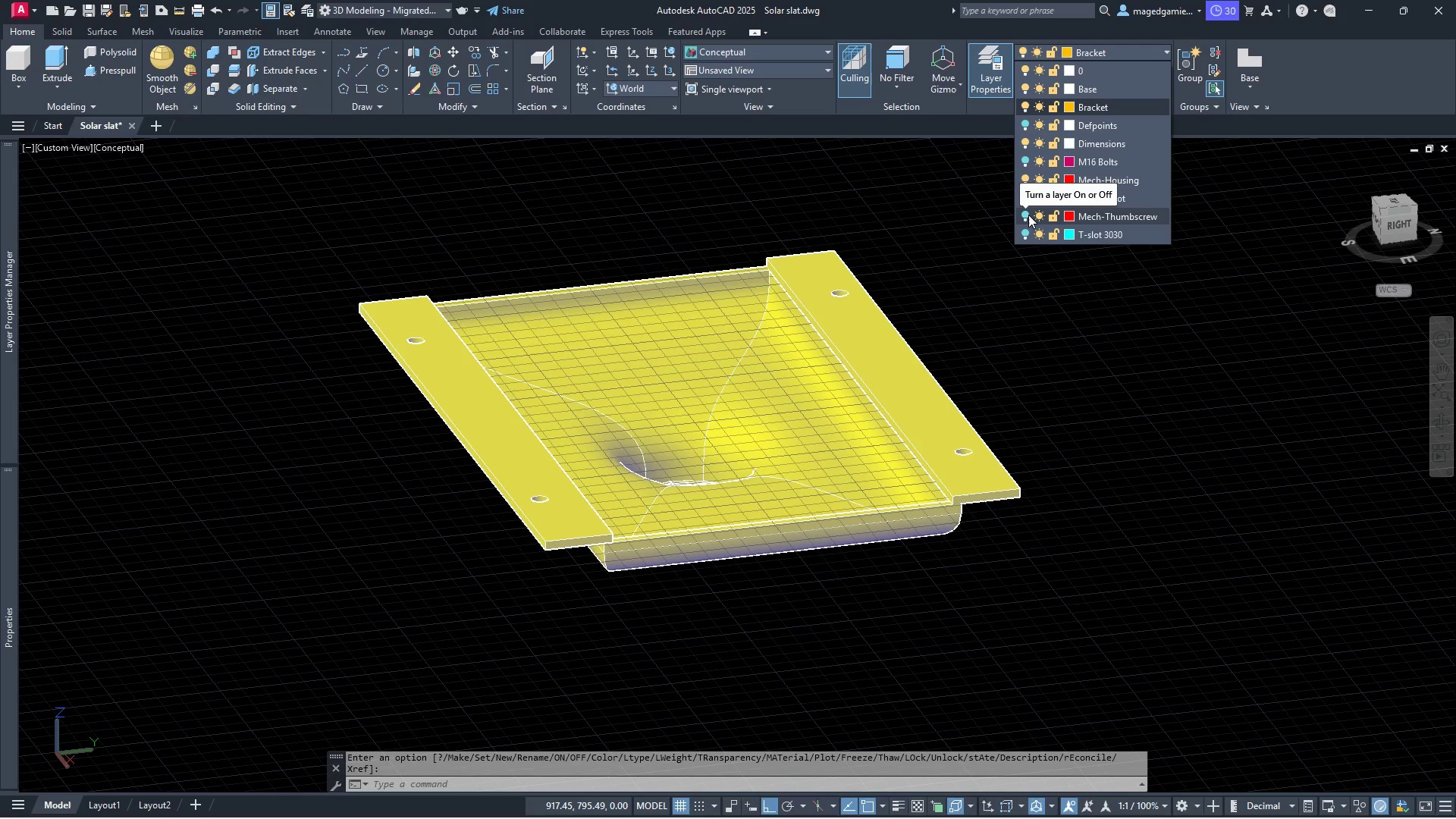 
left_click([1024, 214])
 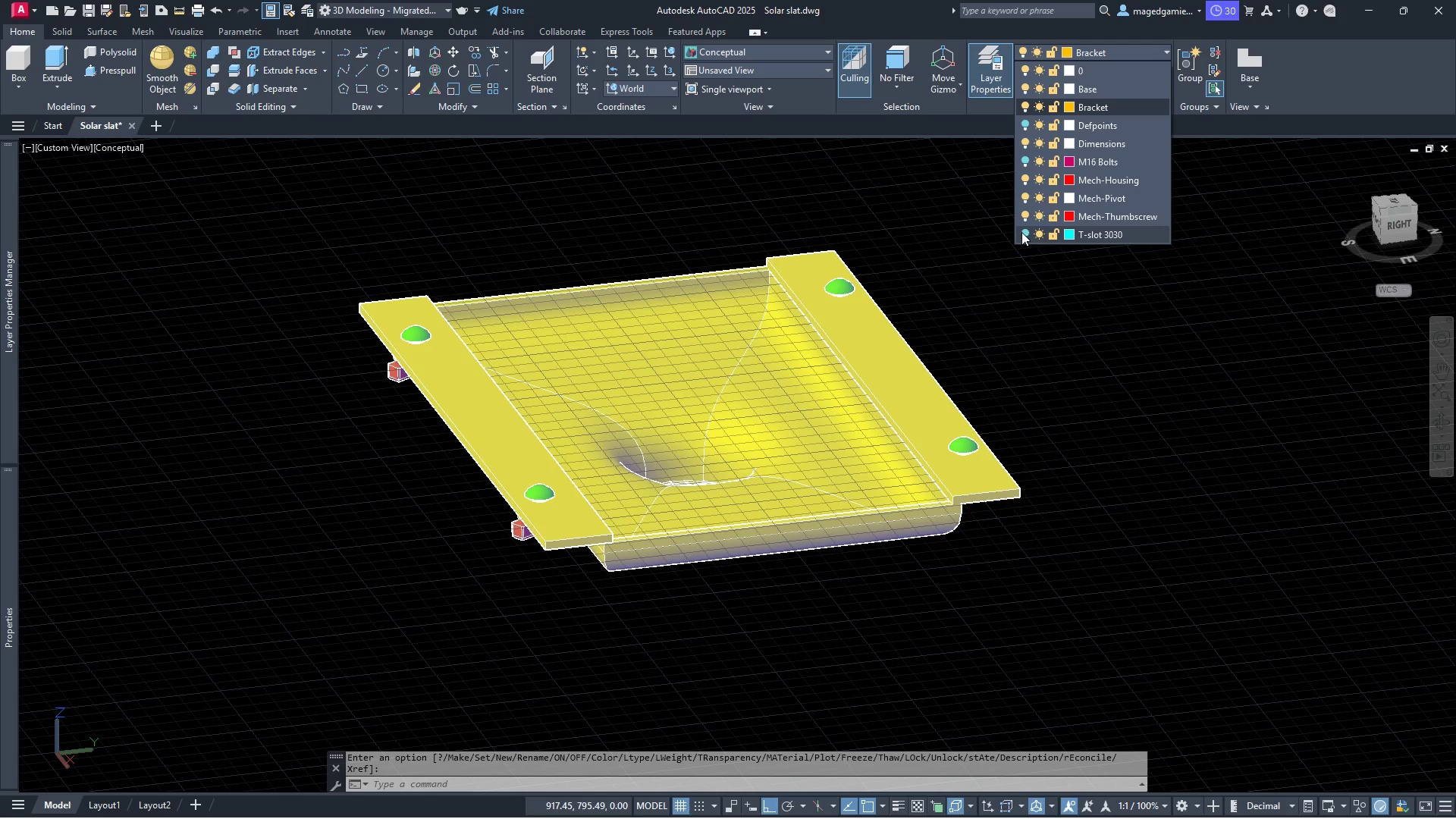 
left_click([1027, 234])
 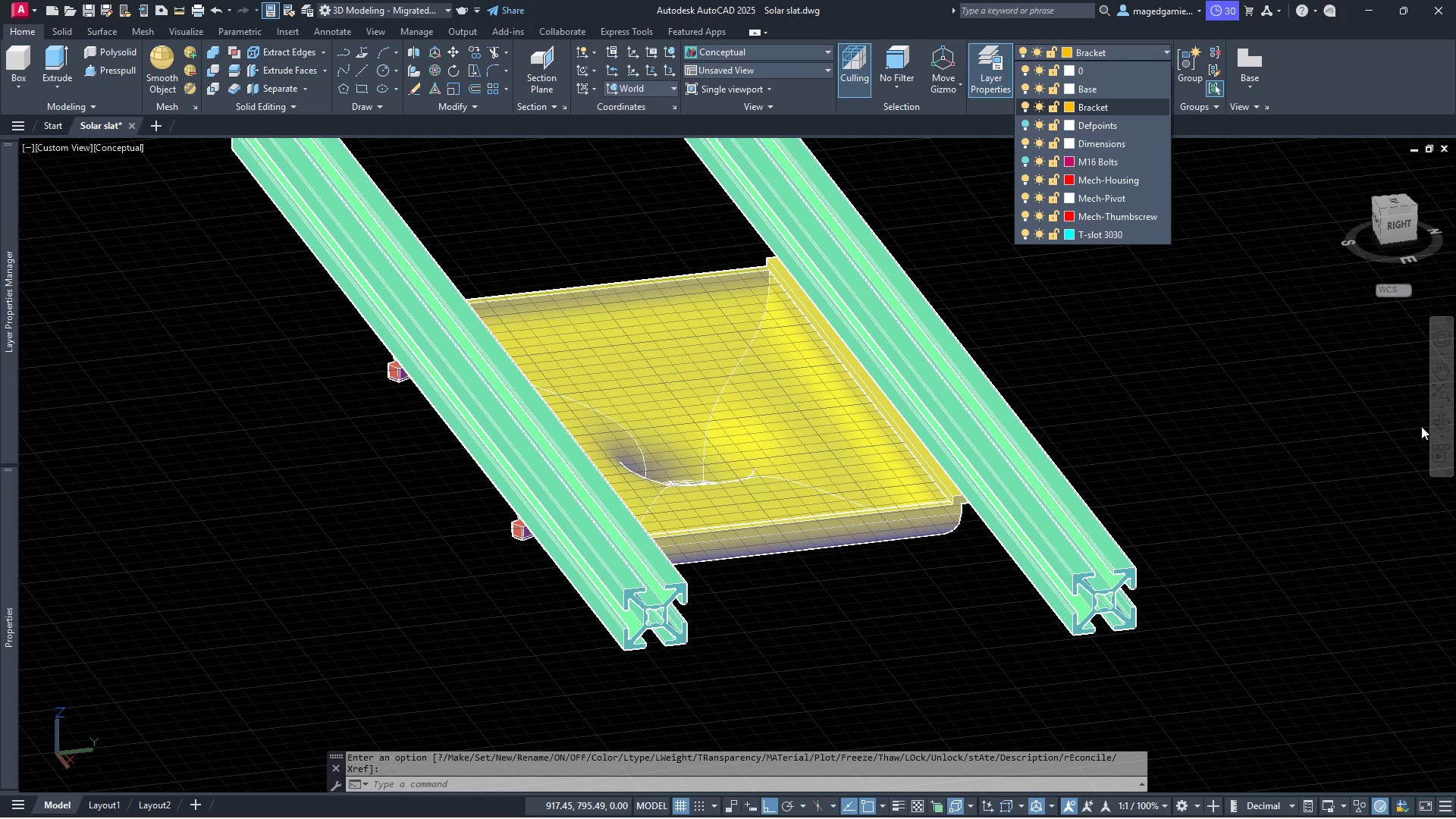 
left_click([1442, 403])
 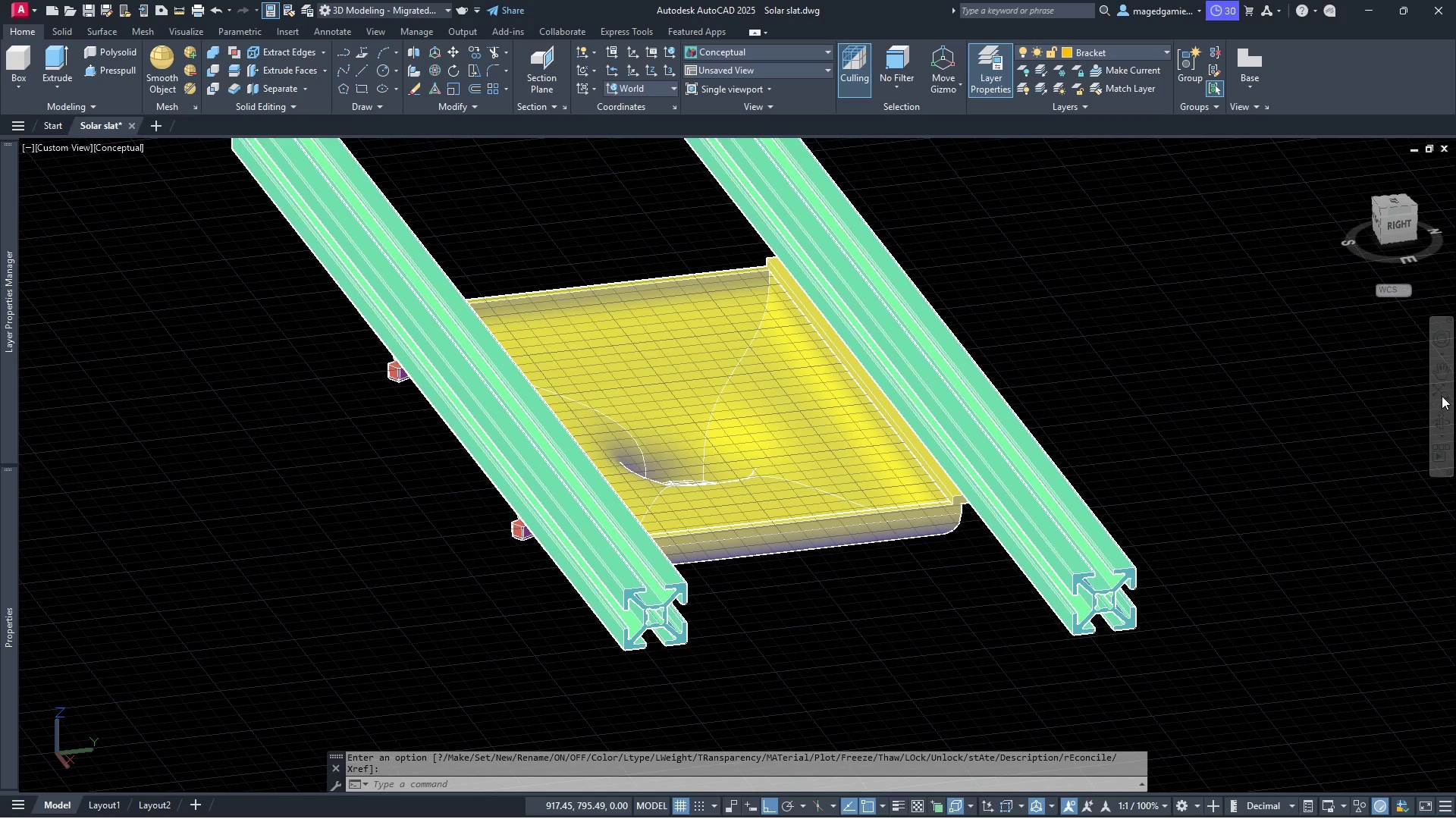 
left_click([1442, 394])
 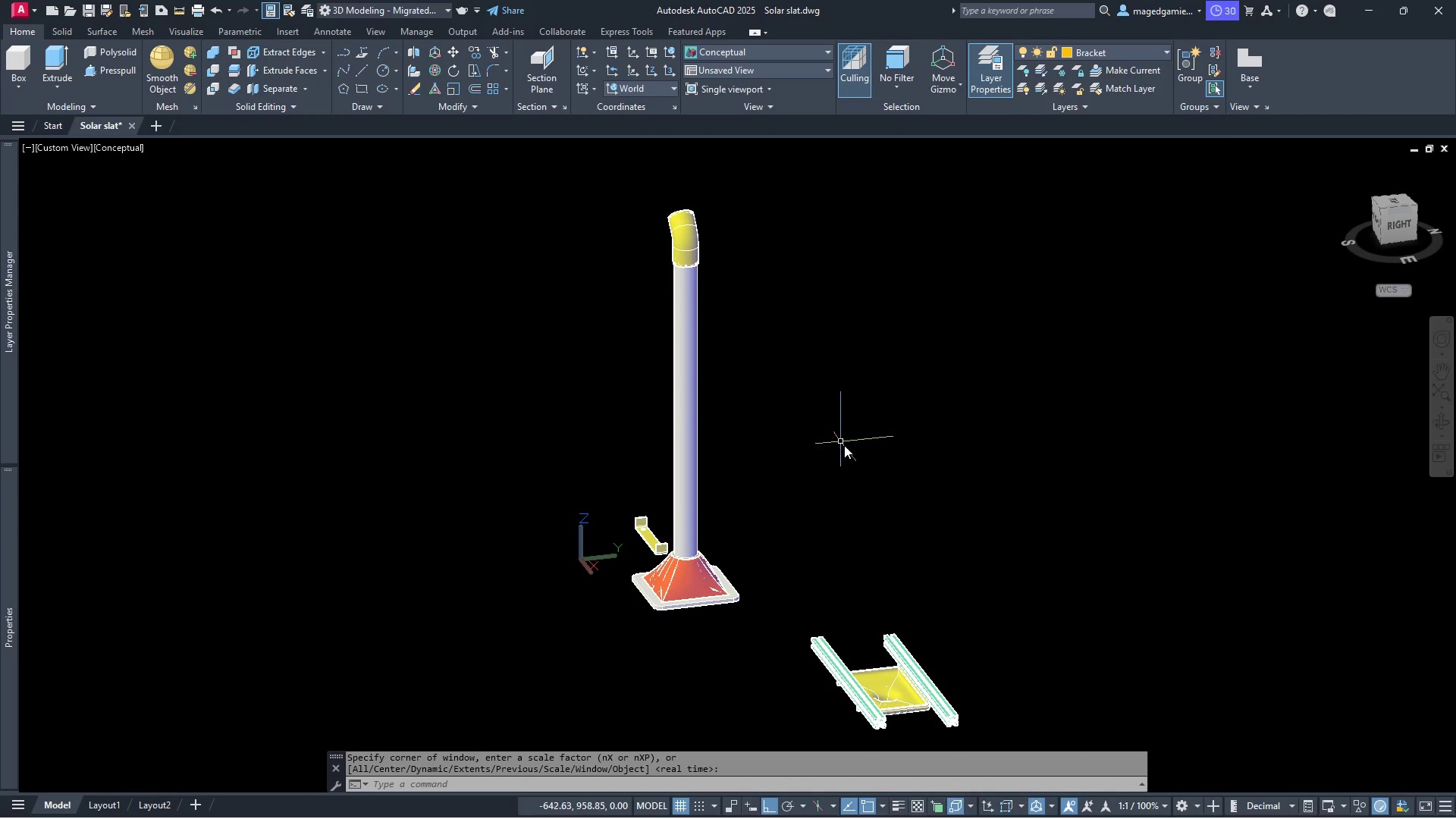 
scroll: coordinate [635, 570], scroll_direction: up, amount: 5.0
 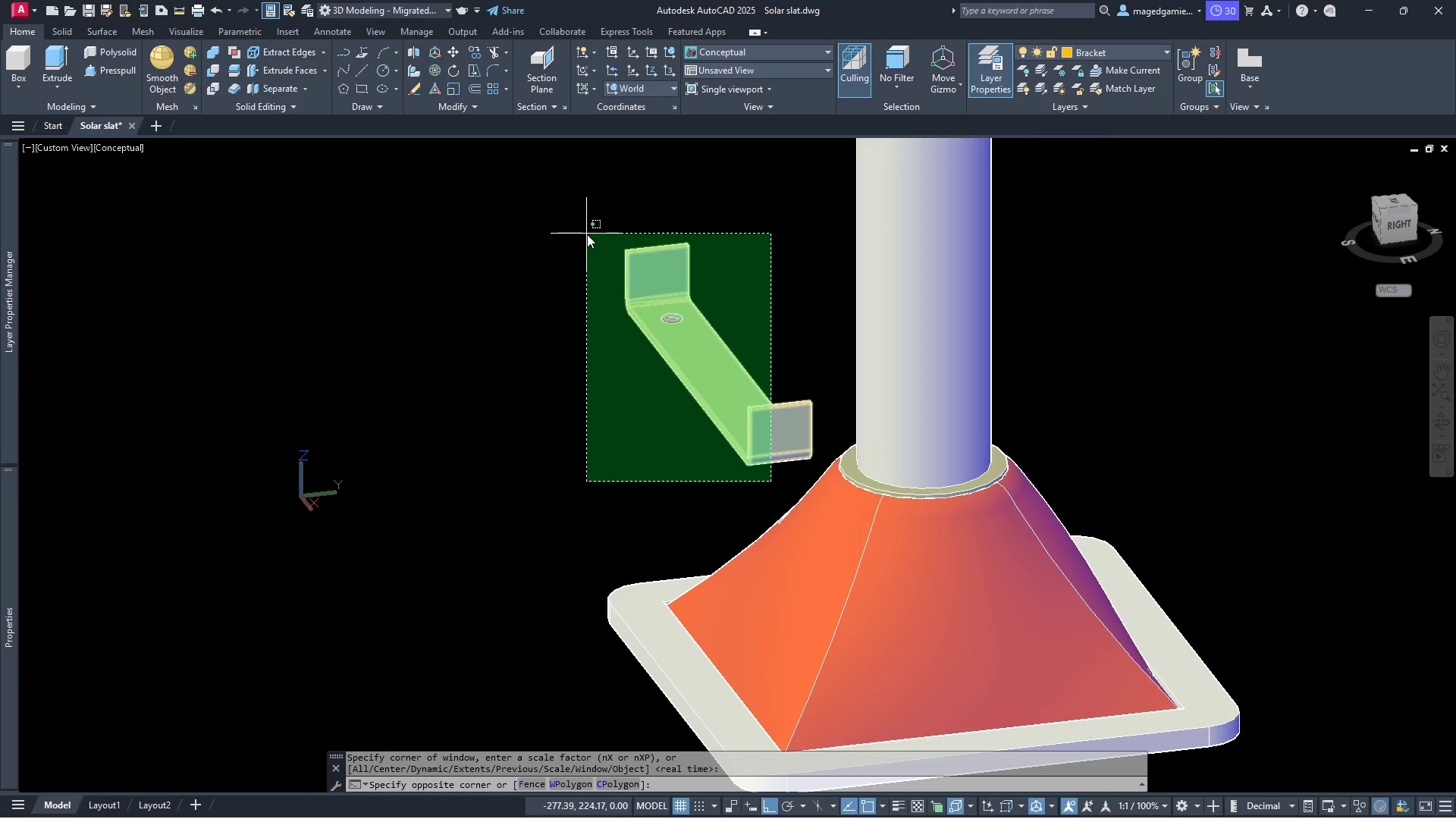 
left_click([587, 234])
 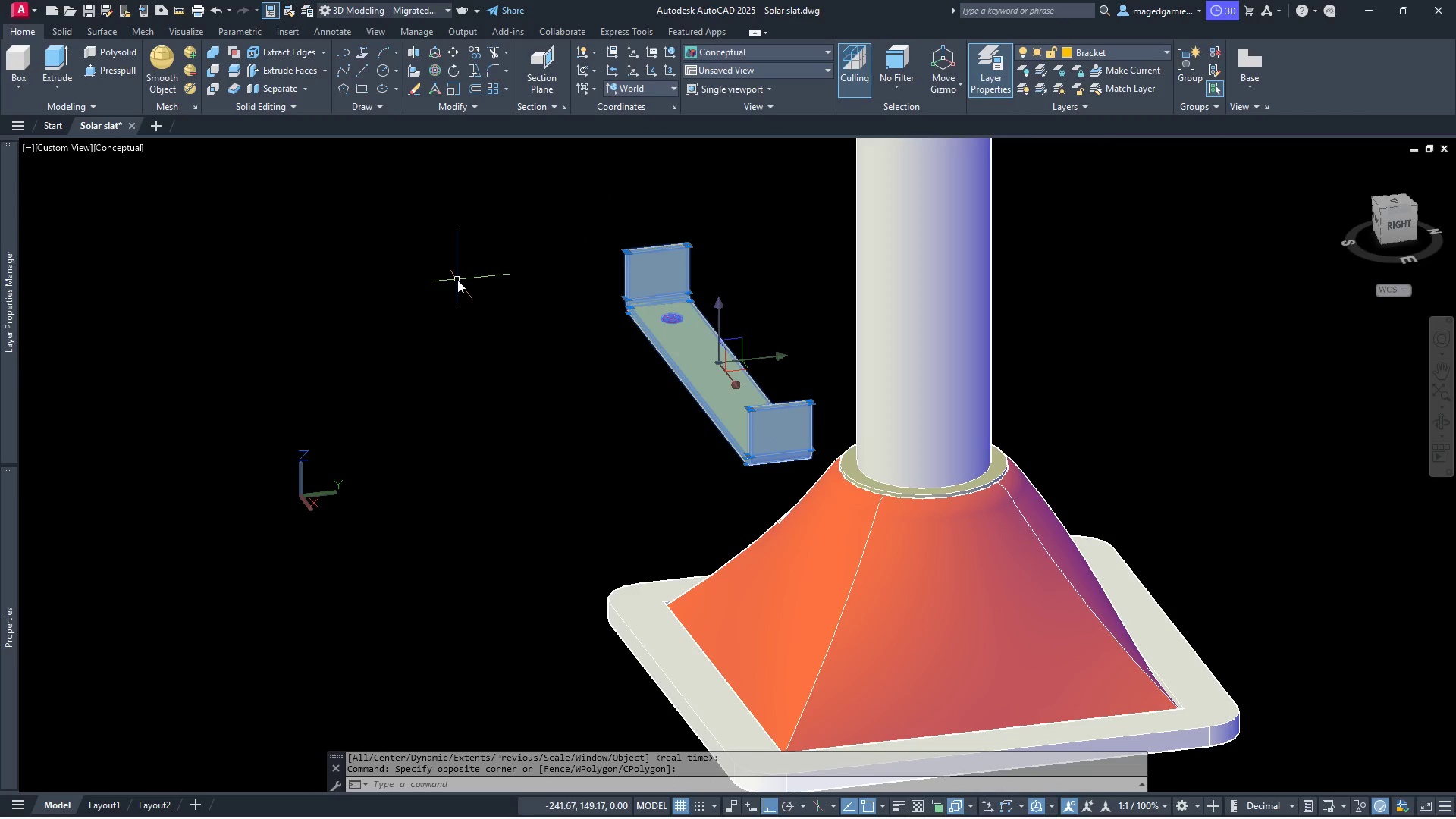 
key(Delete)
 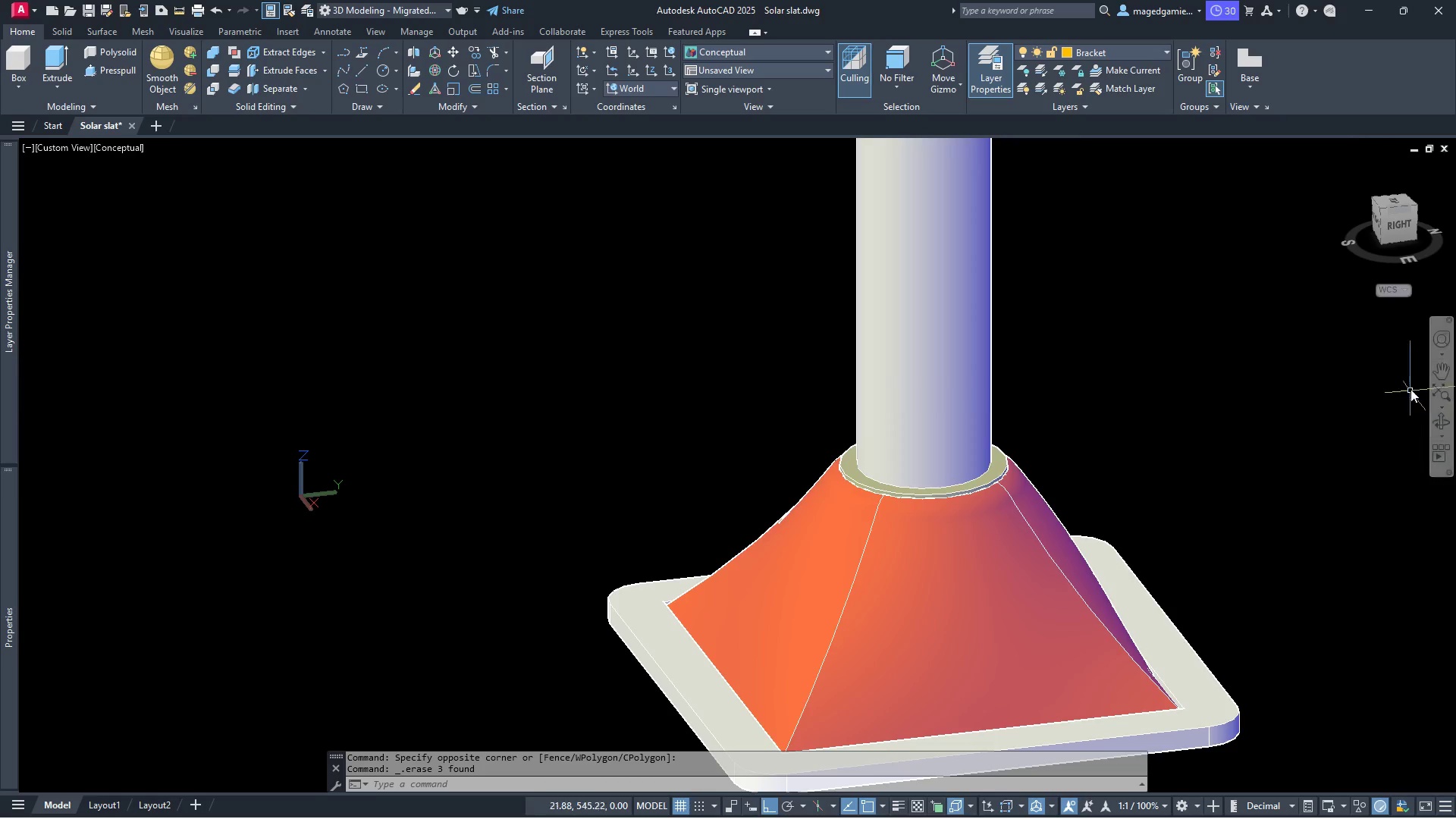 
left_click([1442, 419])
 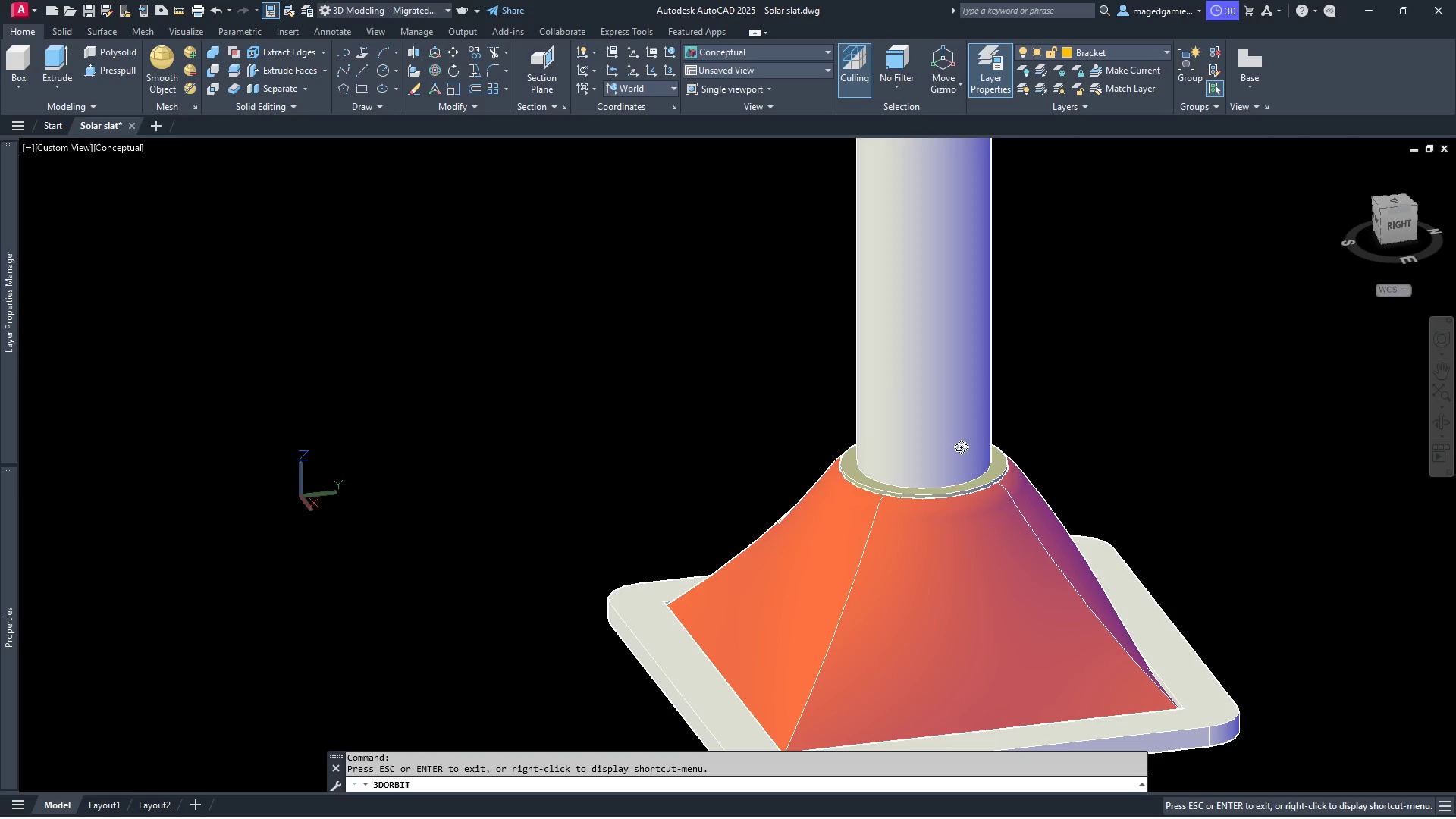 
left_click_drag(start_coordinate=[965, 448], to_coordinate=[1208, 420])
 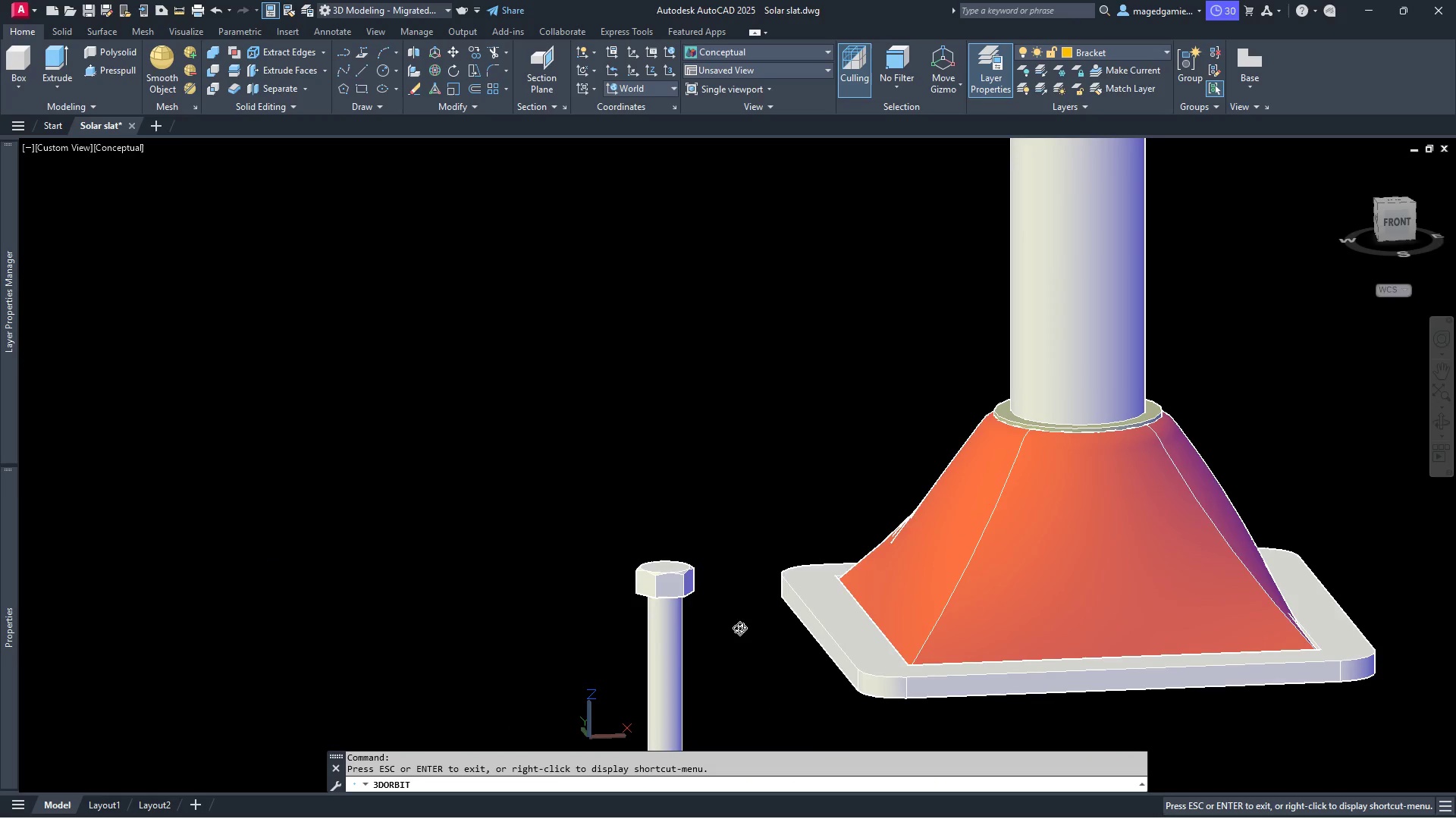 
left_click([714, 645])
 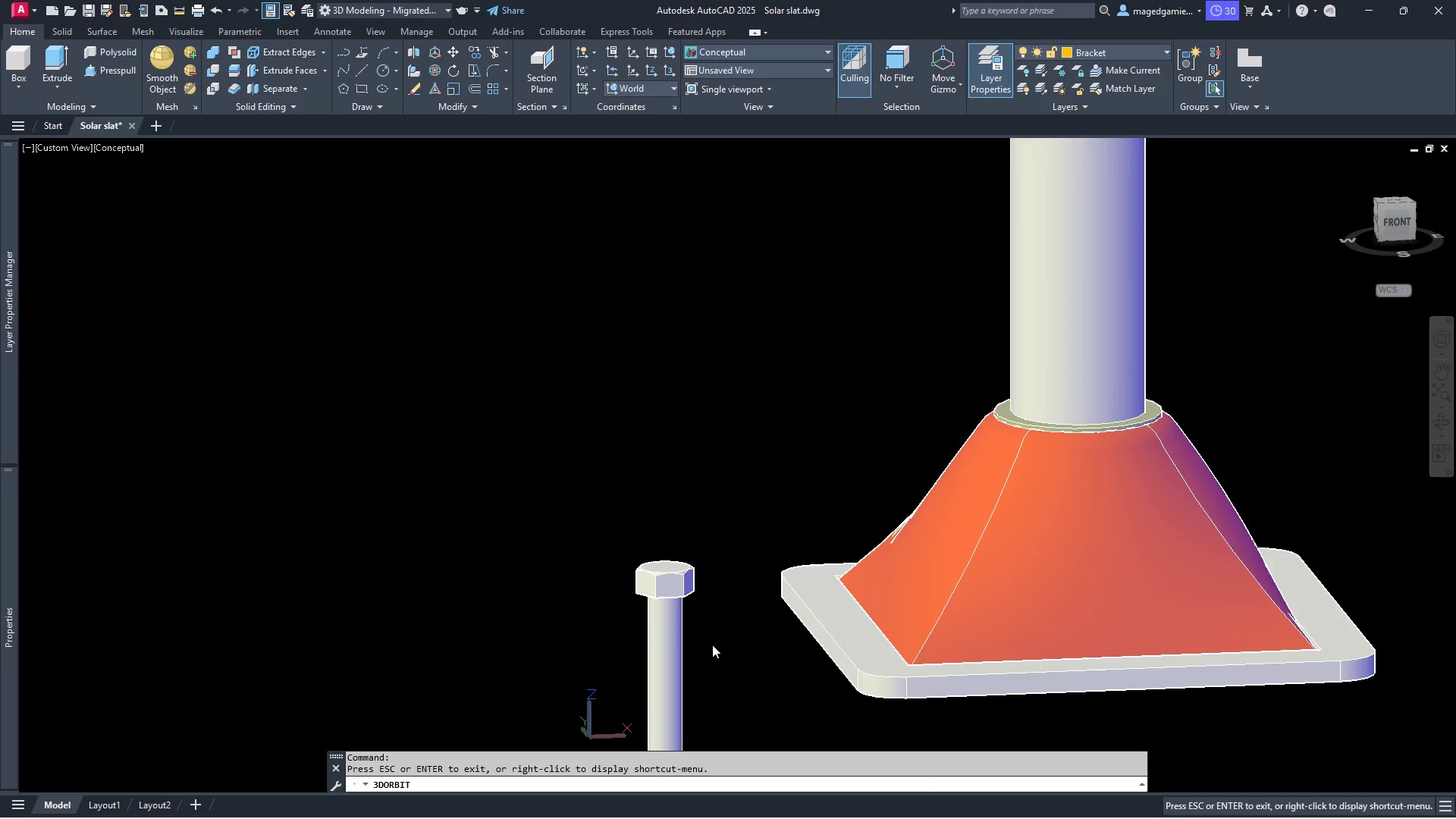 
right_click([712, 645])
 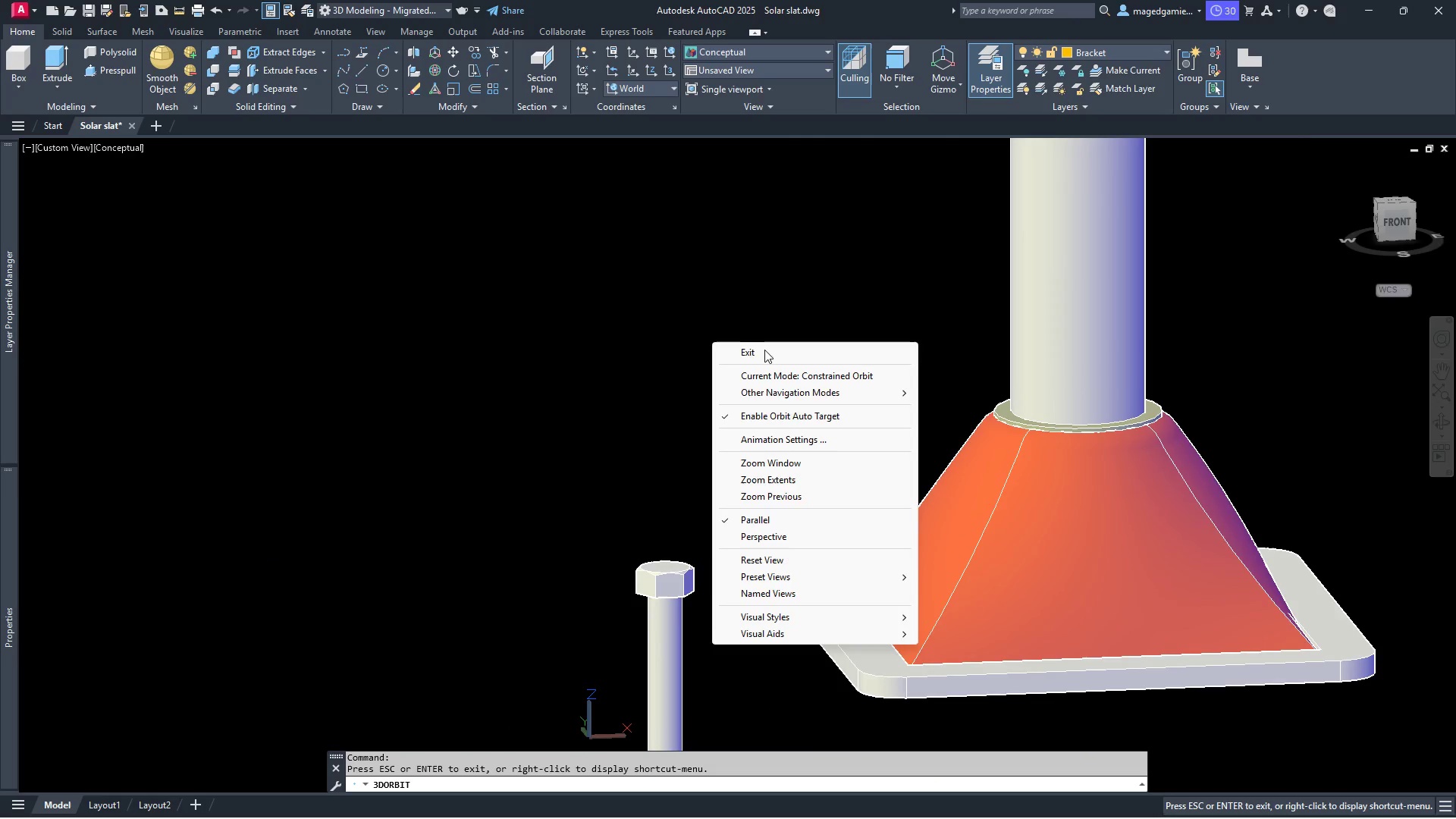 
left_click([769, 355])
 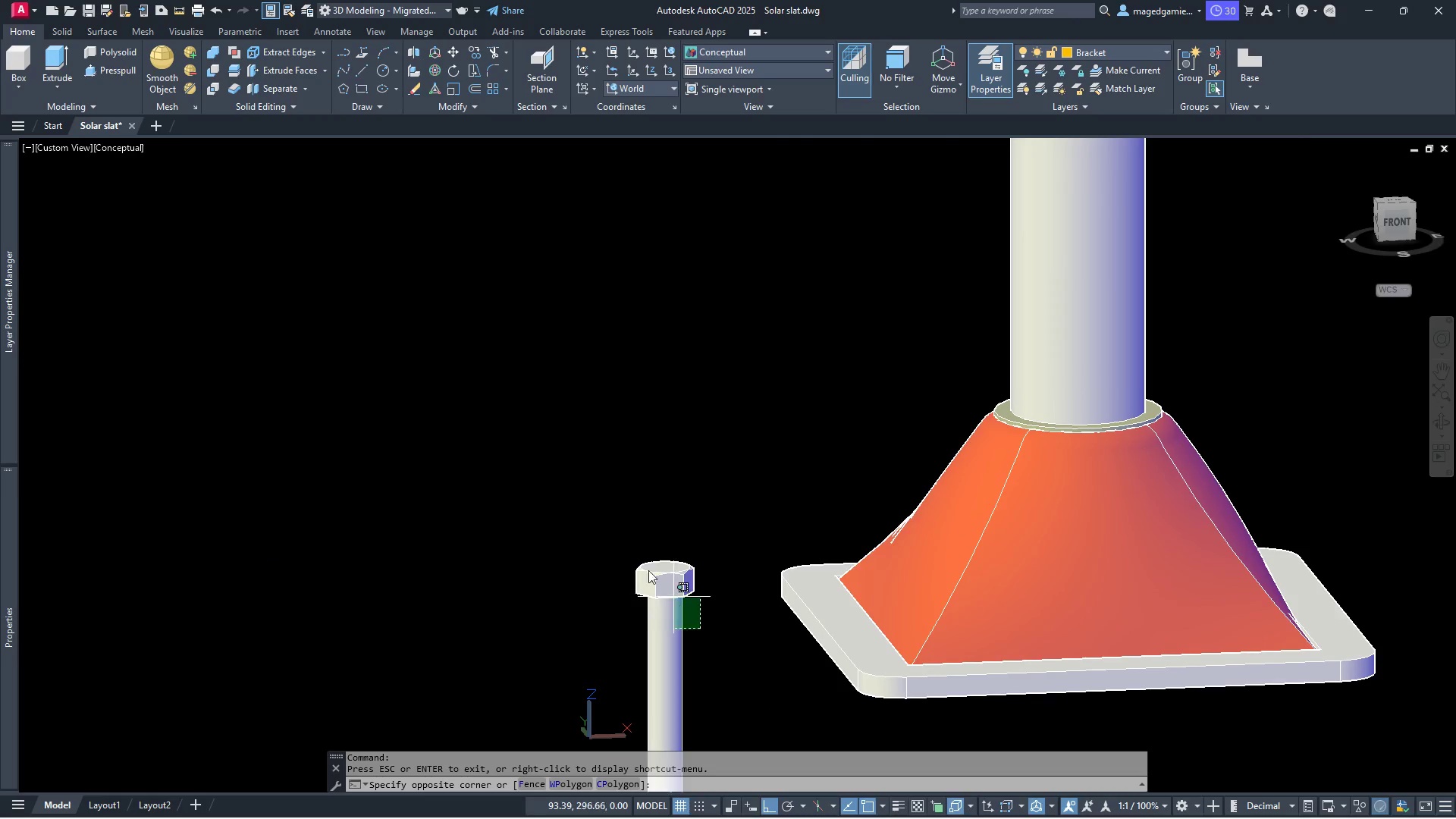 
double_click([585, 528])
 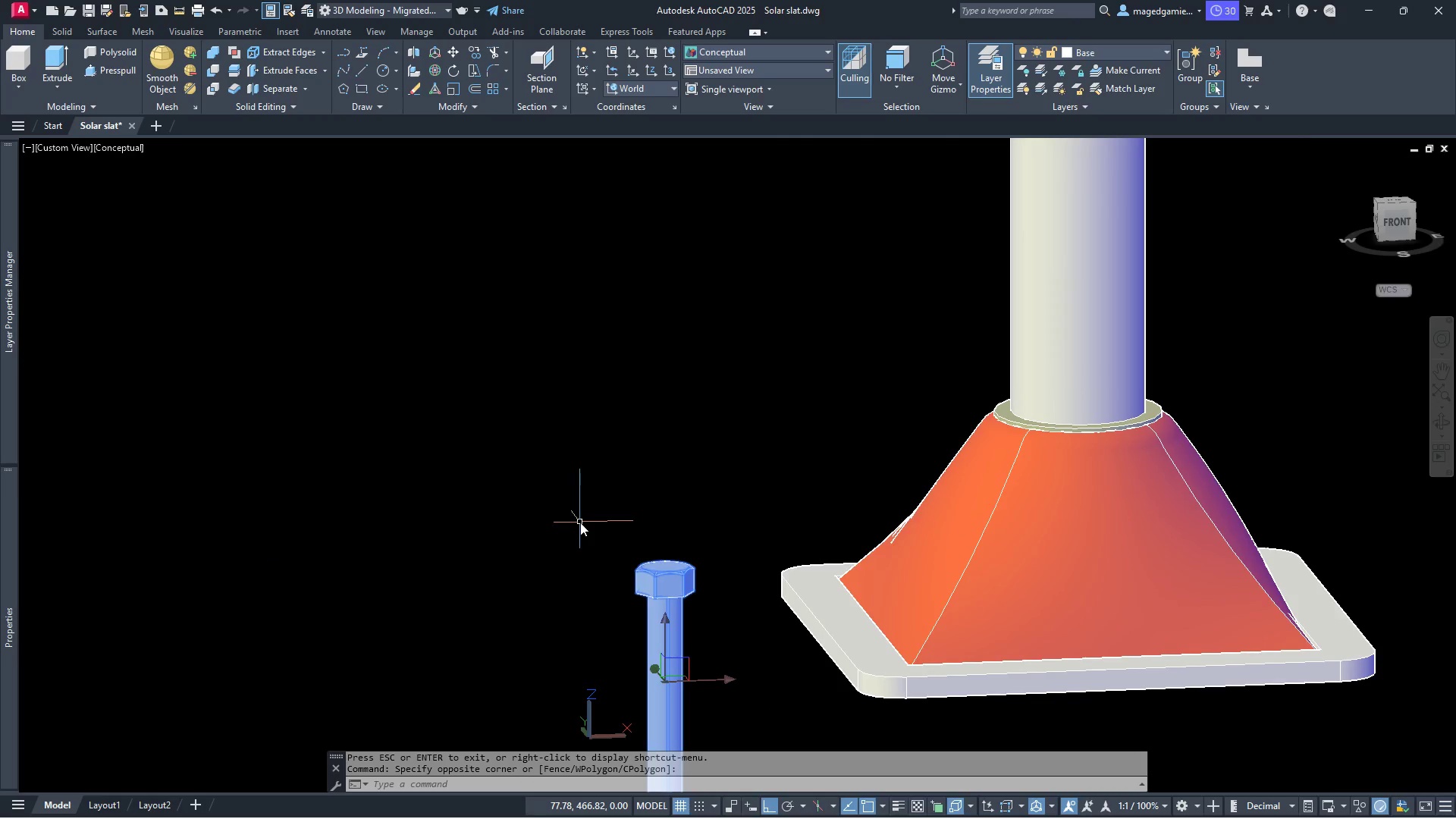 
key(Delete)
 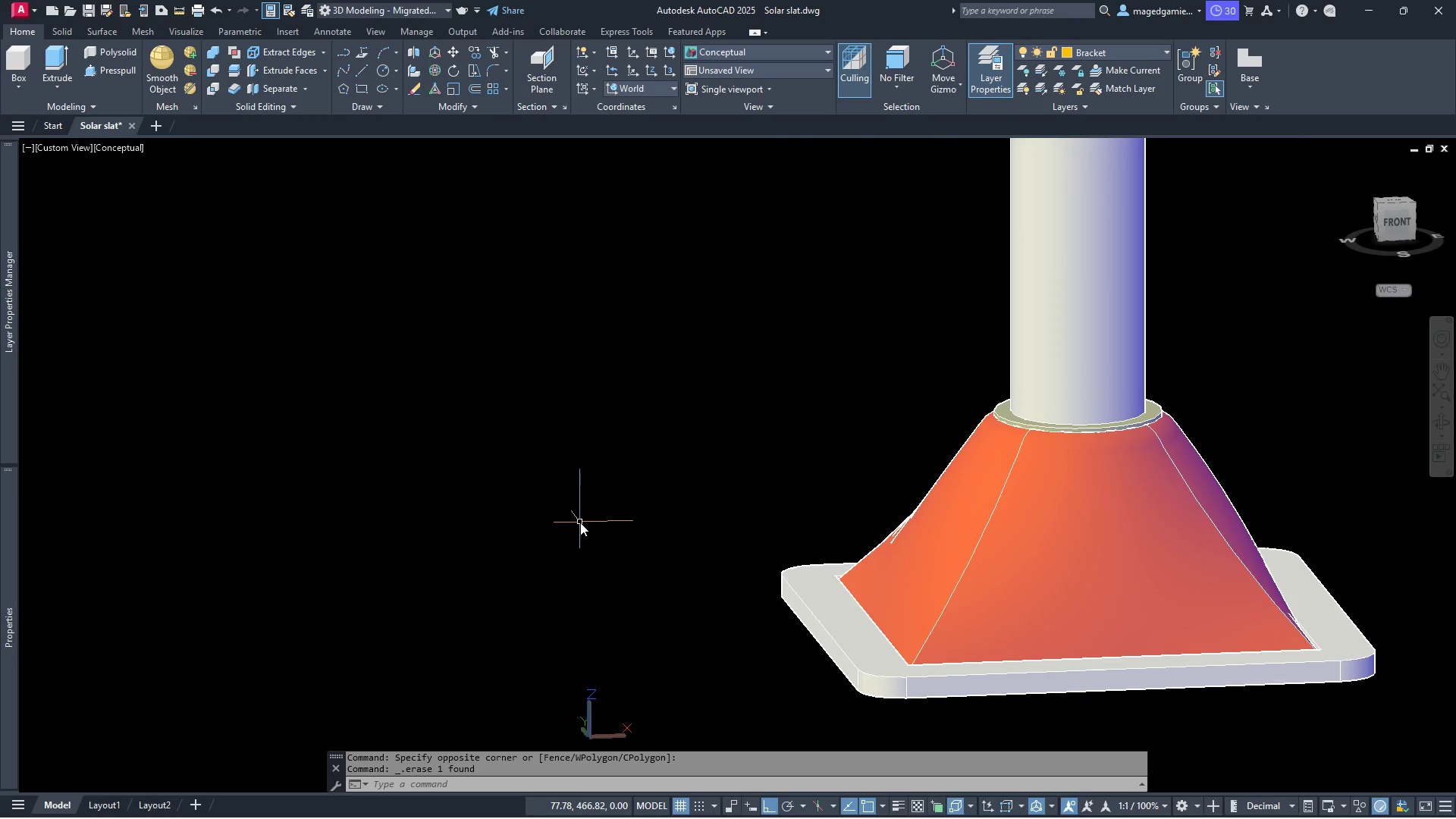 
scroll: coordinate [590, 514], scroll_direction: down, amount: 4.0
 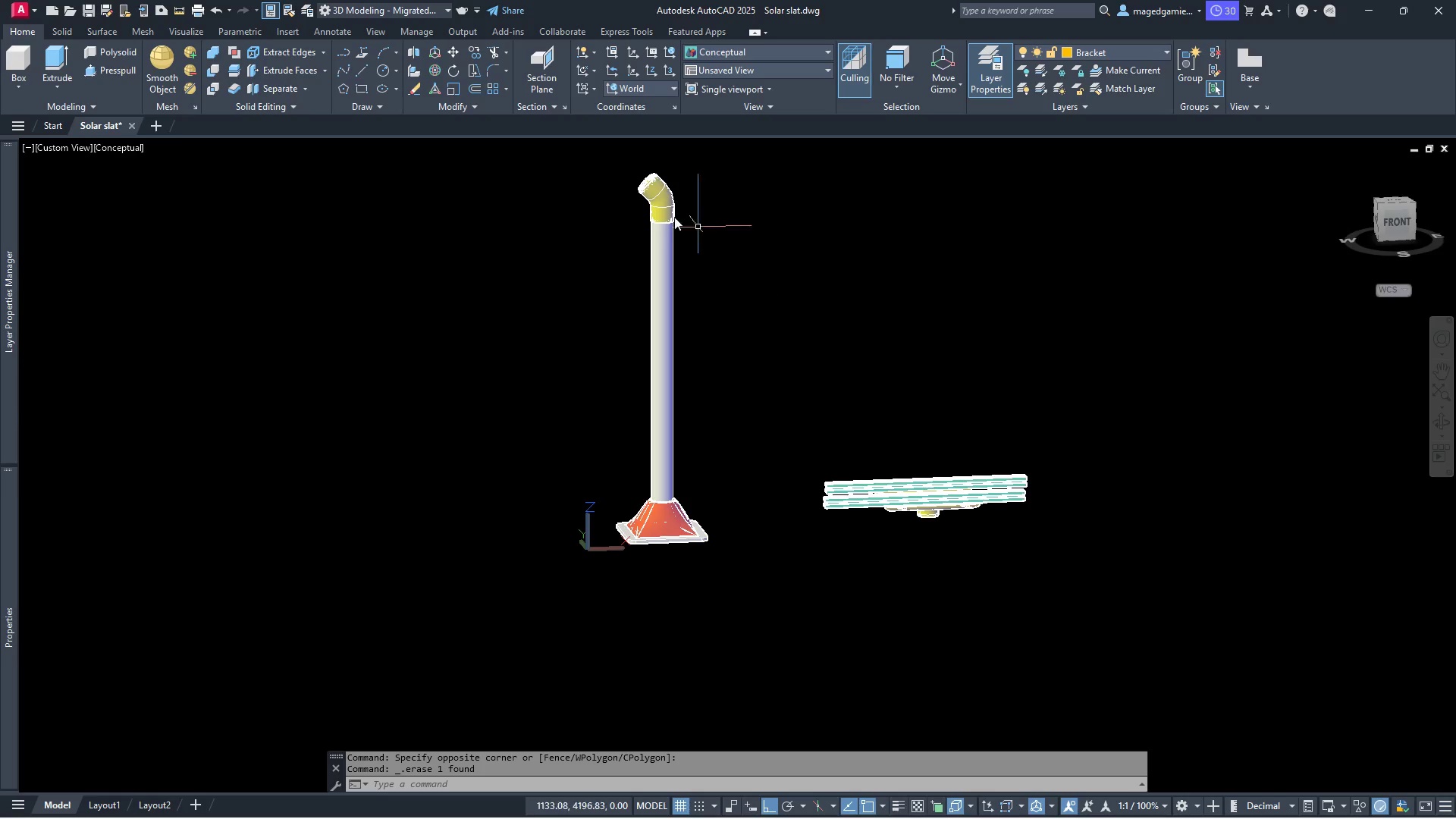 
scroll: coordinate [821, 209], scroll_direction: up, amount: 11.0
 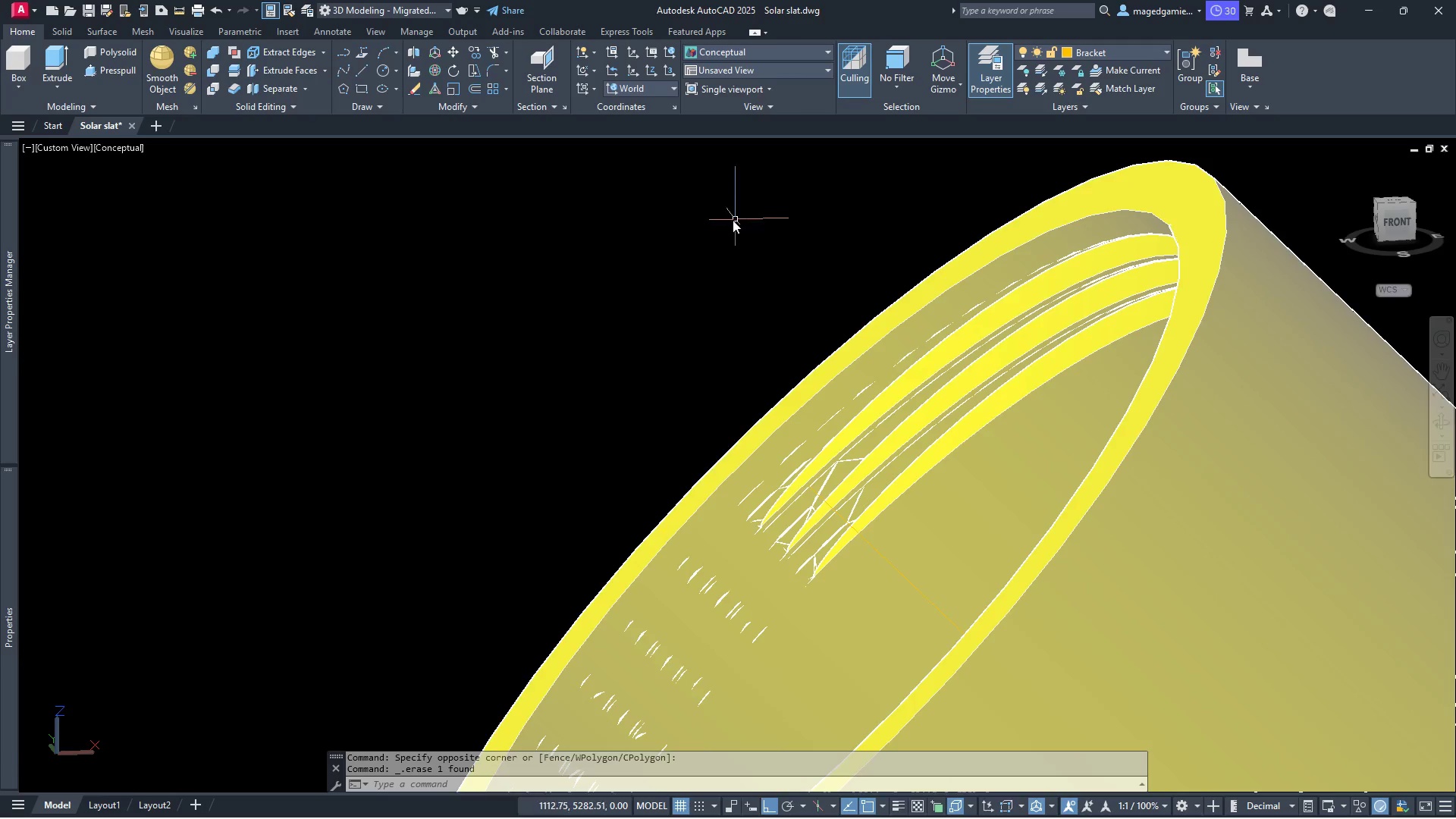 
scroll: coordinate [729, 220], scroll_direction: down, amount: 1.0
 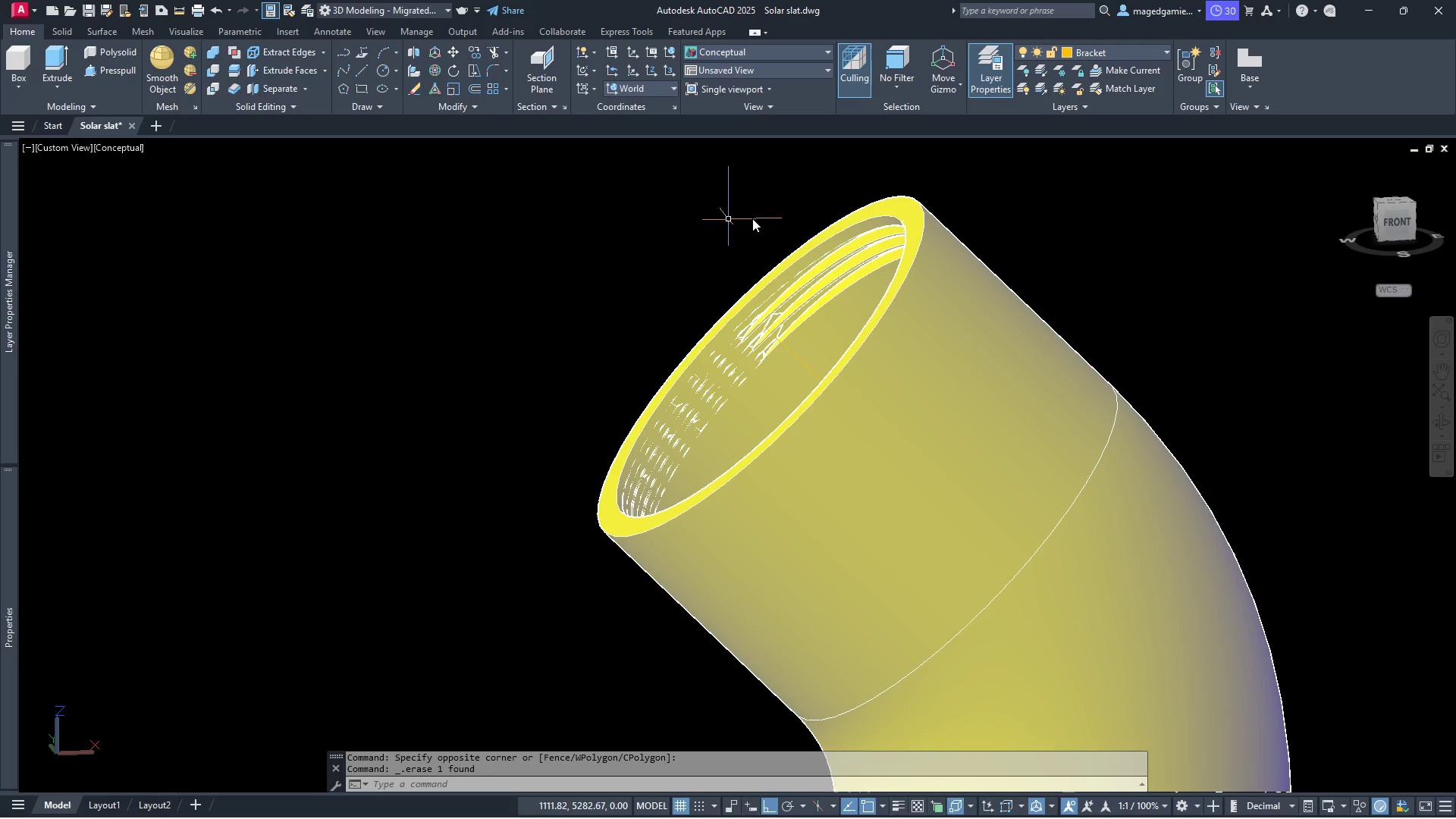 
left_click([799, 45])
 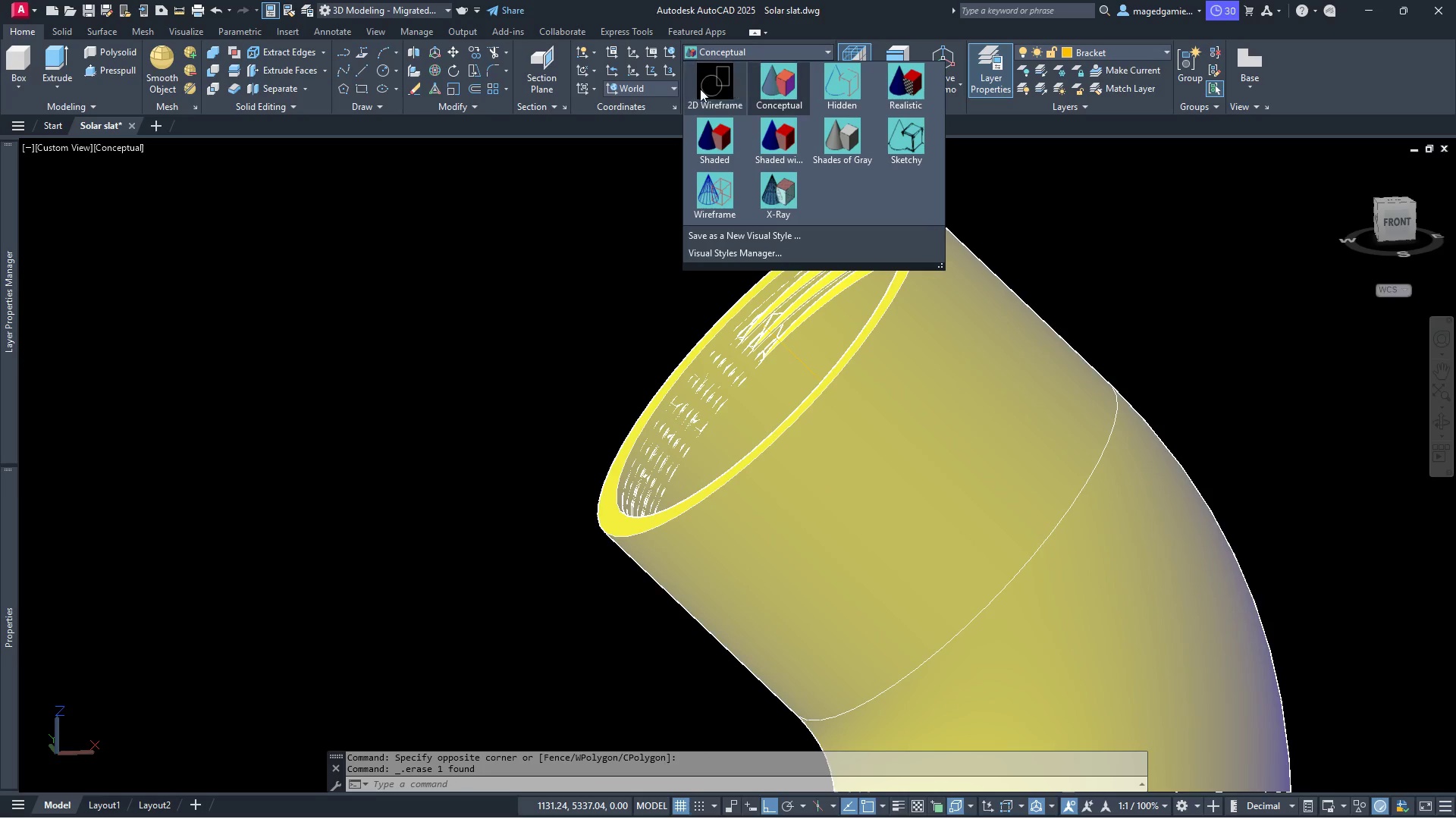 
left_click([717, 84])
 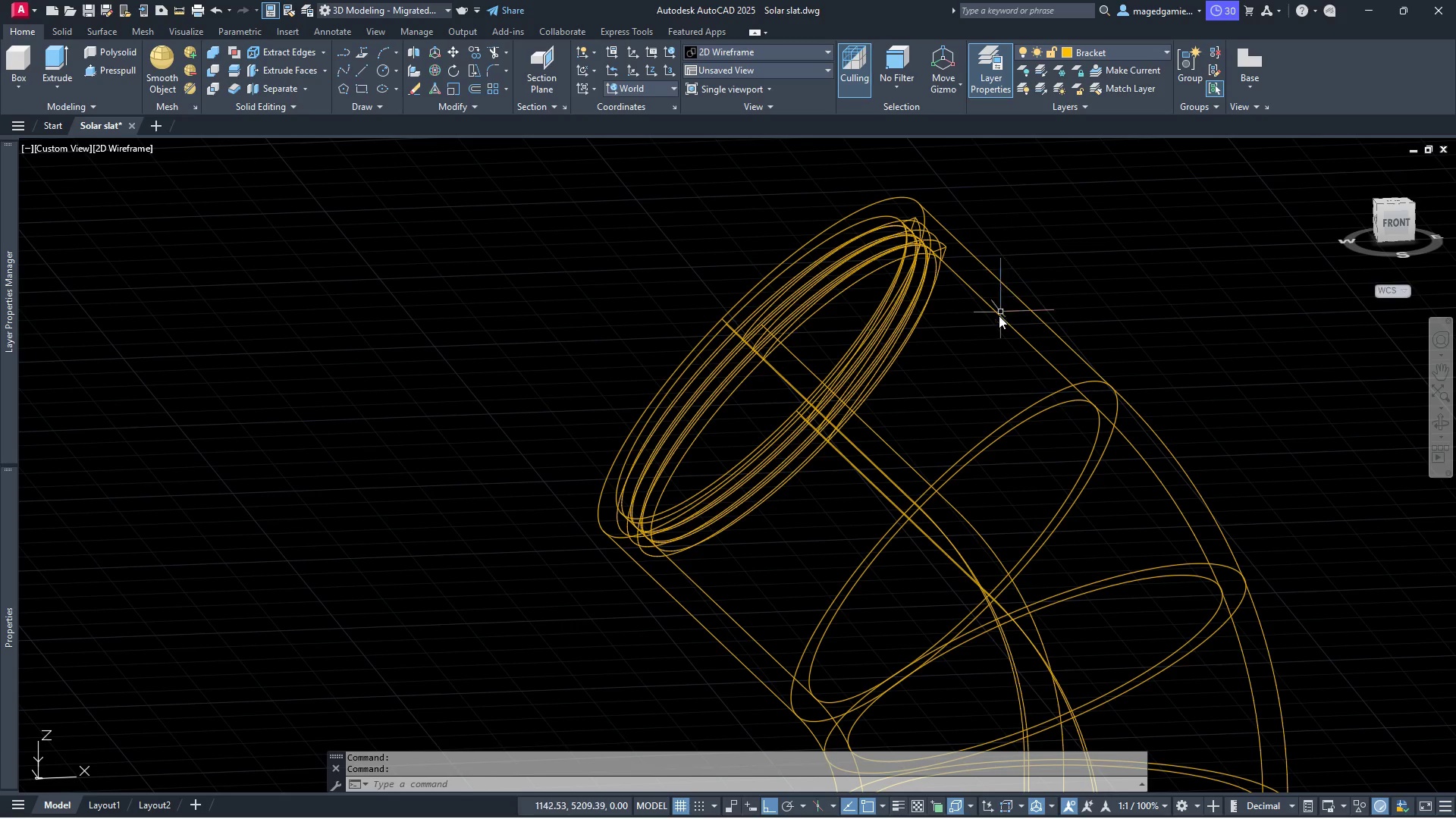 
scroll: coordinate [968, 377], scroll_direction: up, amount: 1.0
 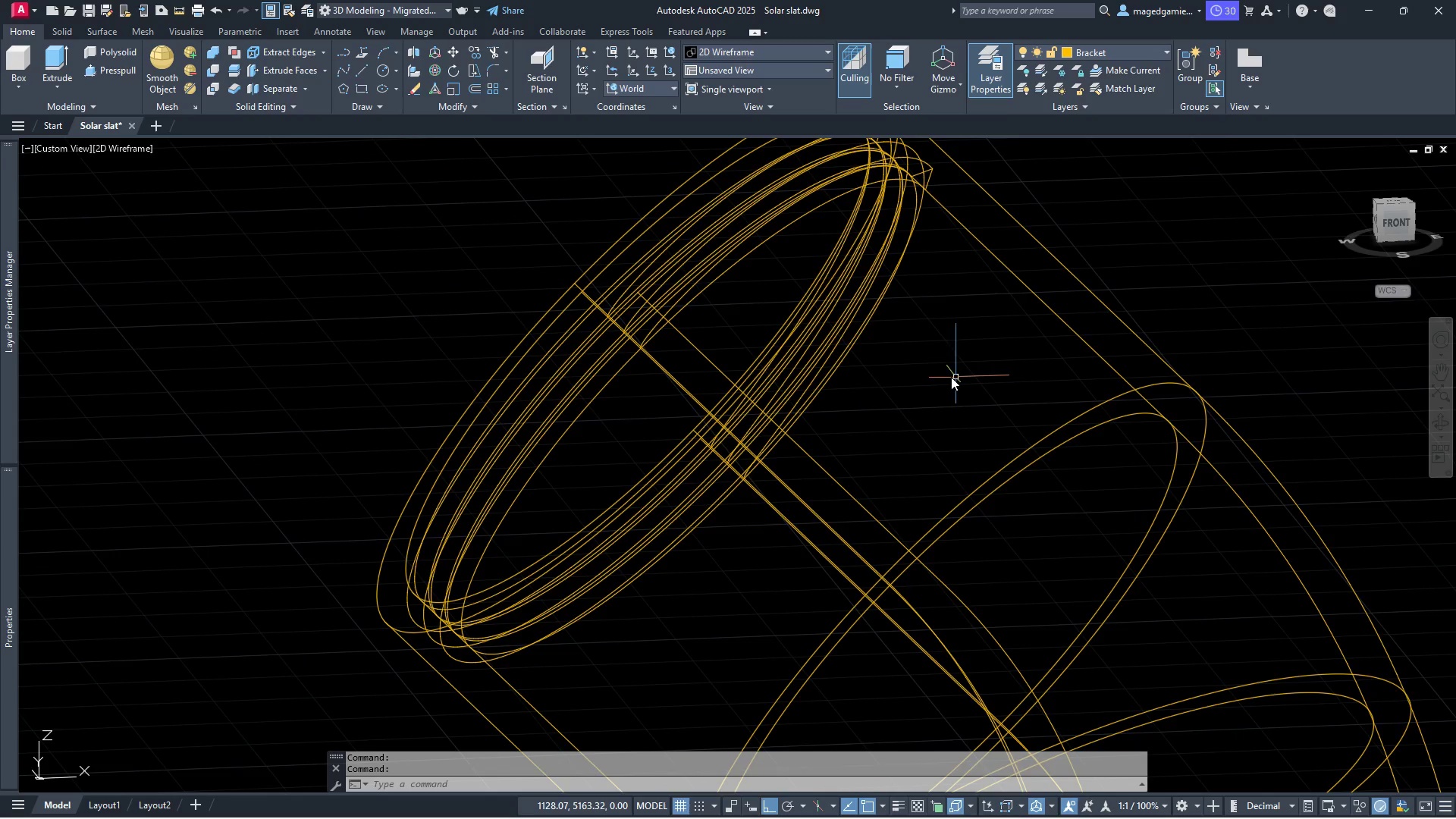 
scroll: coordinate [947, 377], scroll_direction: down, amount: 1.0
 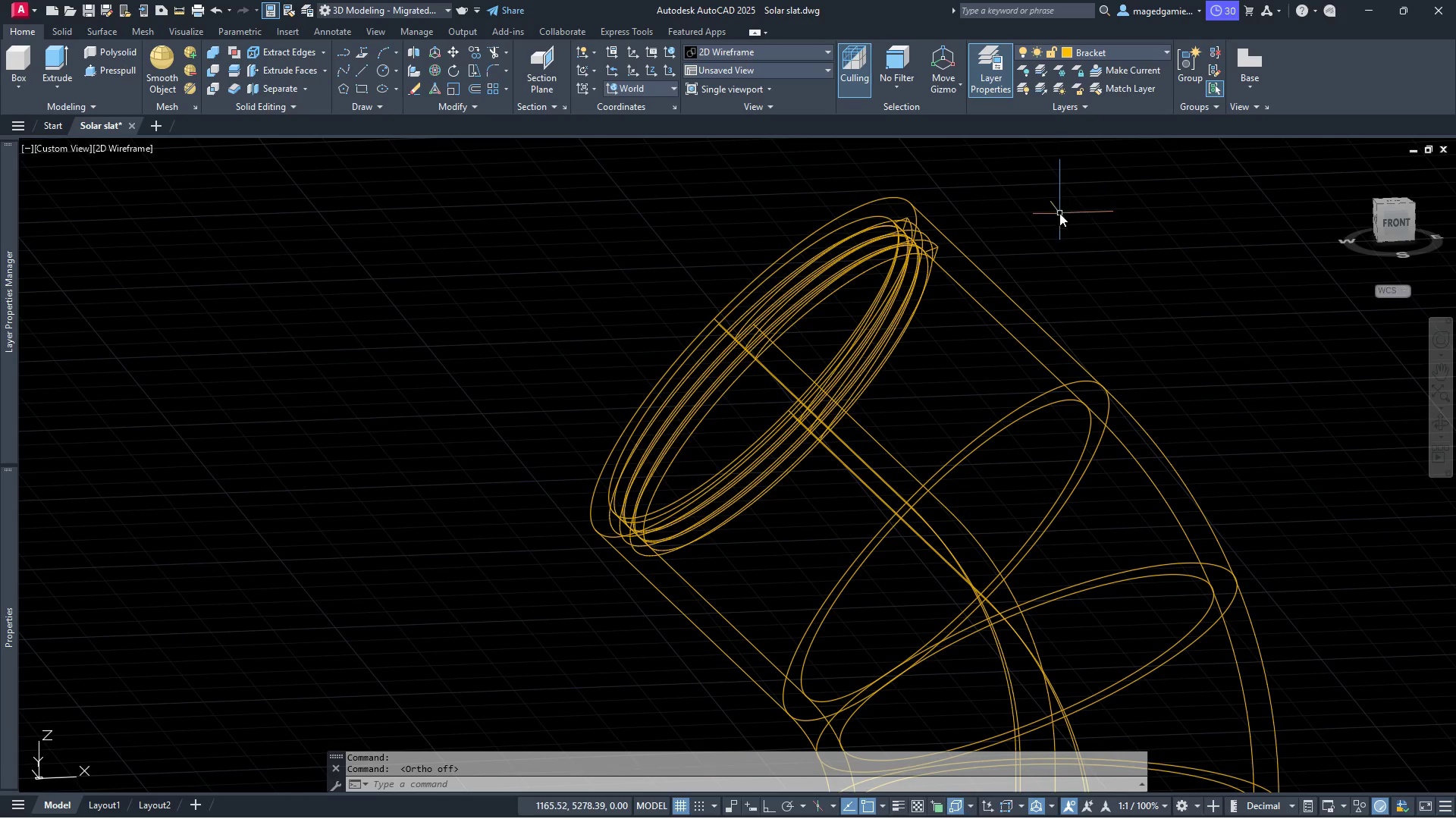 
wait(6.56)
 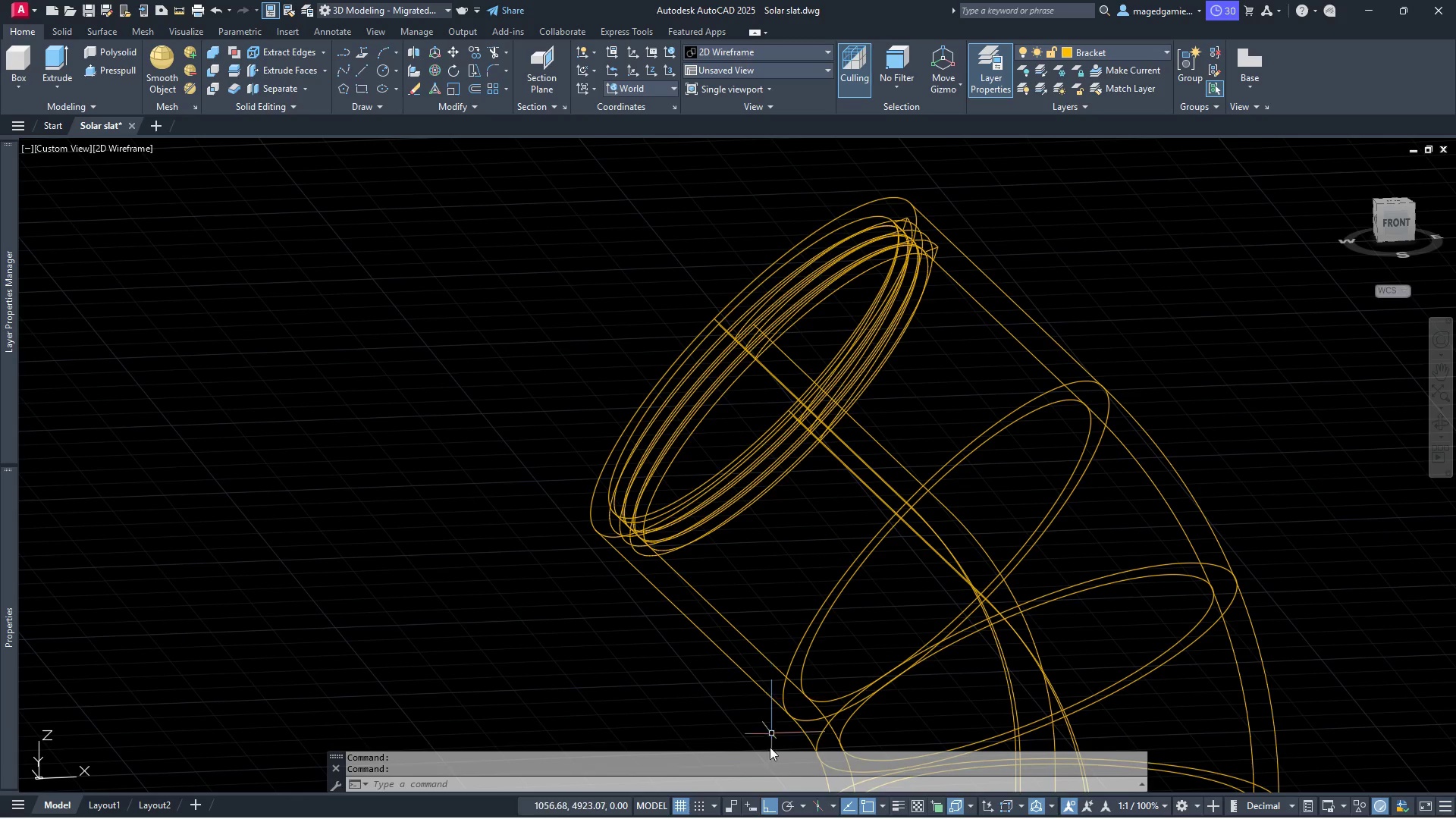 
left_click([359, 67])
 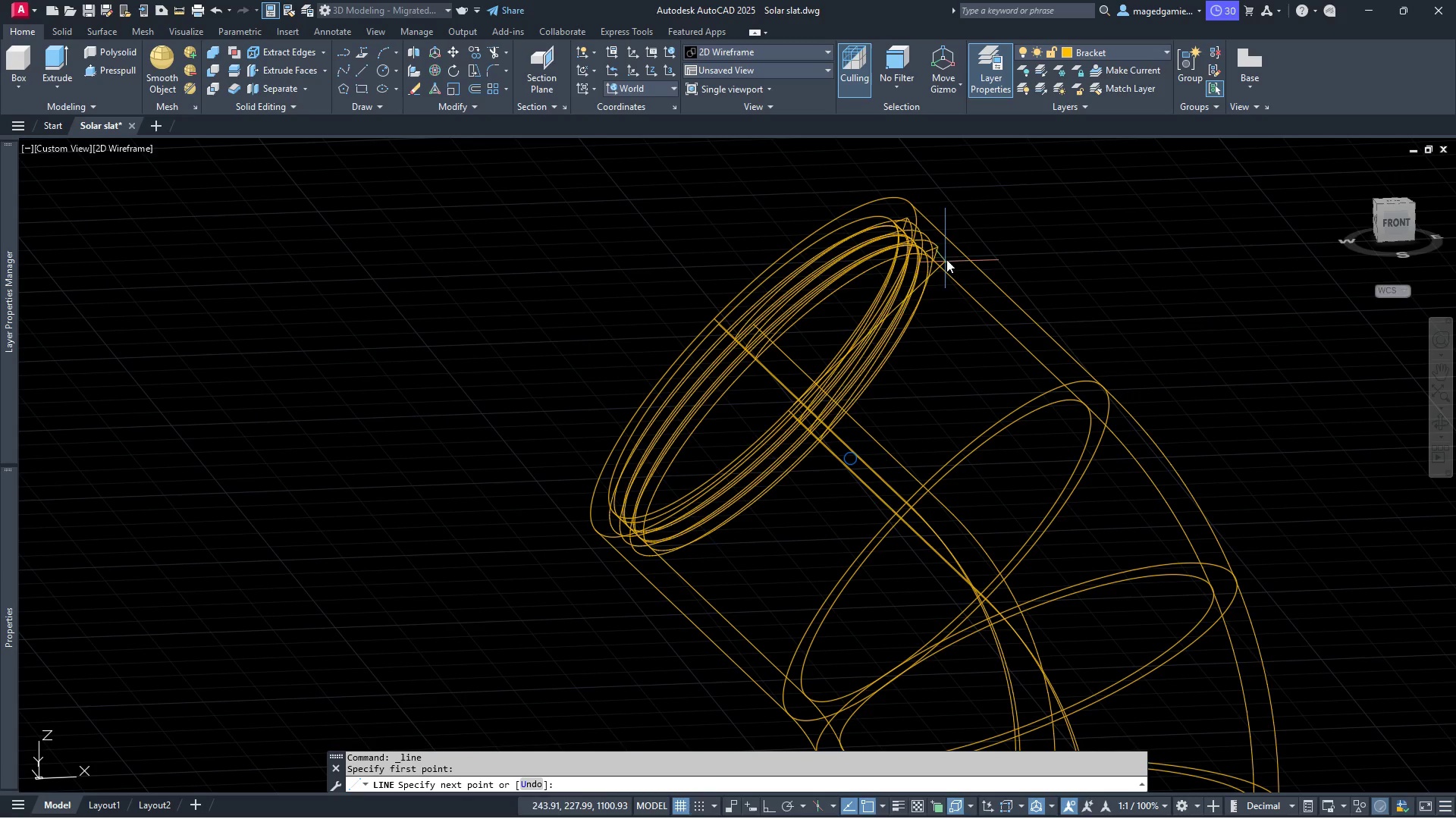 
wait(18.53)
 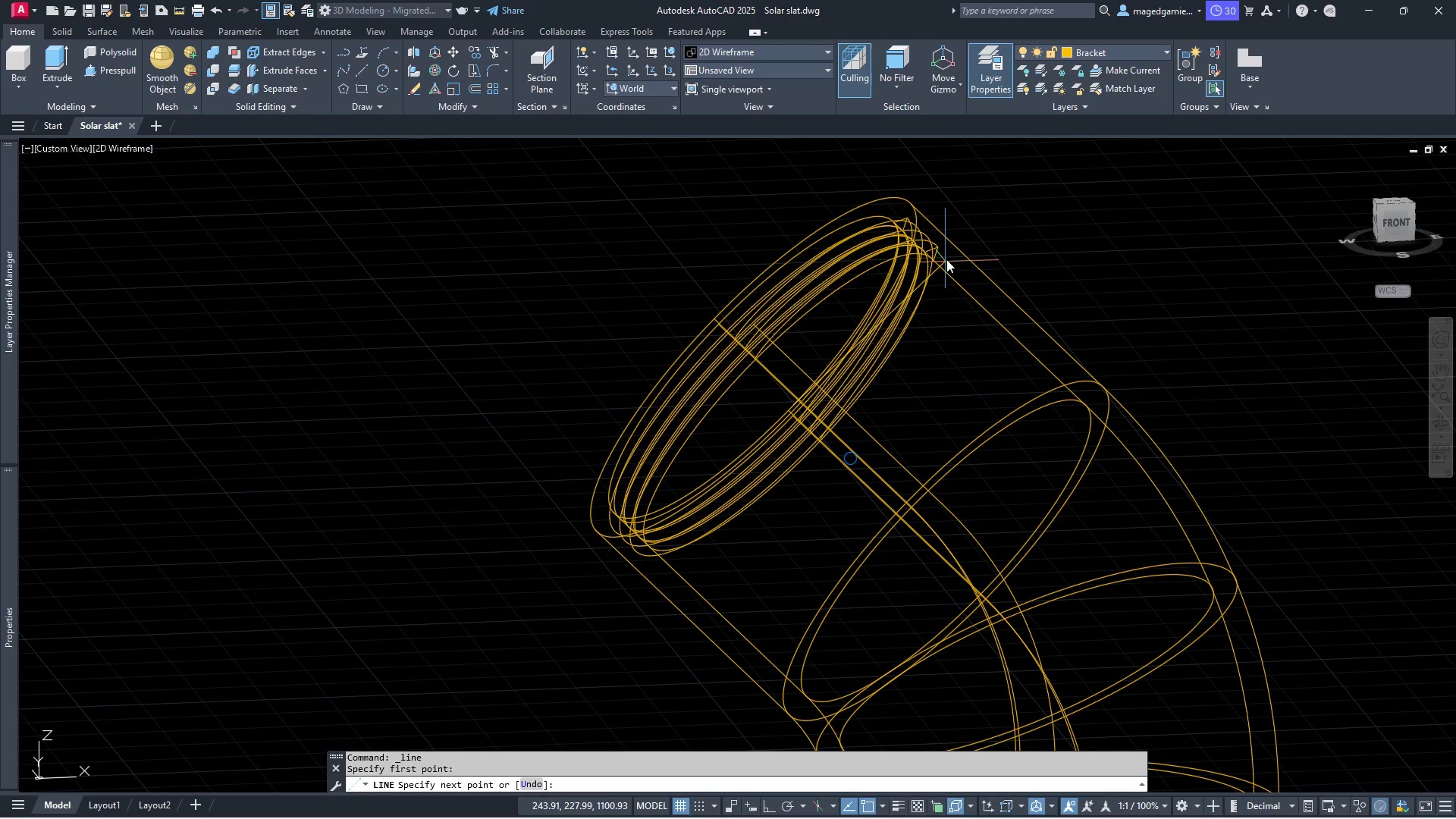 
left_click([937, 244])
 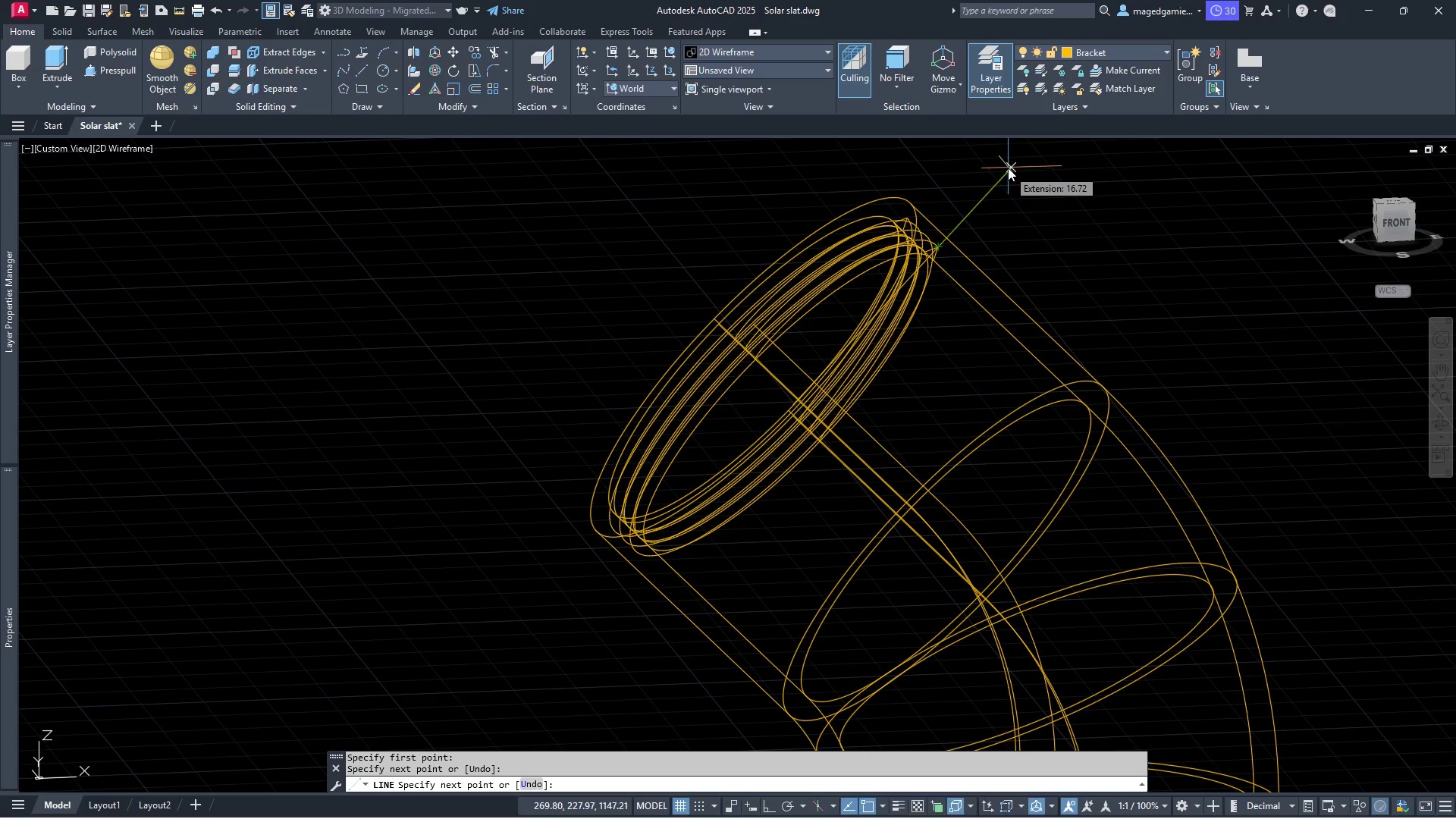 
wait(7.11)
 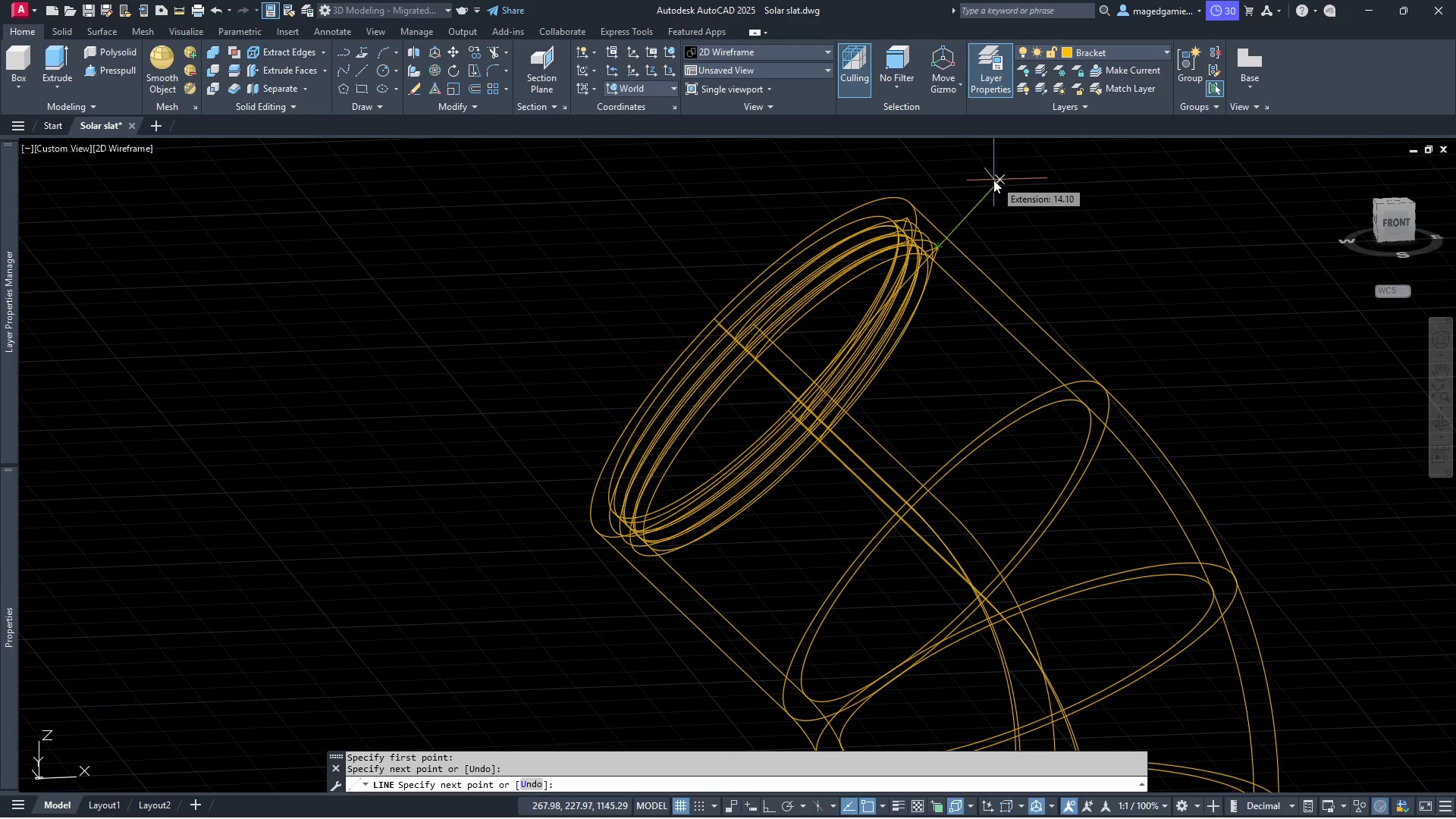 
left_click([1013, 162])
 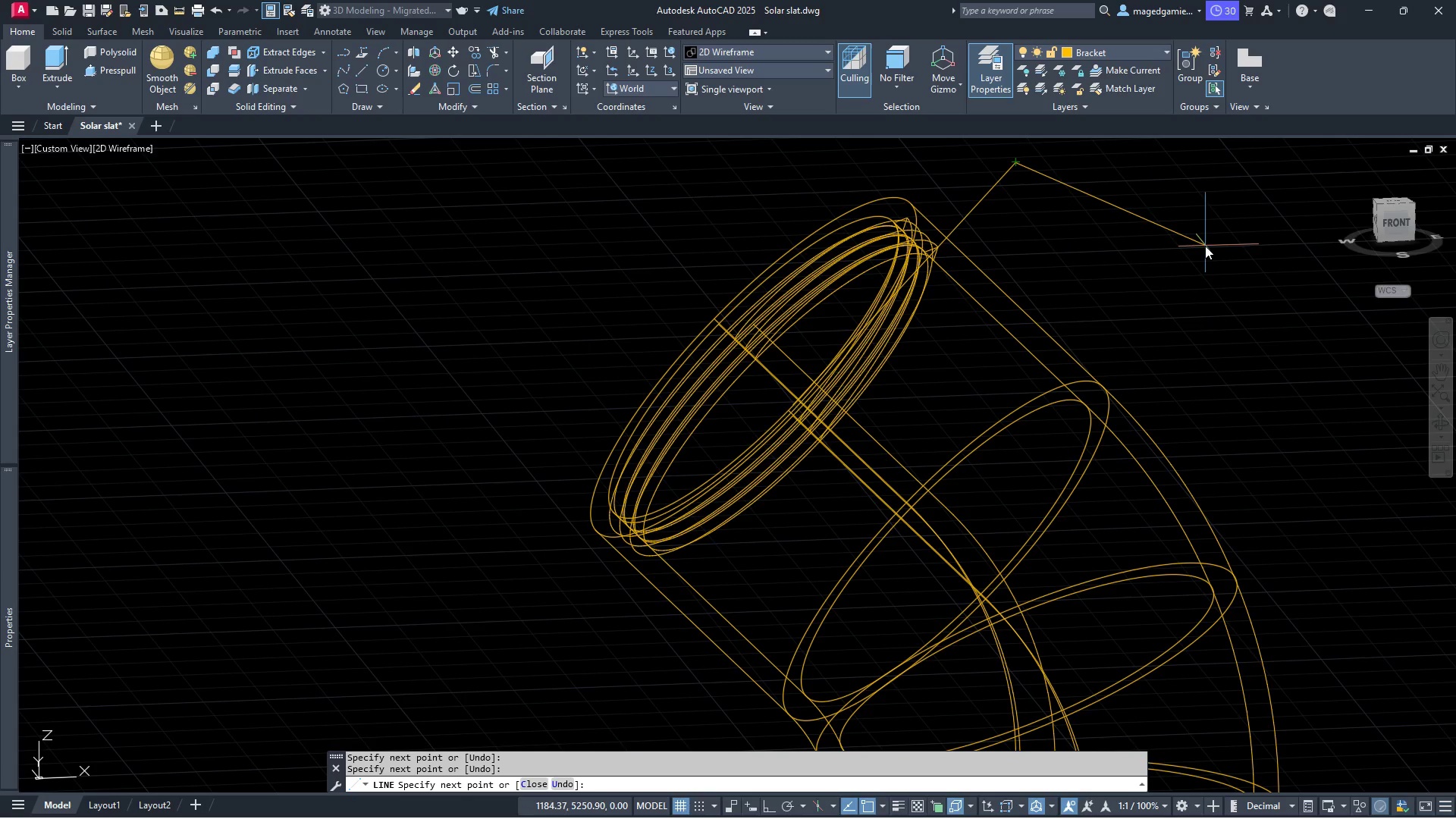 
key(Escape)
 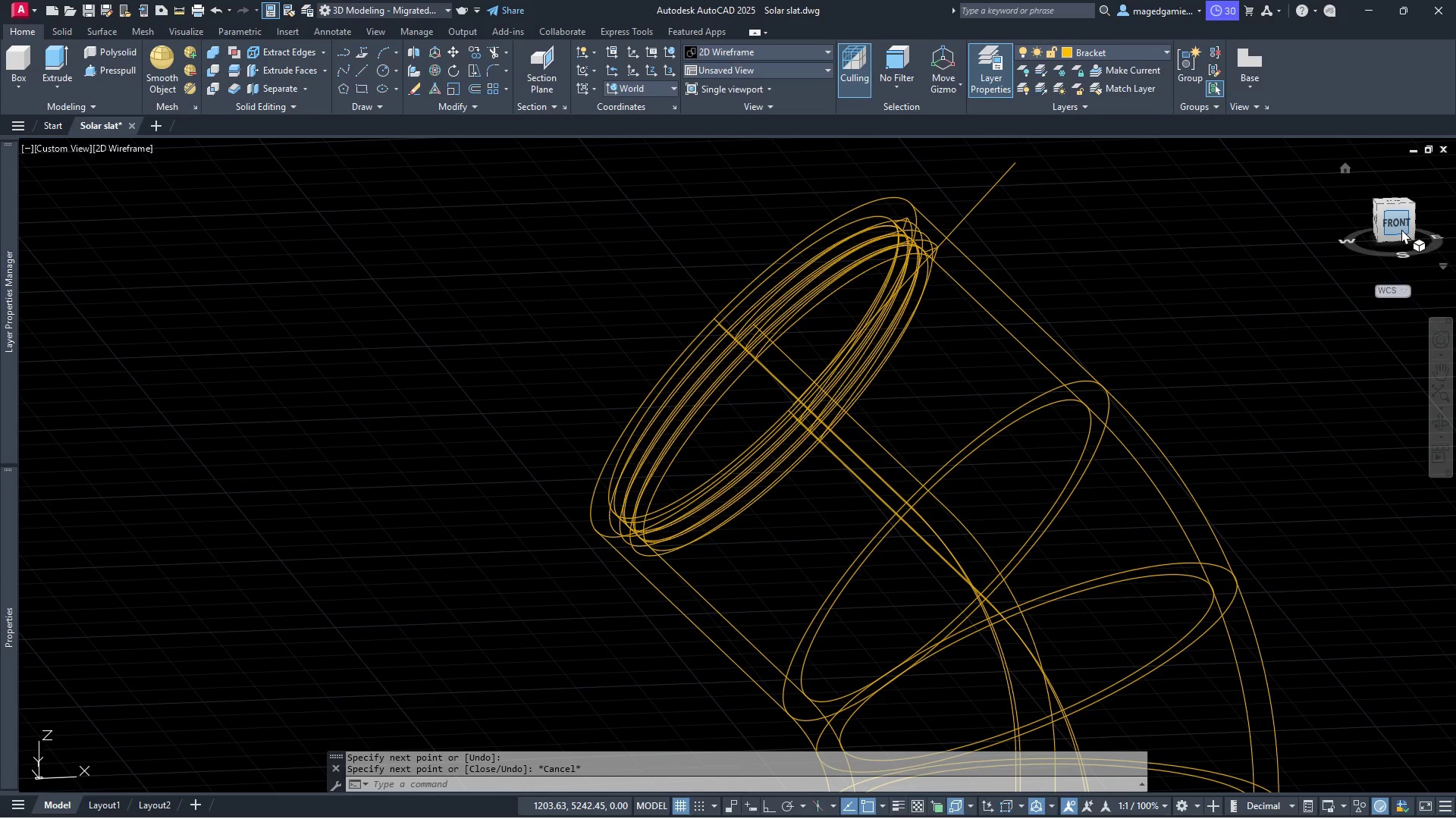 
left_click([1399, 225])
 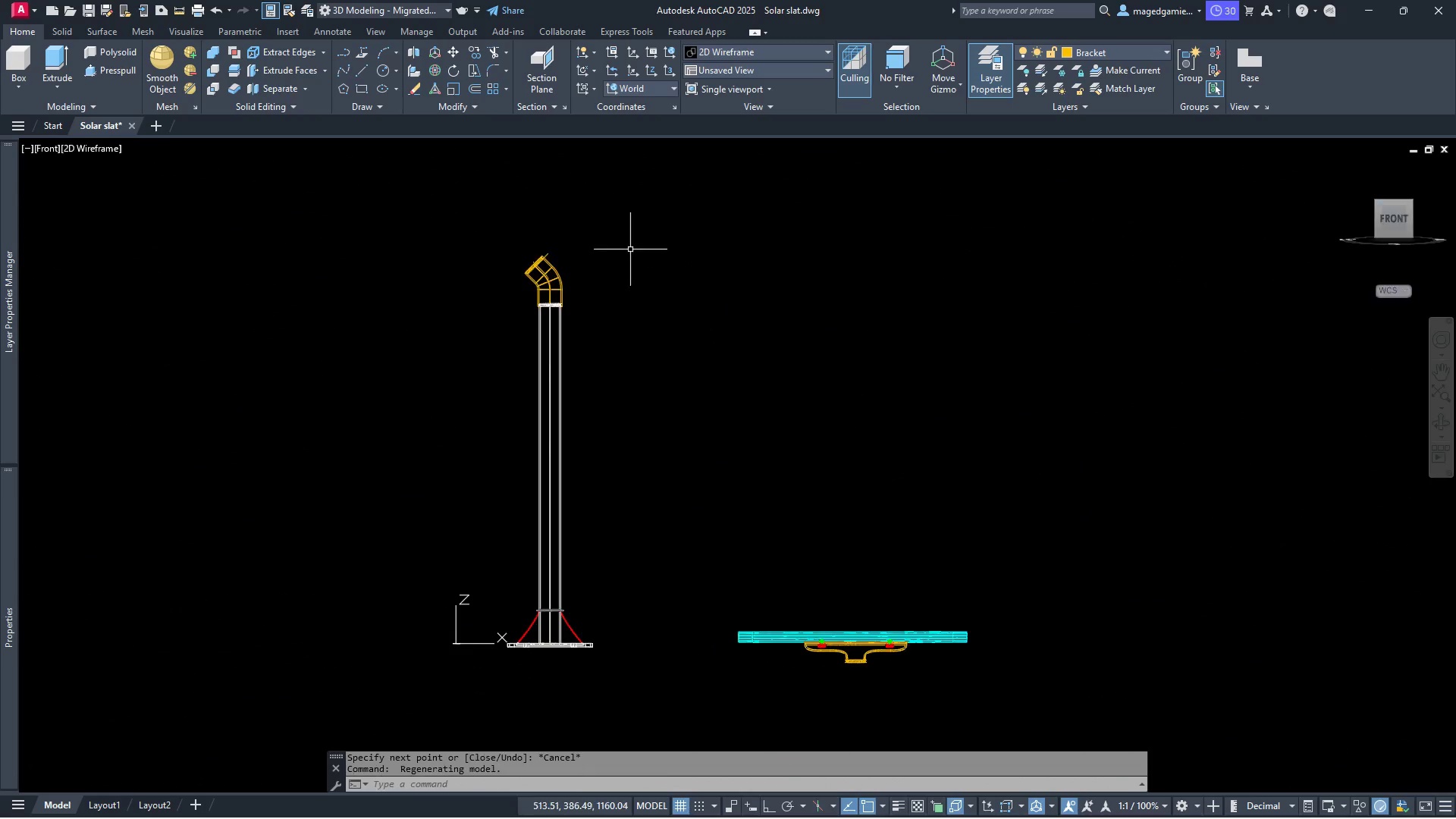 
scroll: coordinate [531, 202], scroll_direction: up, amount: 7.0
 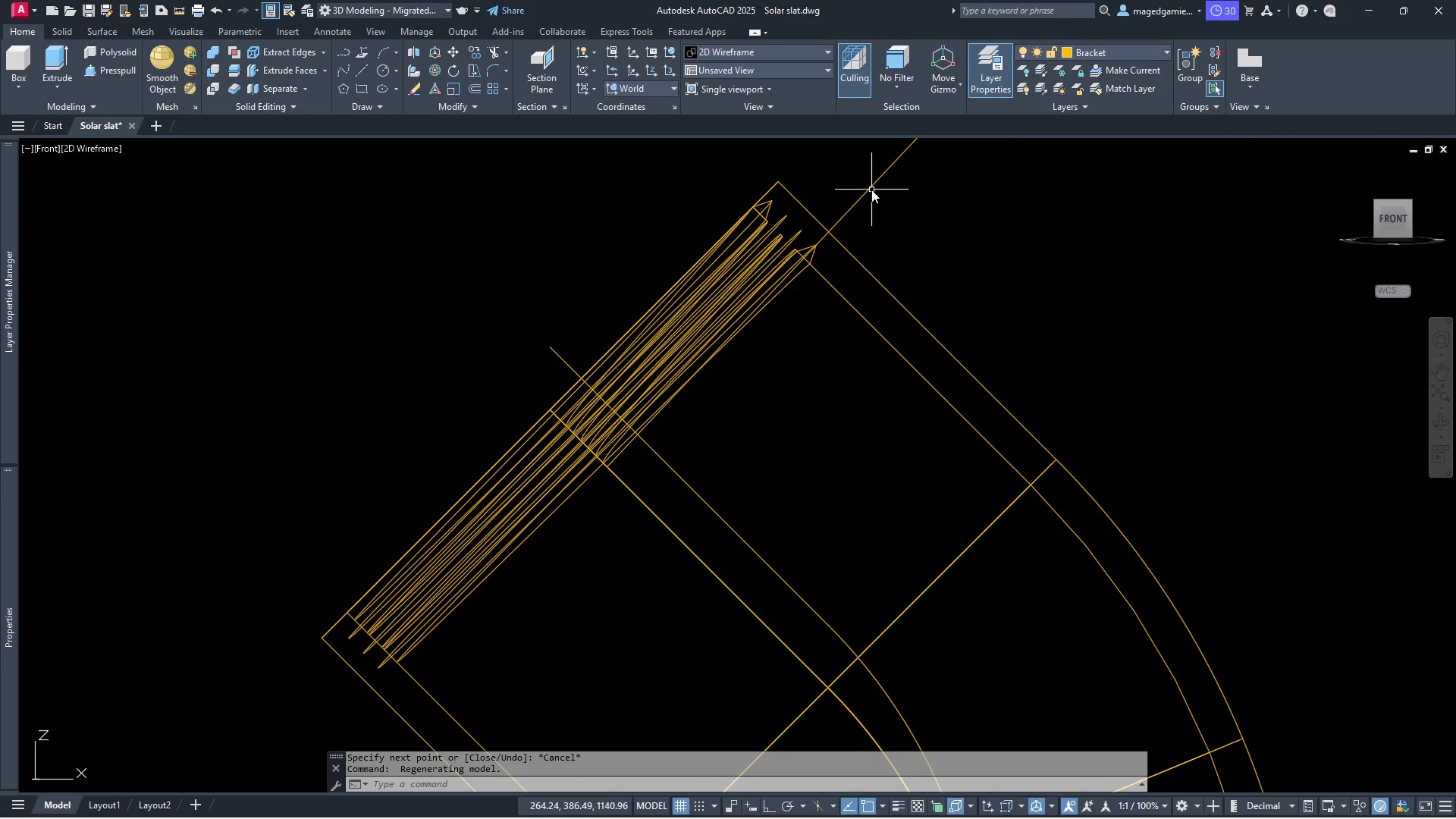 
left_click([871, 188])
 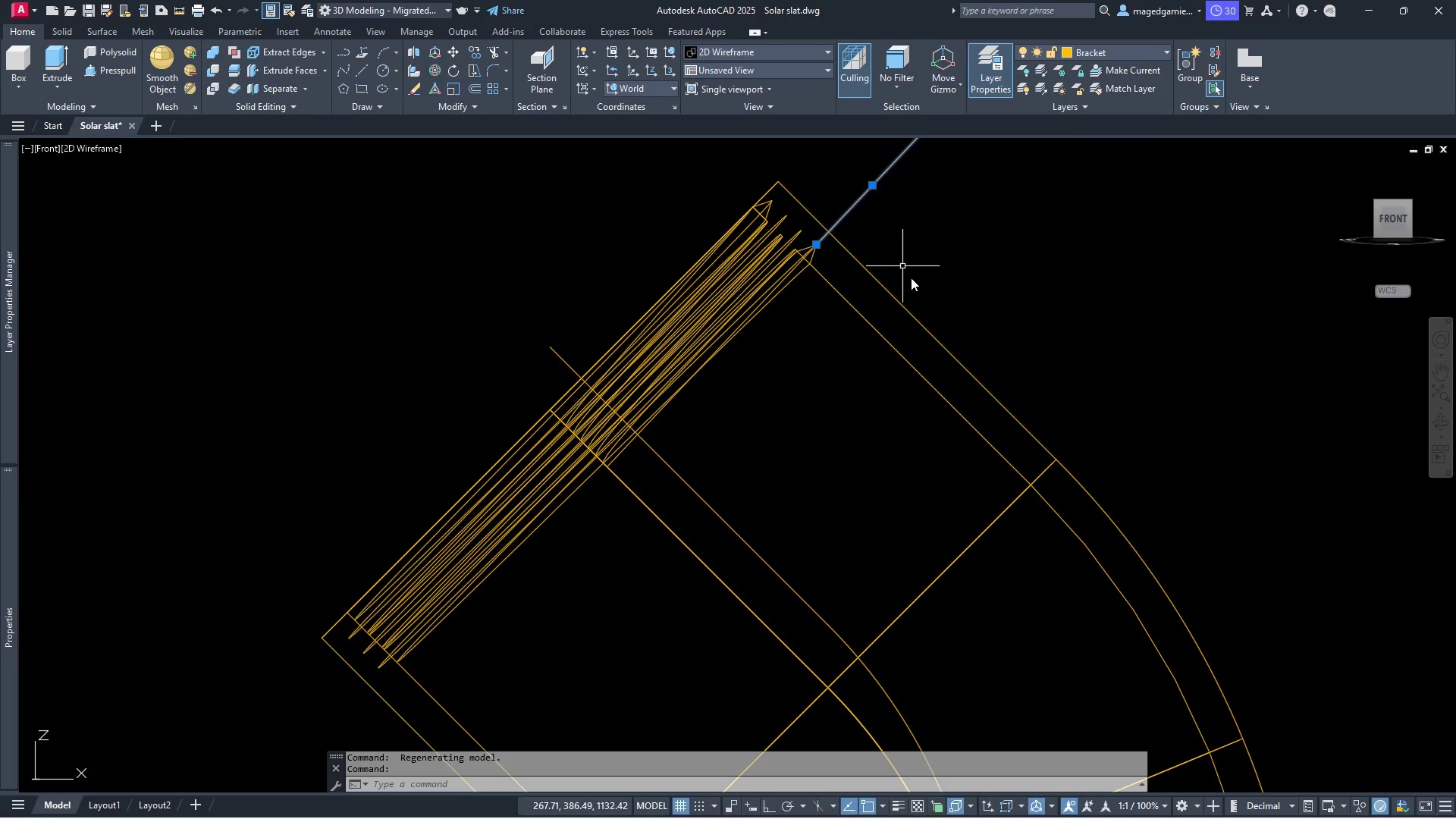 
scroll: coordinate [741, 351], scroll_direction: down, amount: 2.0
 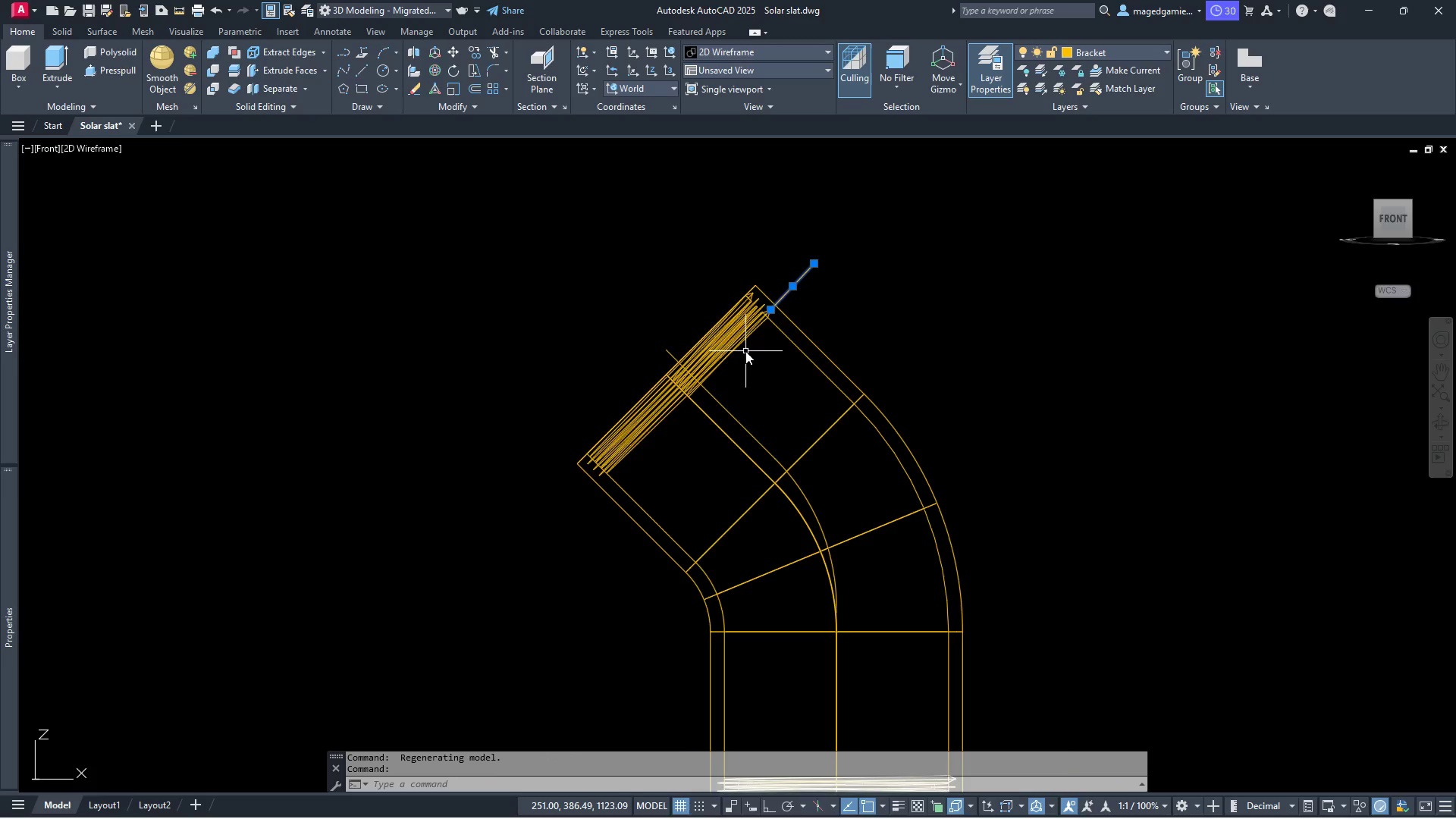 
scroll: coordinate [747, 351], scroll_direction: up, amount: 3.0
 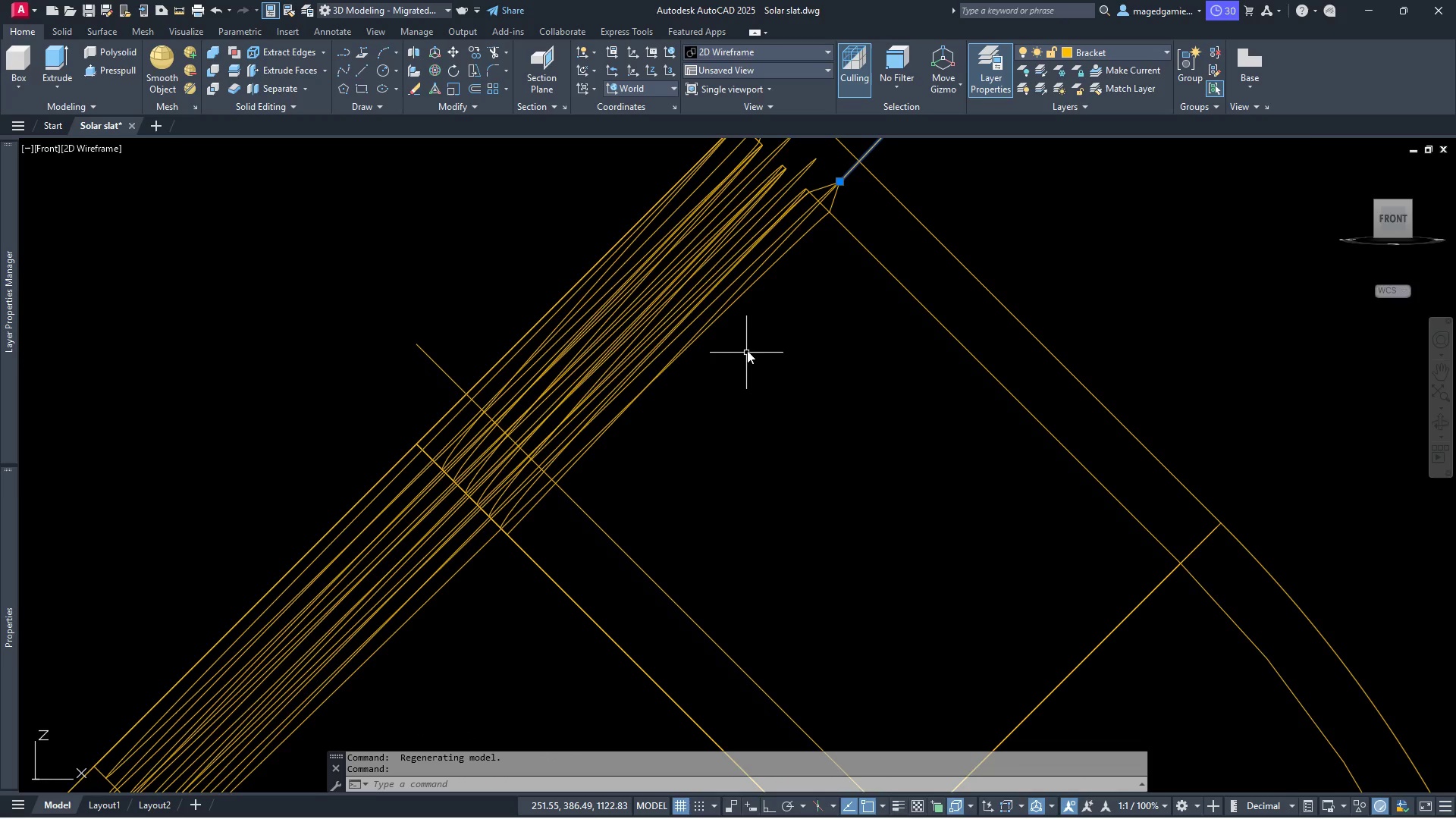 
mouse_move([727, 287])
 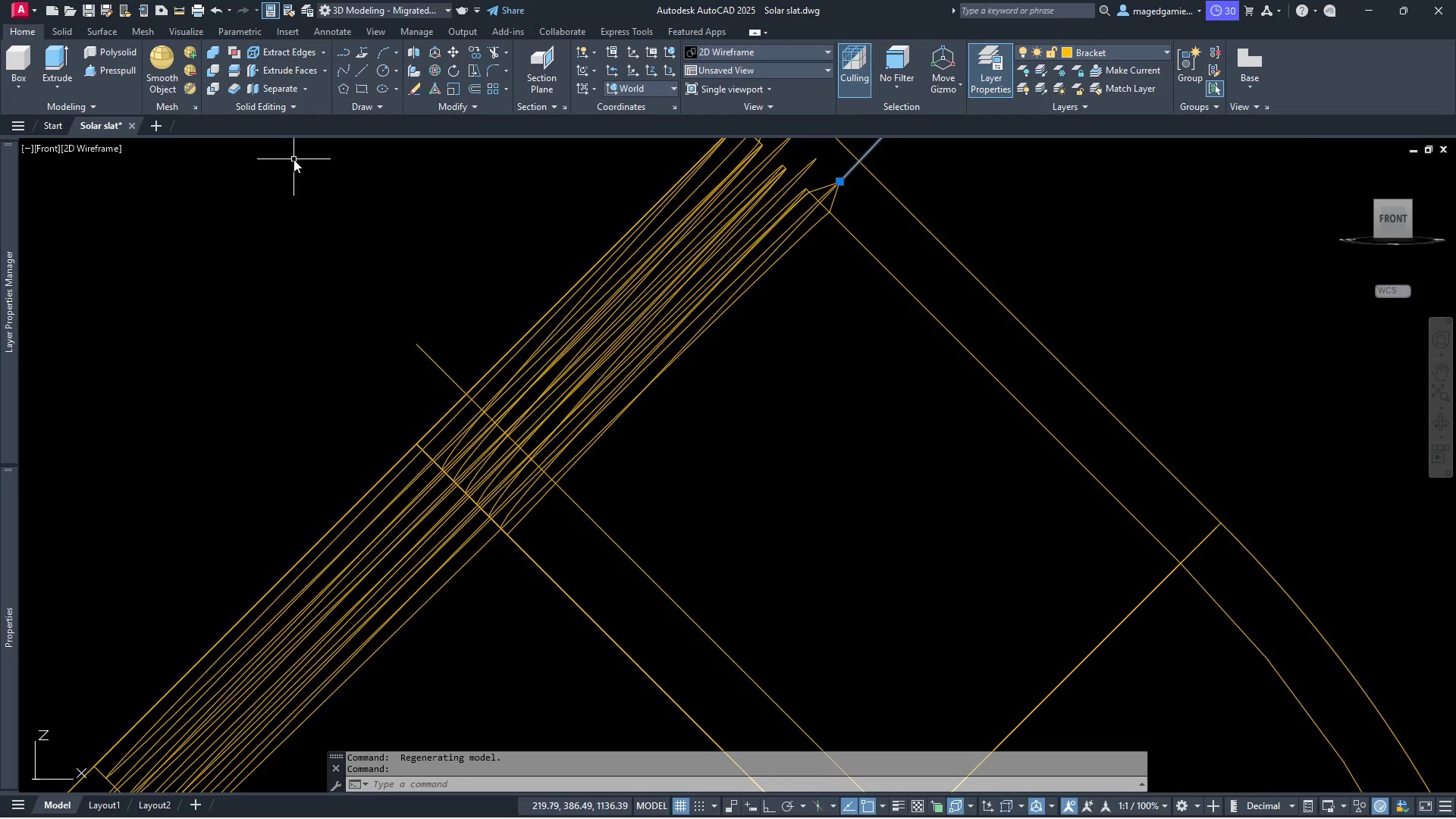 
left_click_drag(start_coordinate=[271, 147], to_coordinate=[287, 148])
 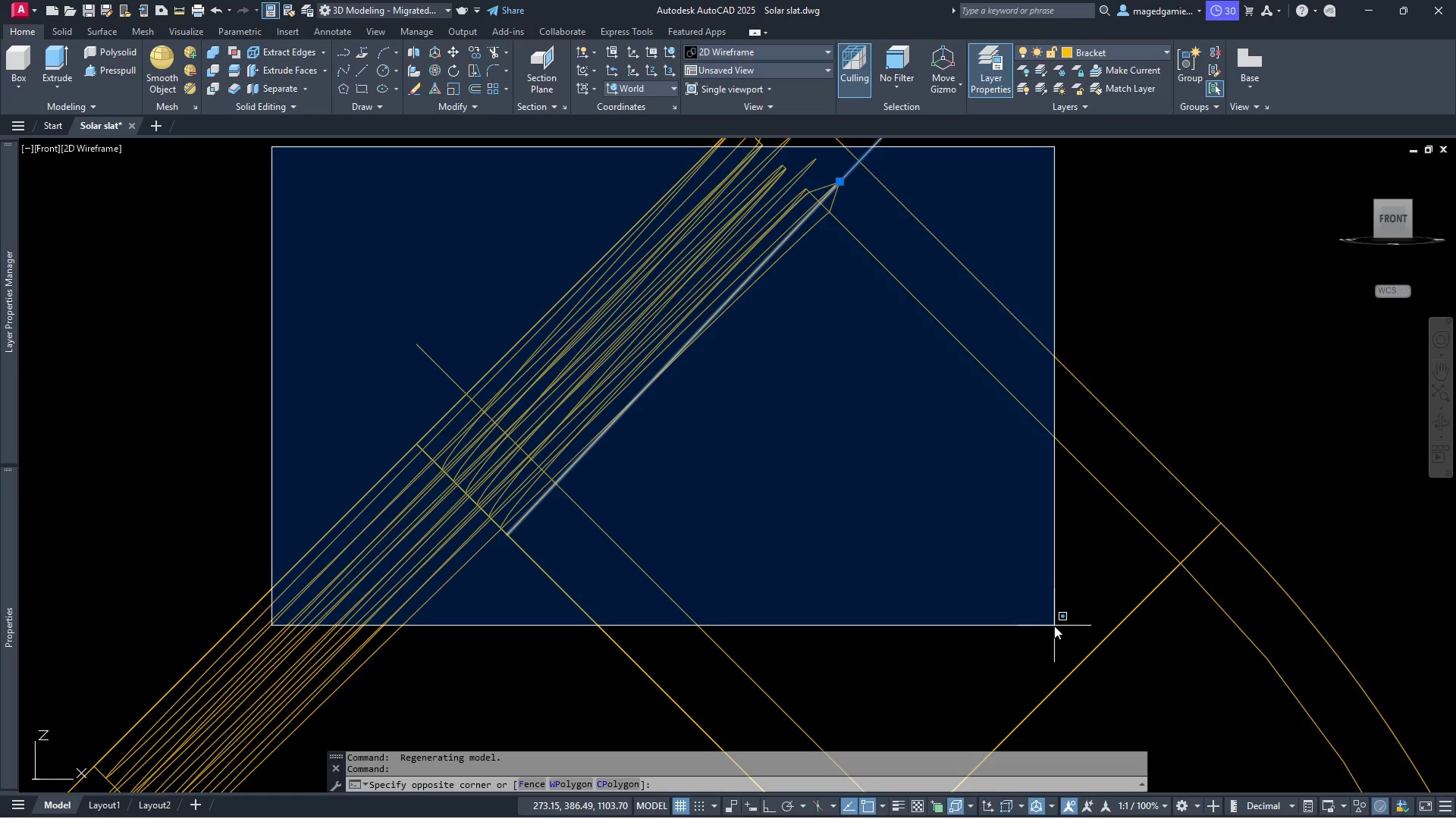 
left_click([1059, 625])
 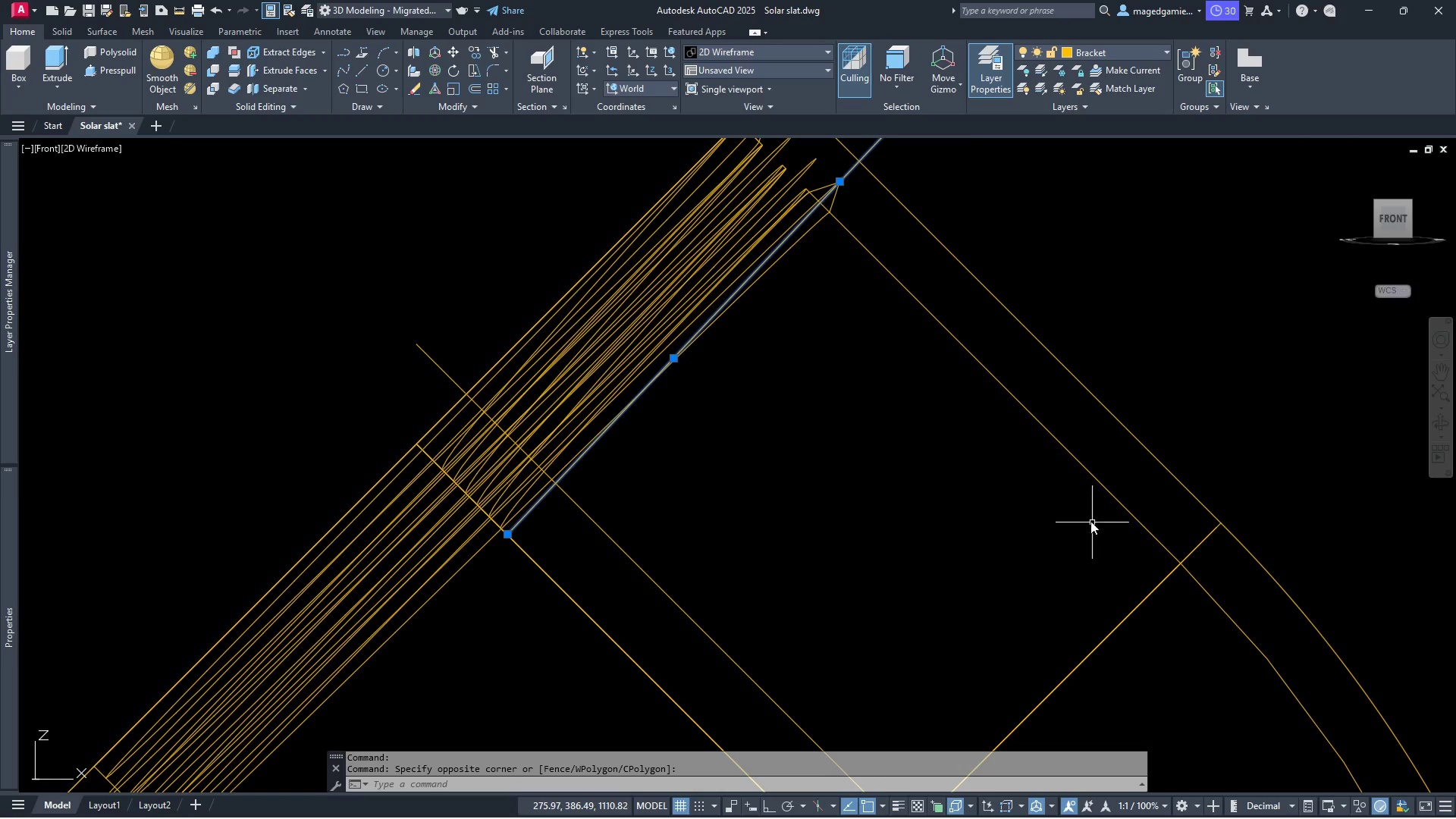 
scroll: coordinate [1029, 534], scroll_direction: down, amount: 1.0
 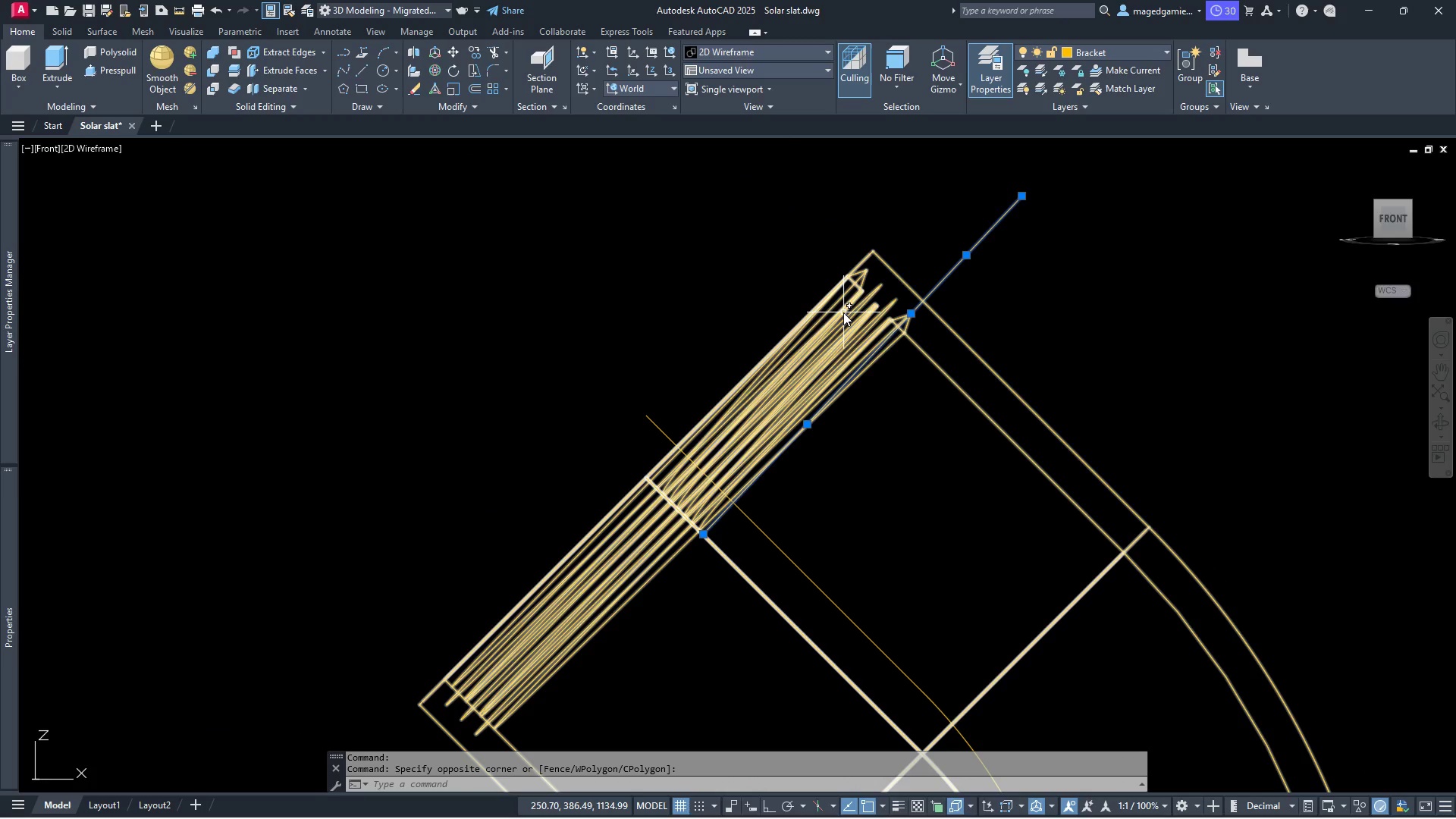 
left_click([843, 312])
 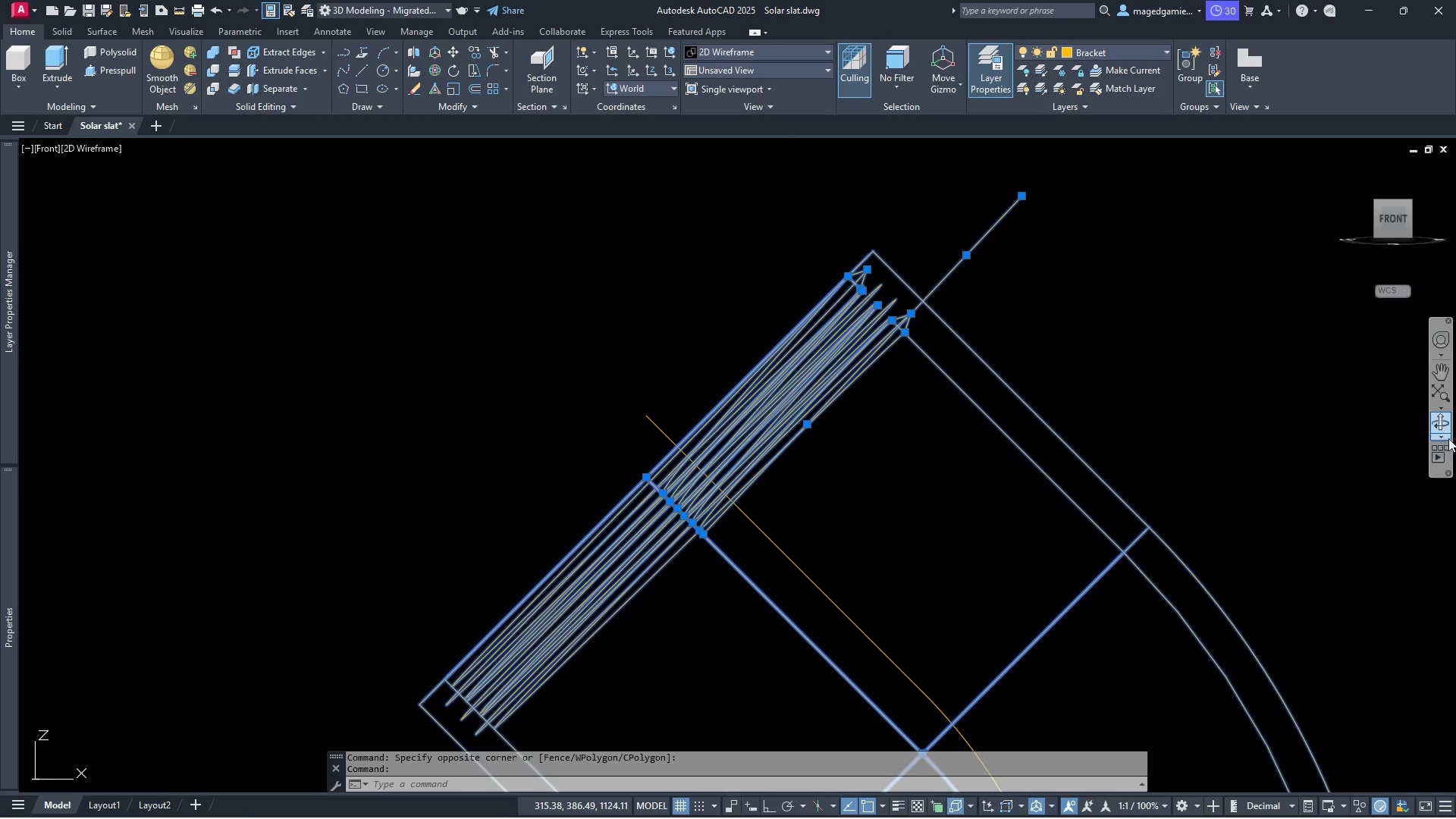 
left_click([1448, 422])
 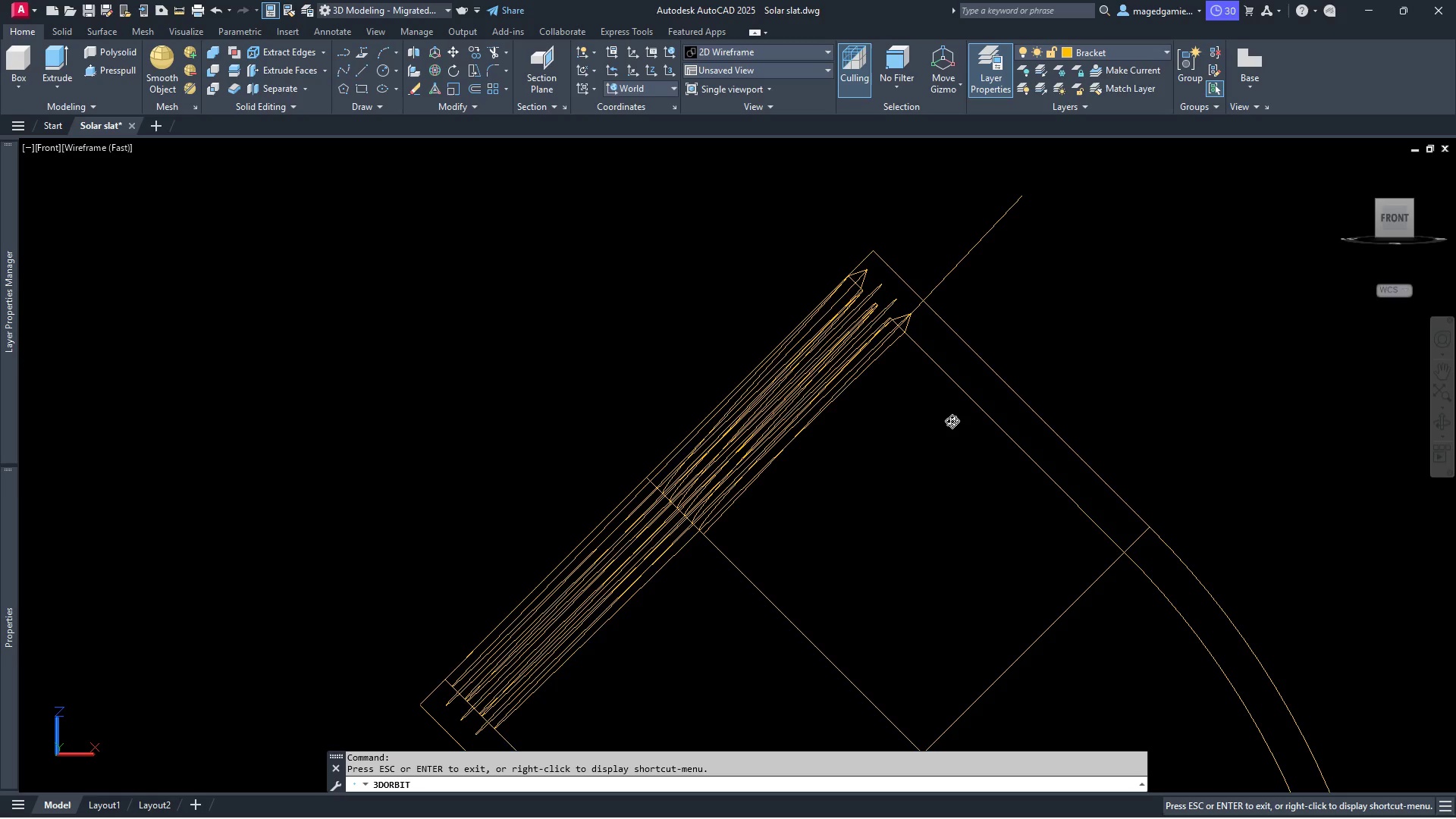 
left_click_drag(start_coordinate=[960, 423], to_coordinate=[1329, 444])
 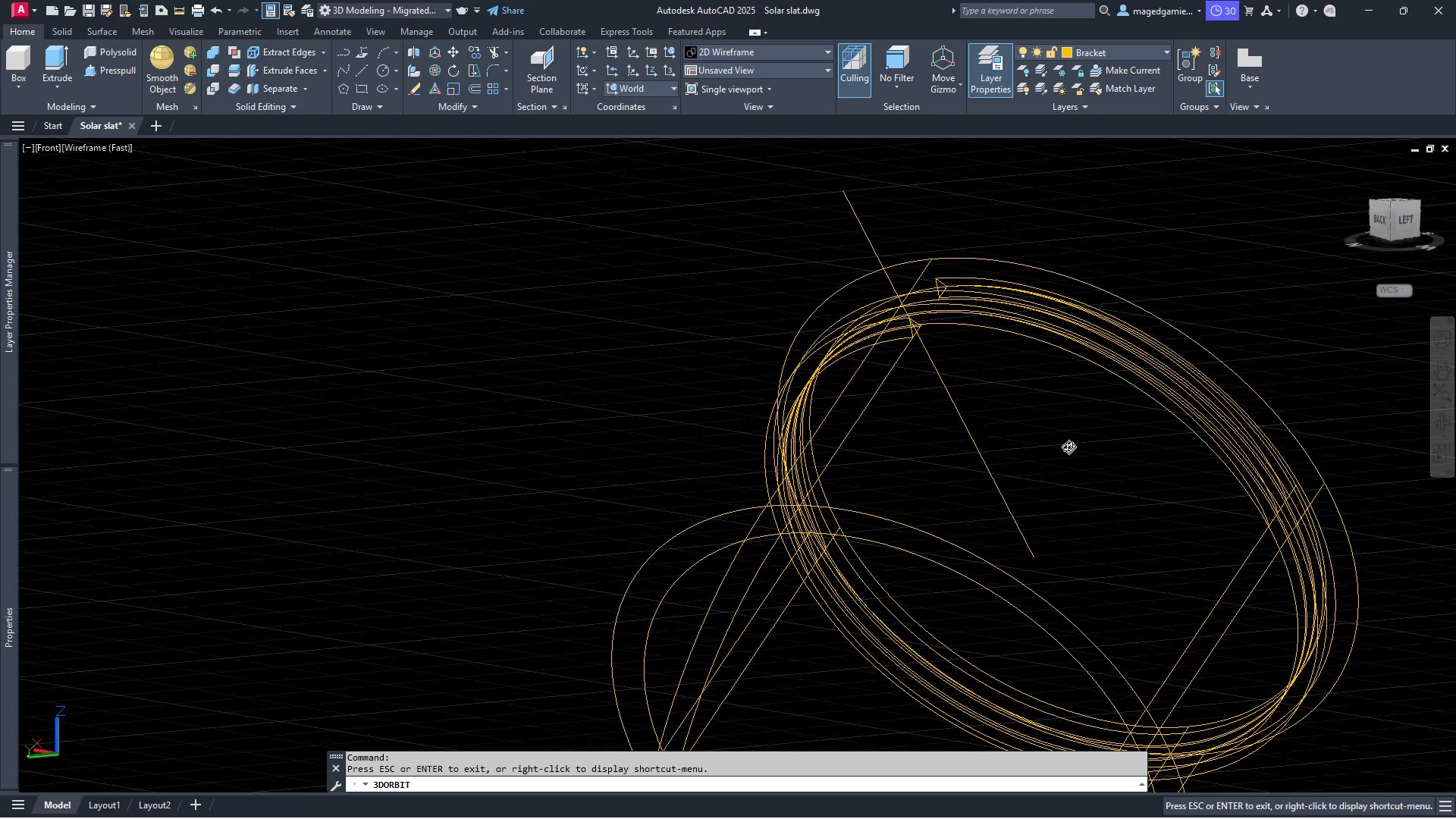 
left_click_drag(start_coordinate=[1063, 447], to_coordinate=[1099, 460])
 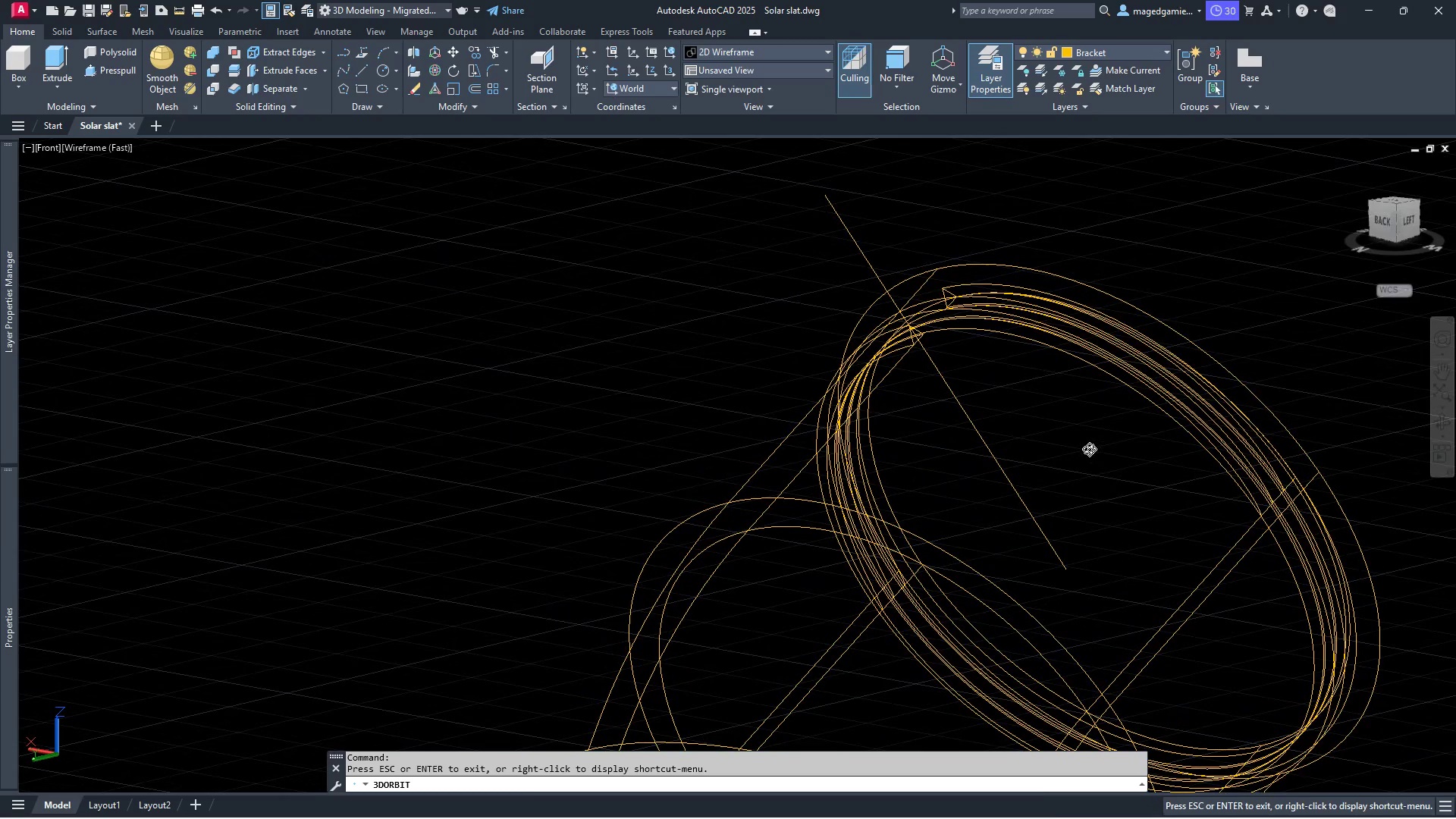 
key(Escape)
 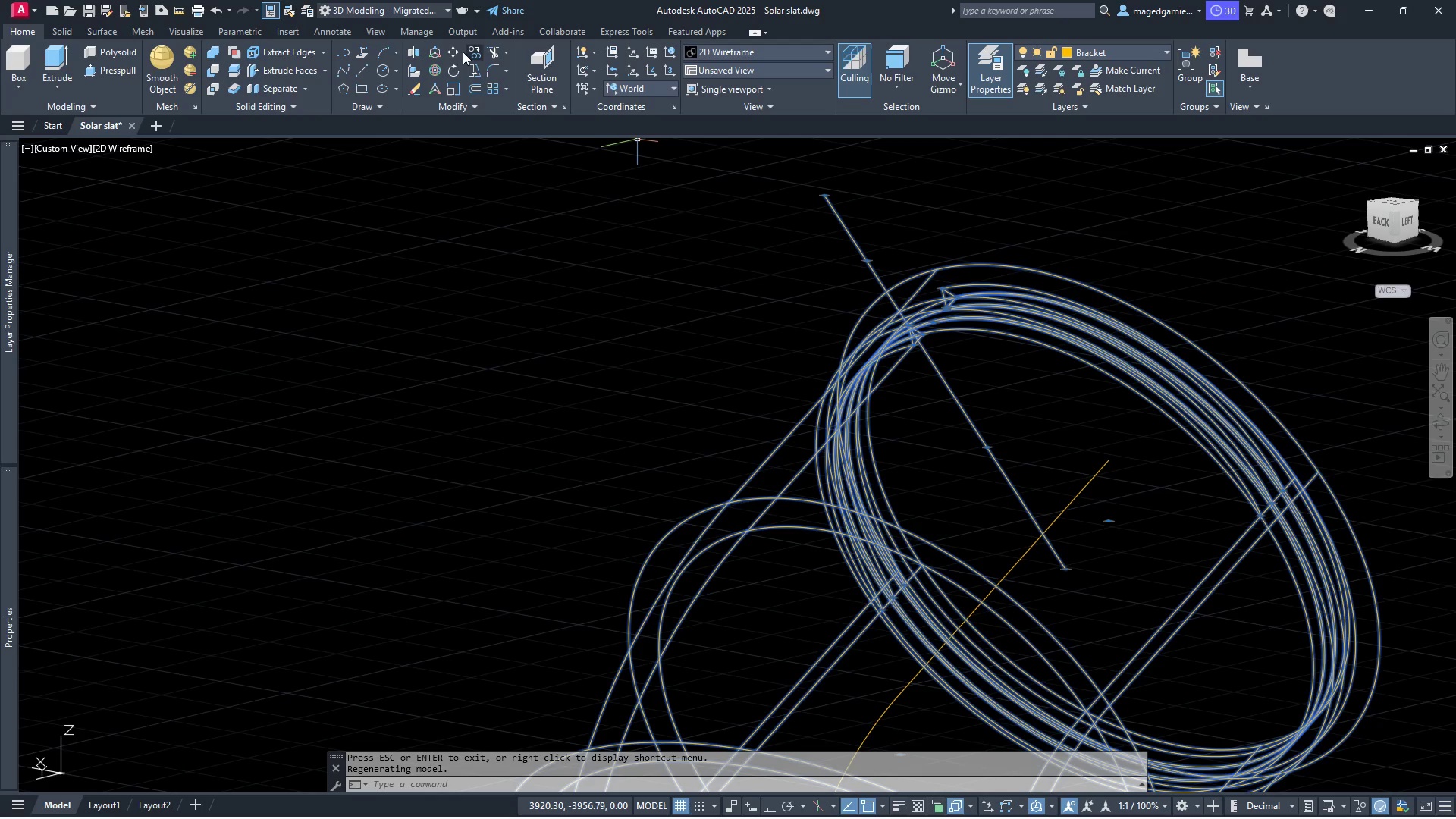 
left_click([778, 46])
 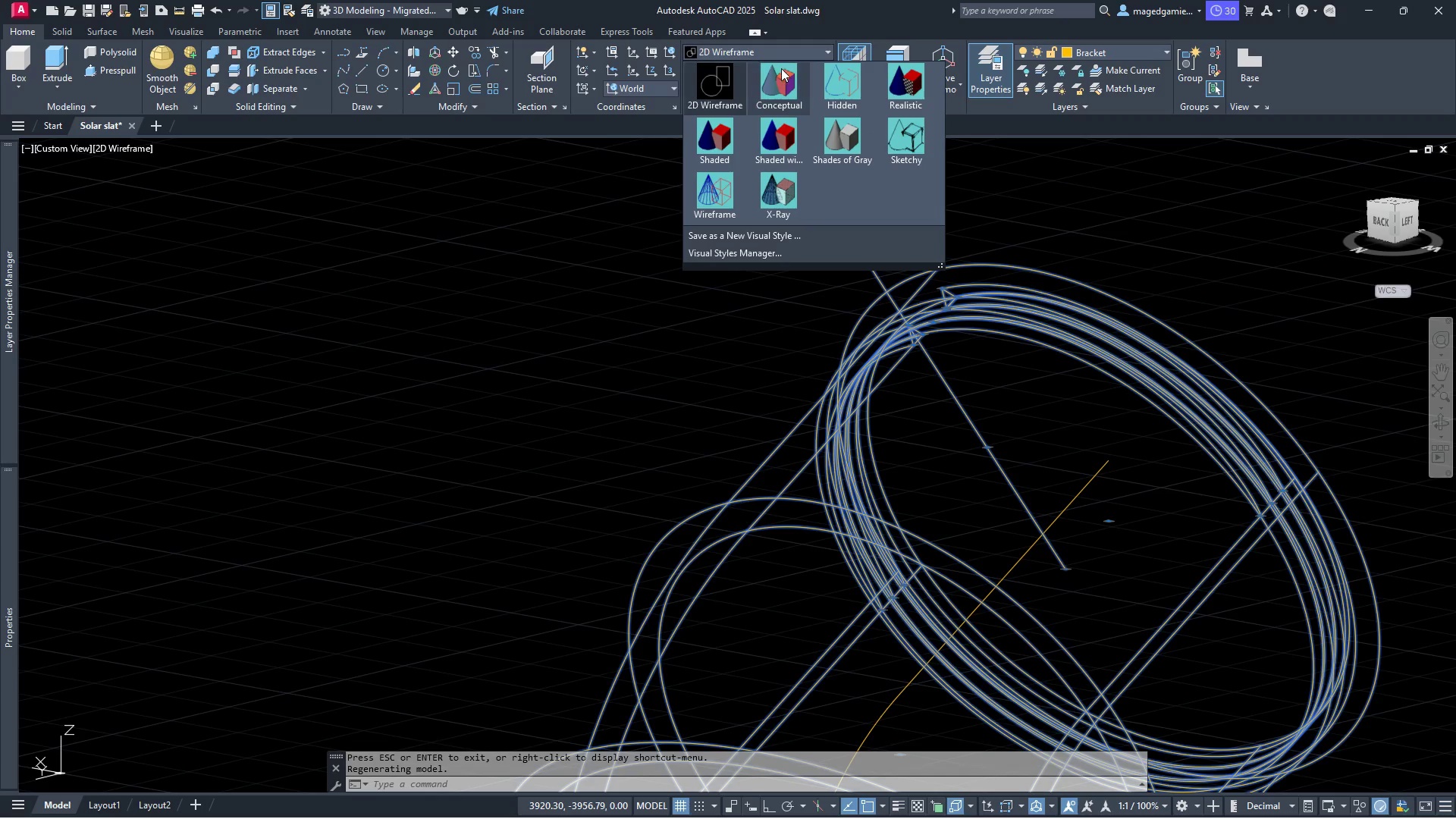 
left_click([783, 82])
 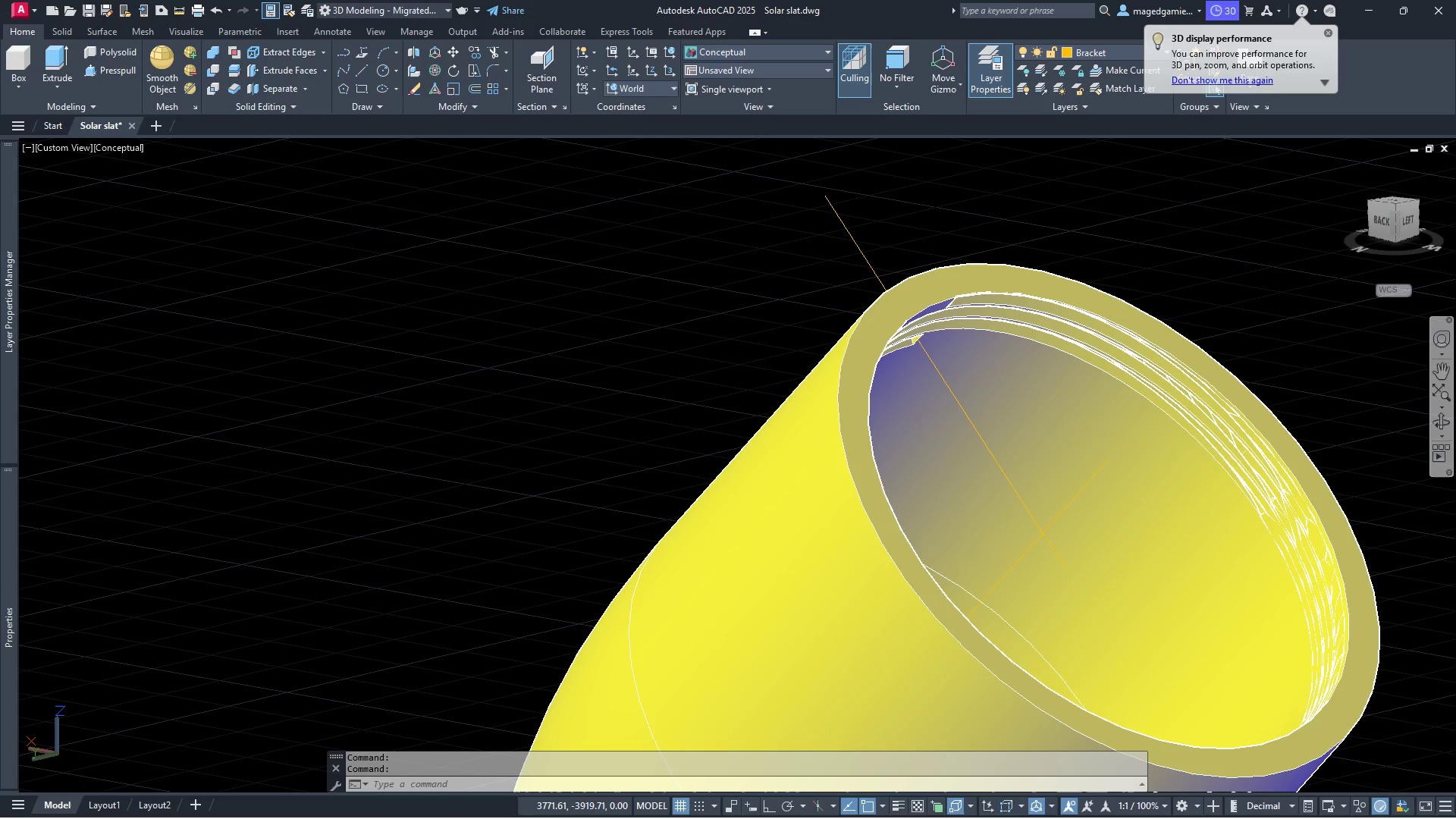 
left_click([1442, 425])
 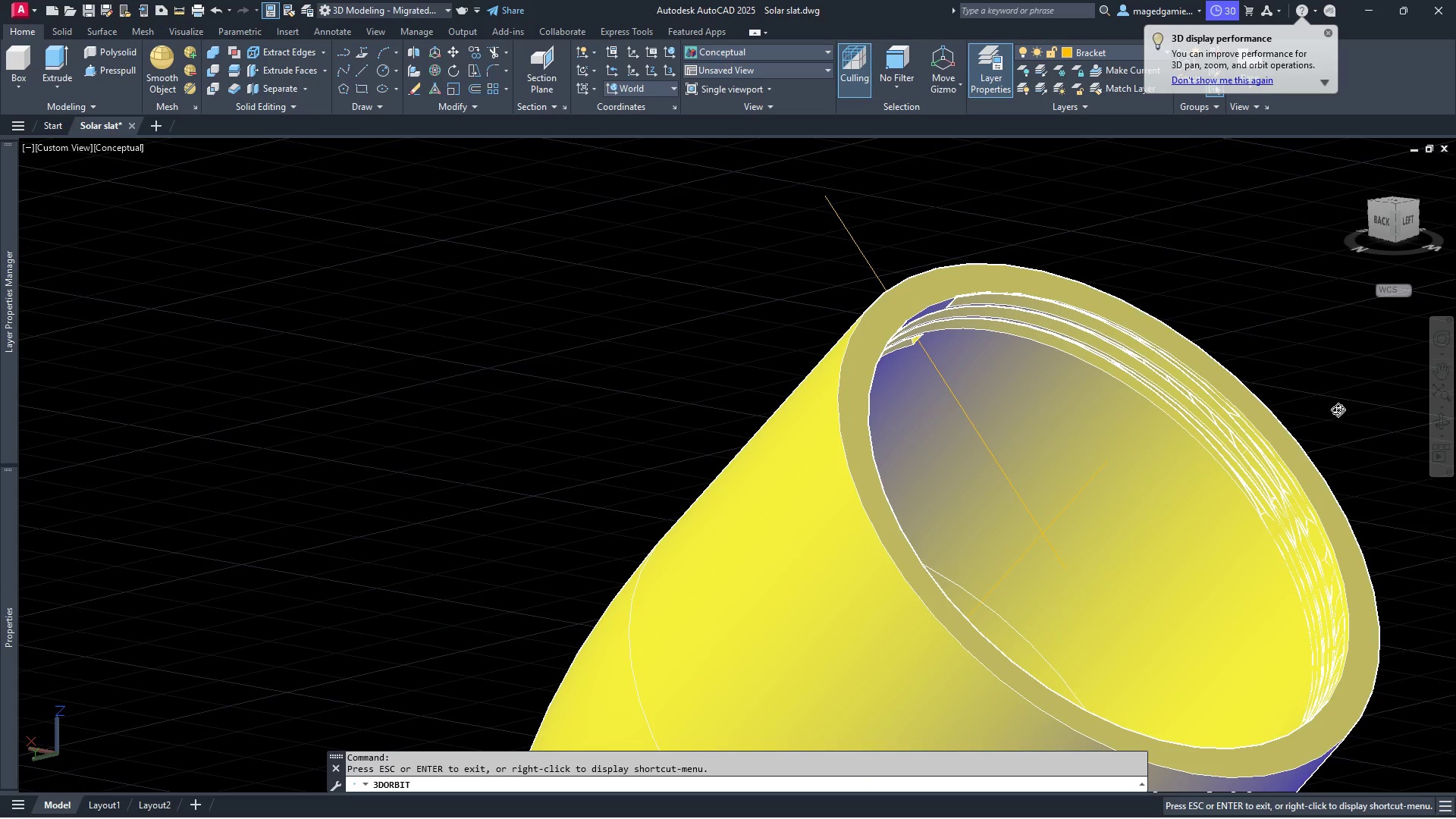 
left_click_drag(start_coordinate=[1333, 408], to_coordinate=[973, 428])
 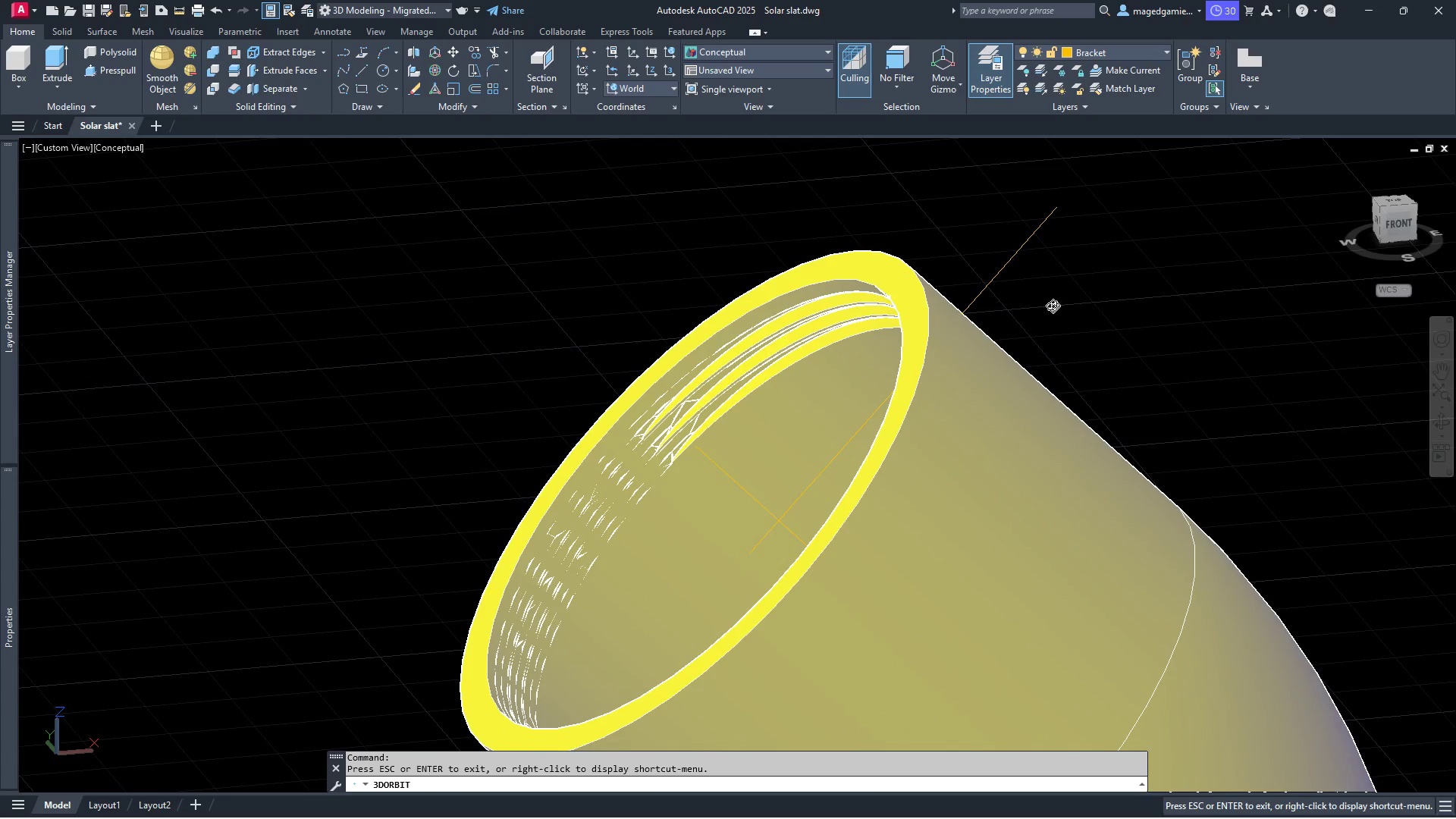 
scroll: coordinate [1034, 309], scroll_direction: up, amount: 1.0
 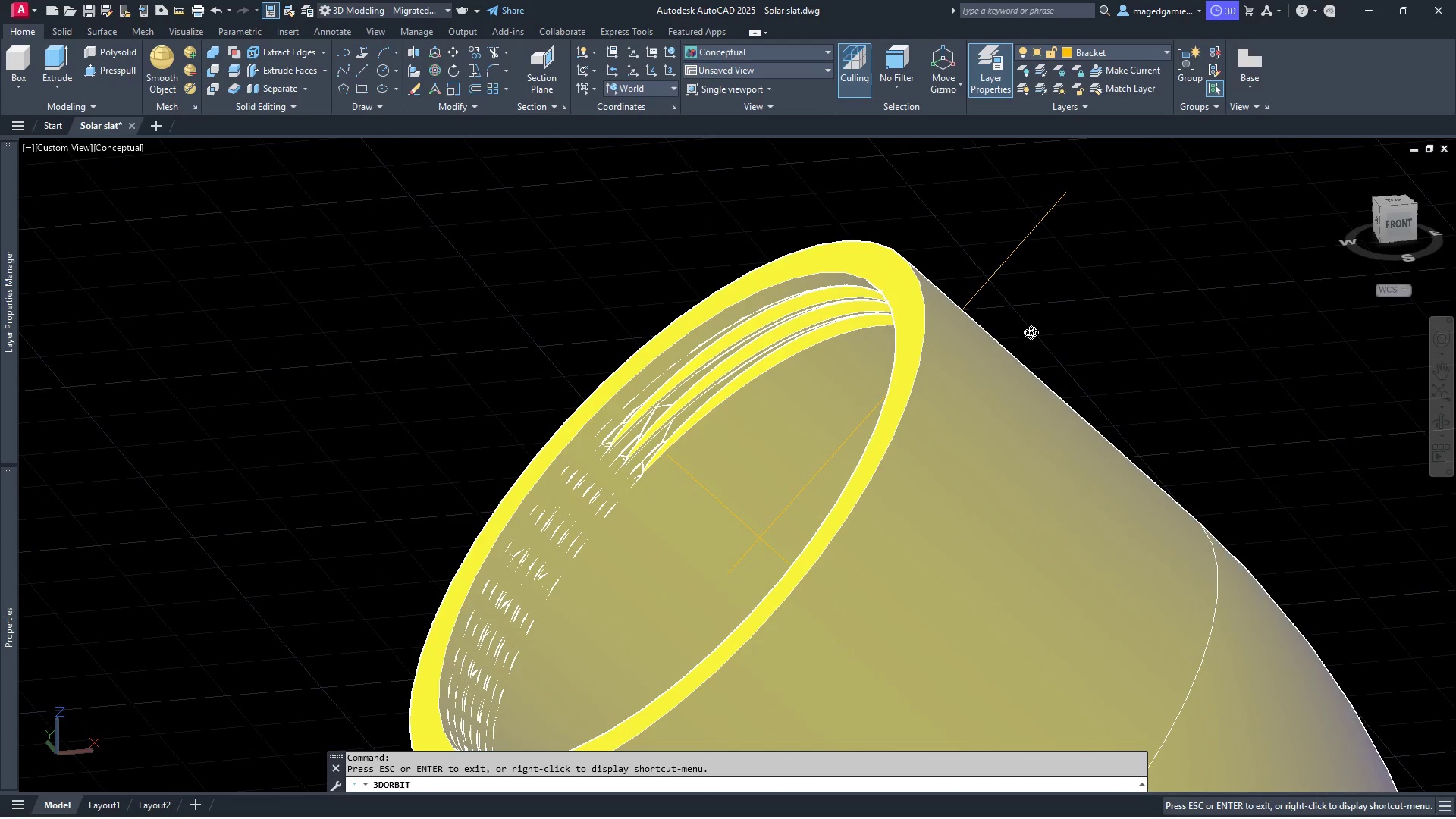 
left_click_drag(start_coordinate=[1040, 334], to_coordinate=[1107, 350])
 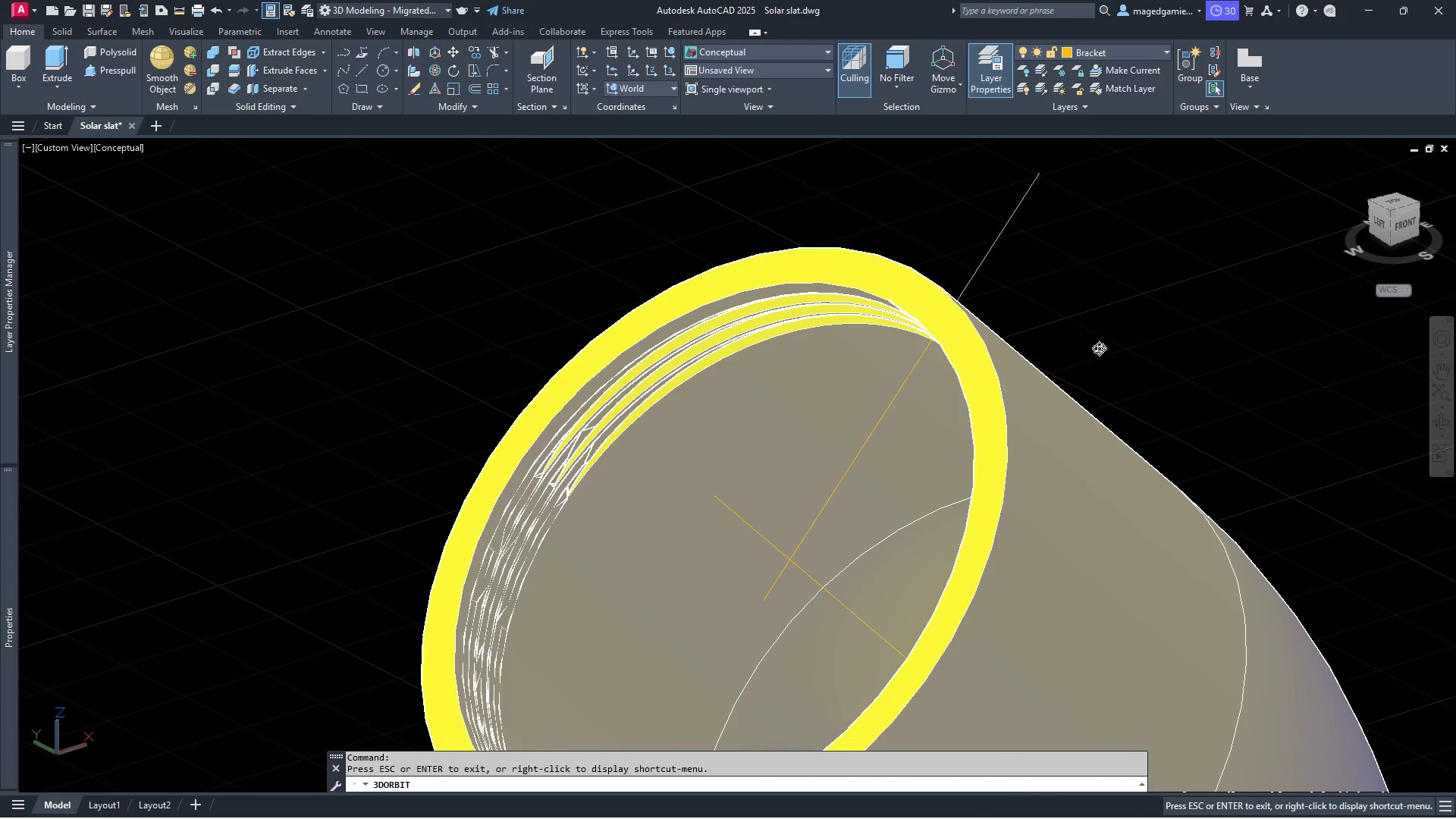 
key(Escape)
 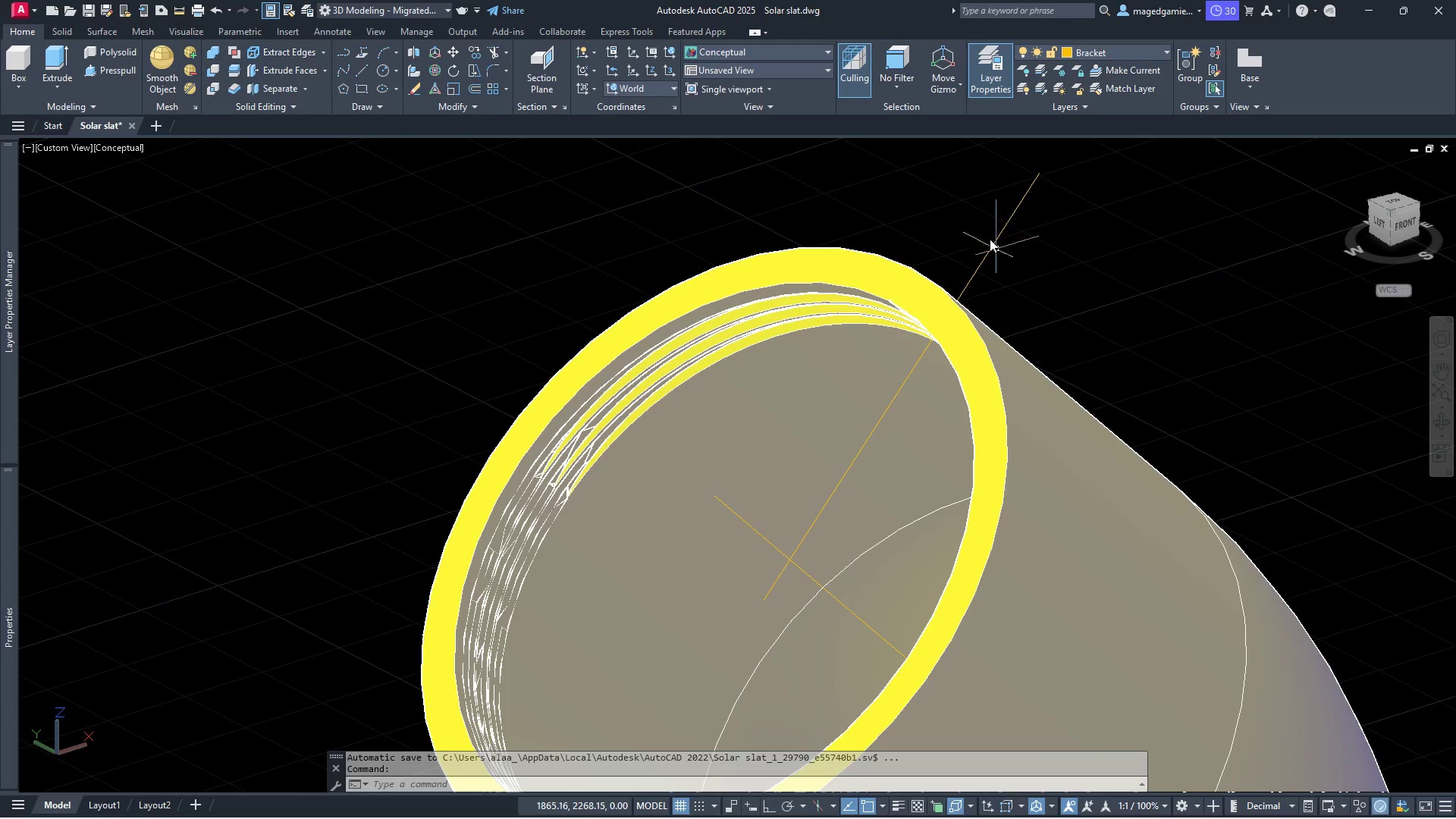 
scroll: coordinate [978, 224], scroll_direction: down, amount: 2.0
 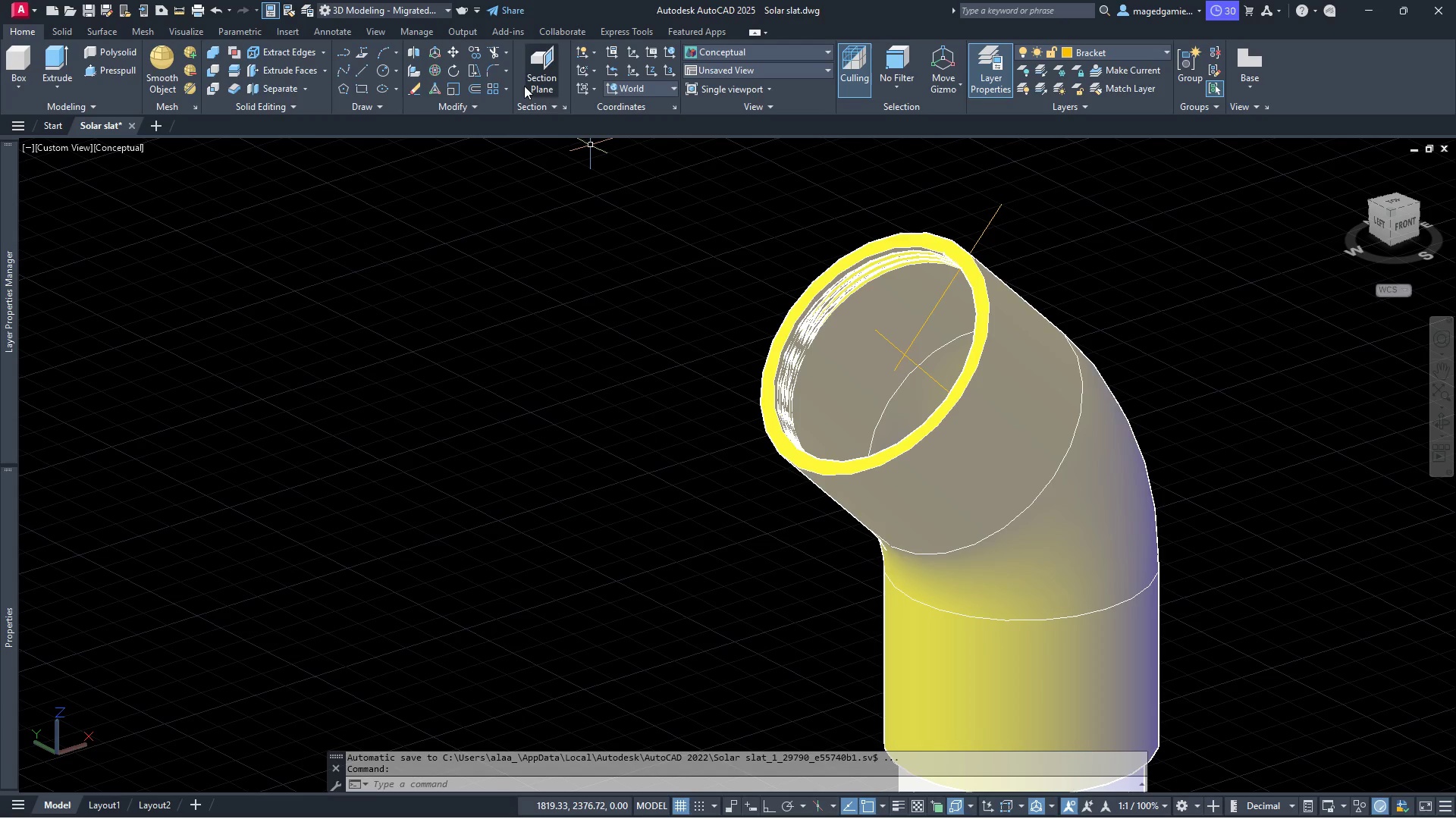 
wait(5.01)
 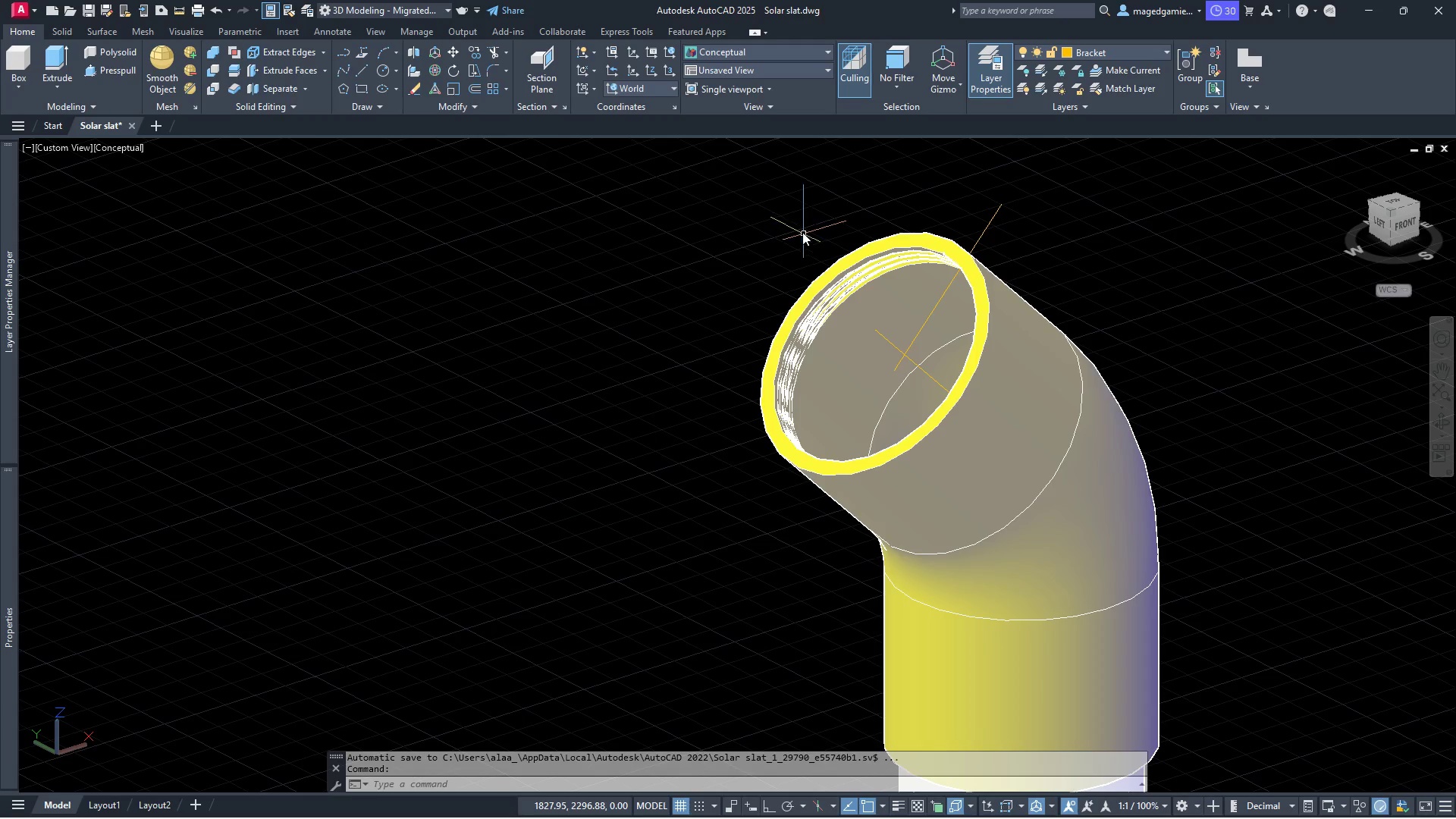 
left_click([508, 55])
 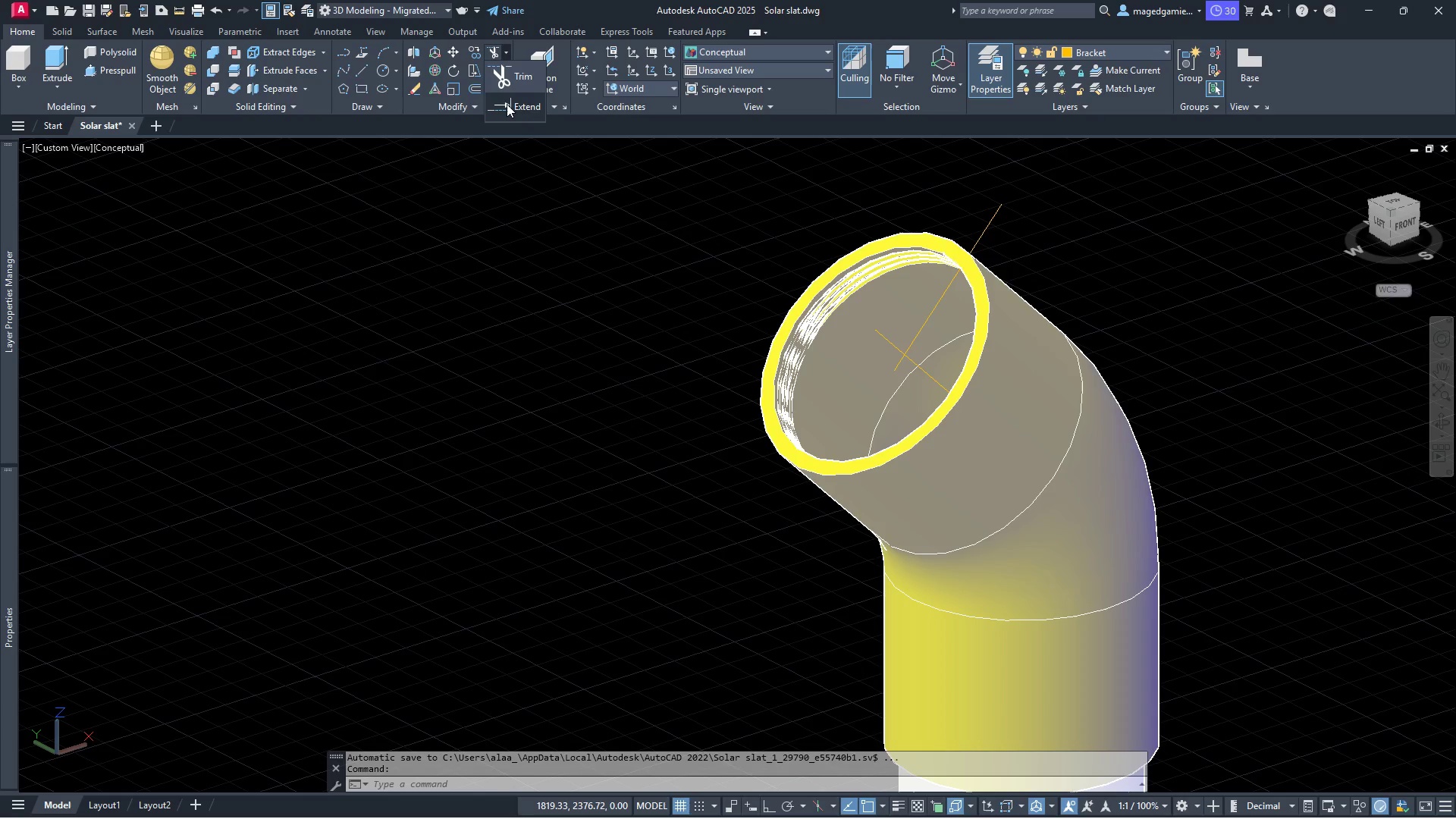 
left_click([508, 107])
 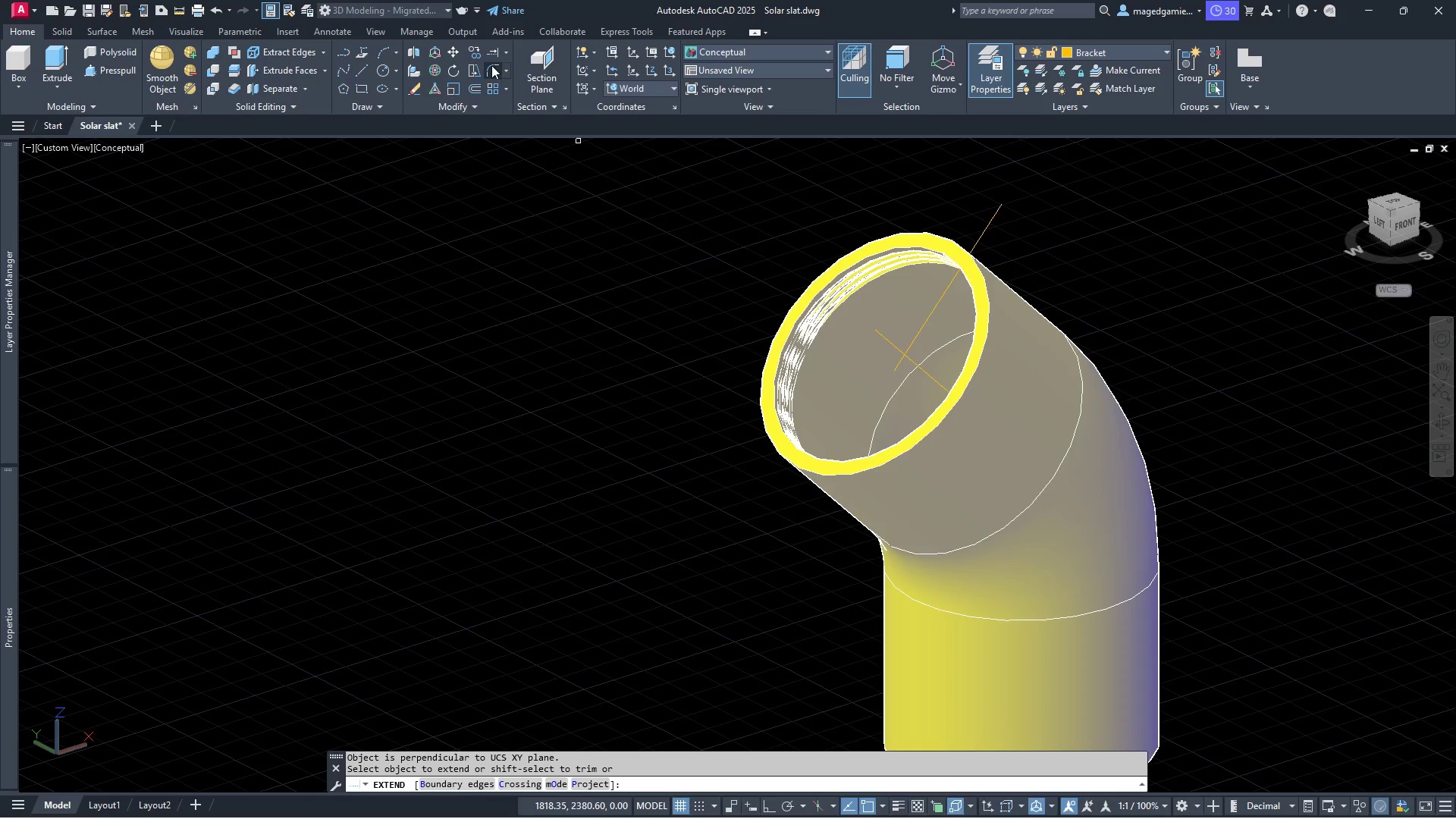 
wait(6.36)
 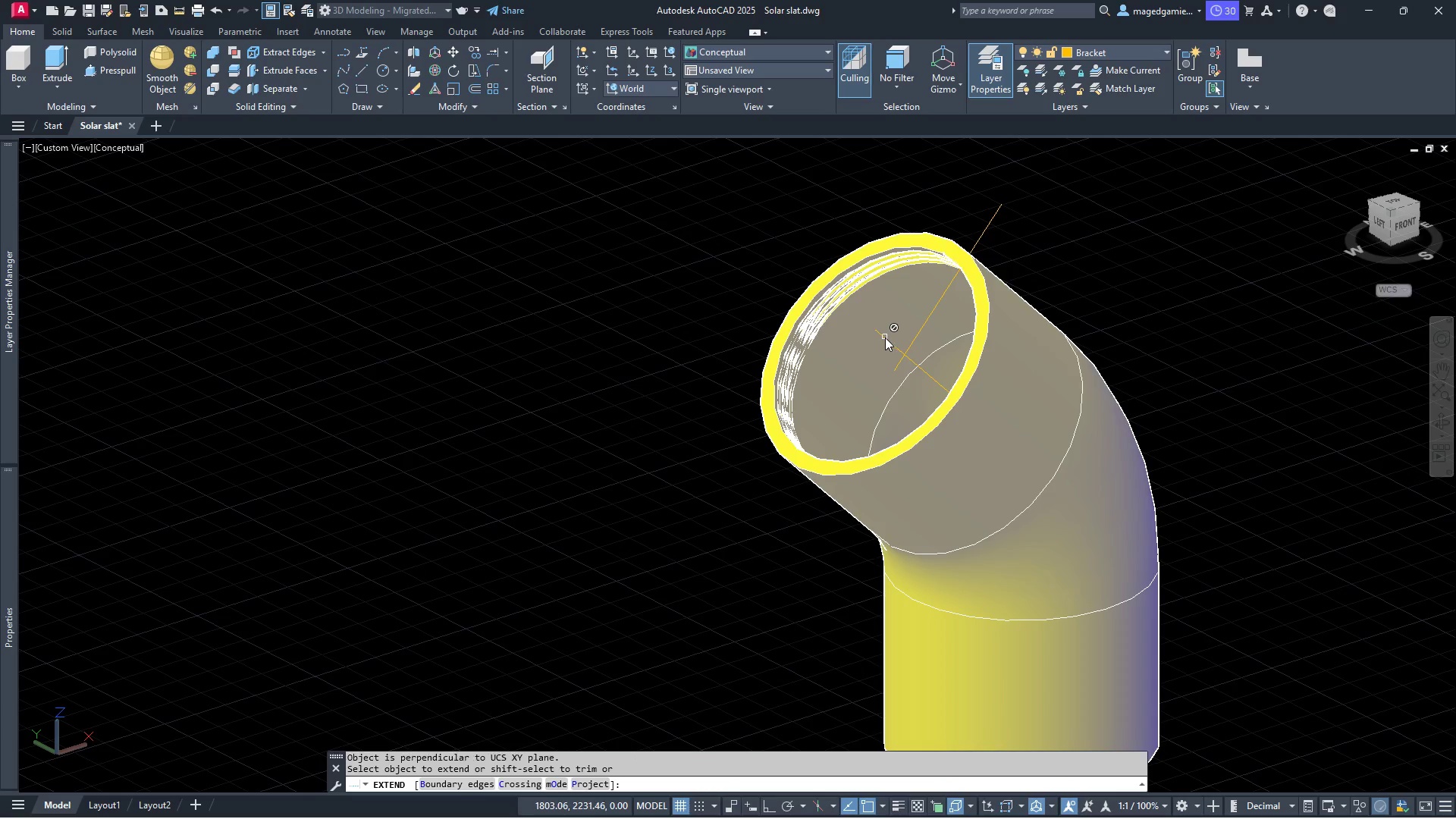 
left_click([505, 51])
 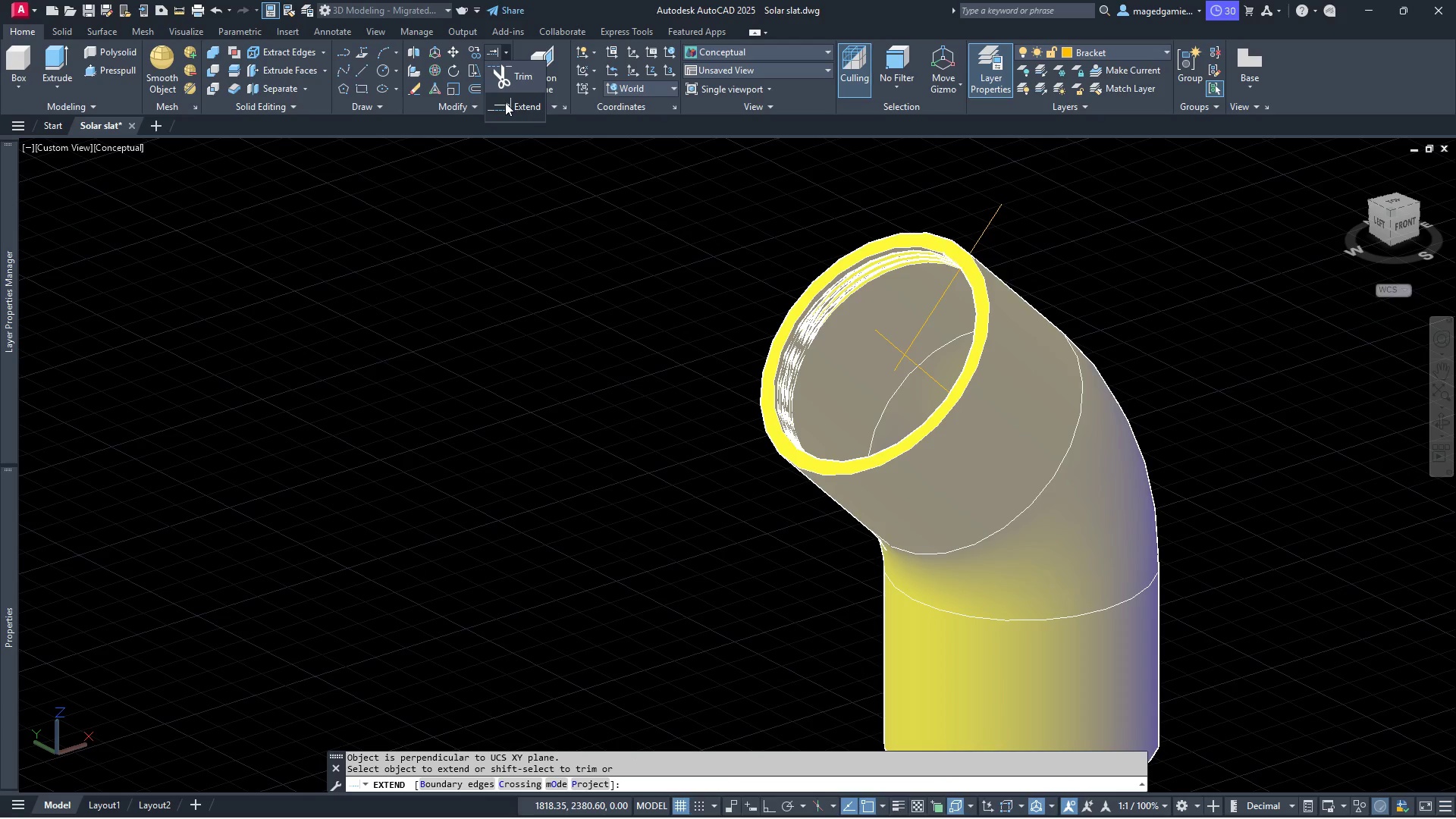 
left_click([507, 102])
 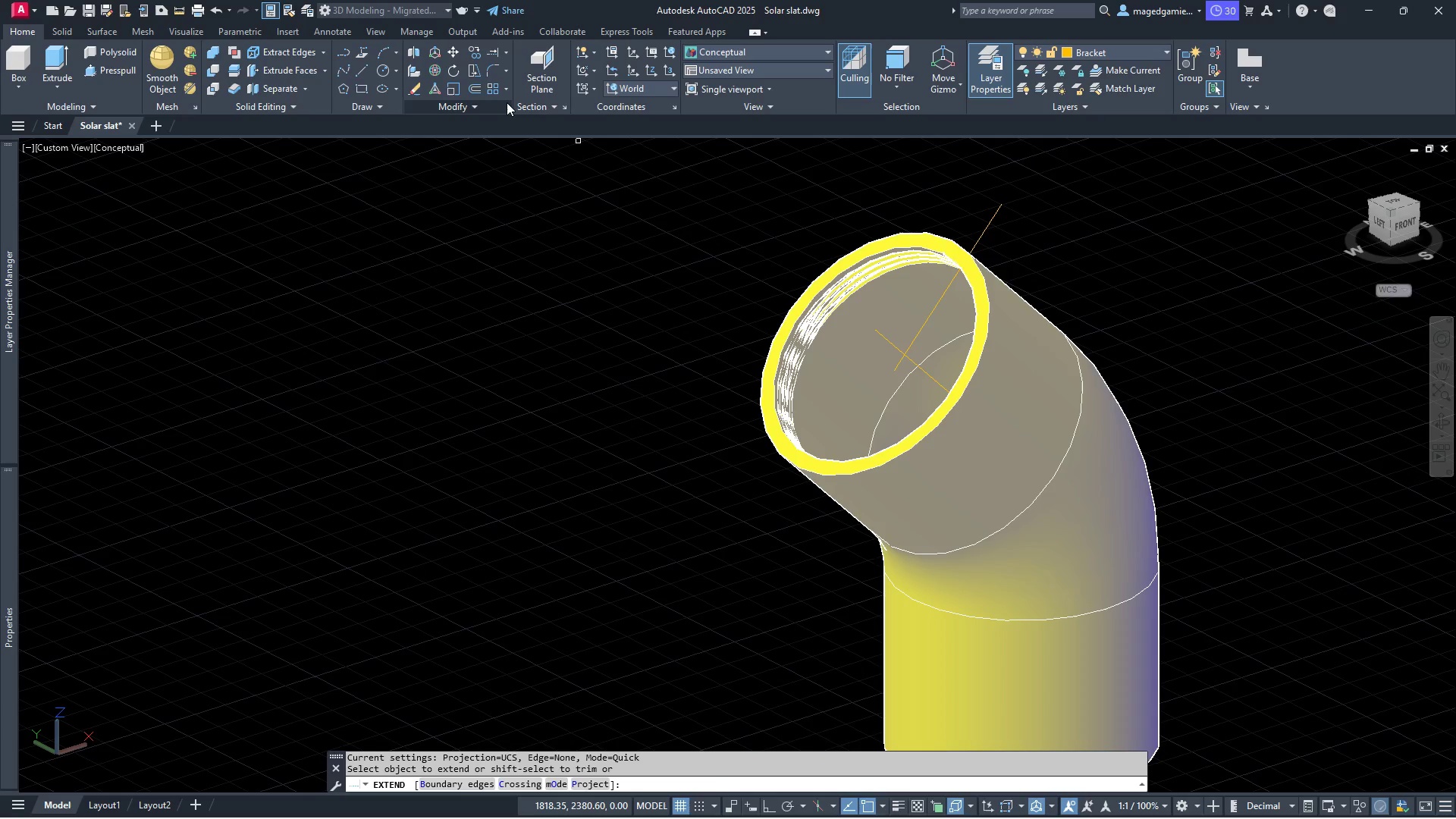 
wait(5.25)
 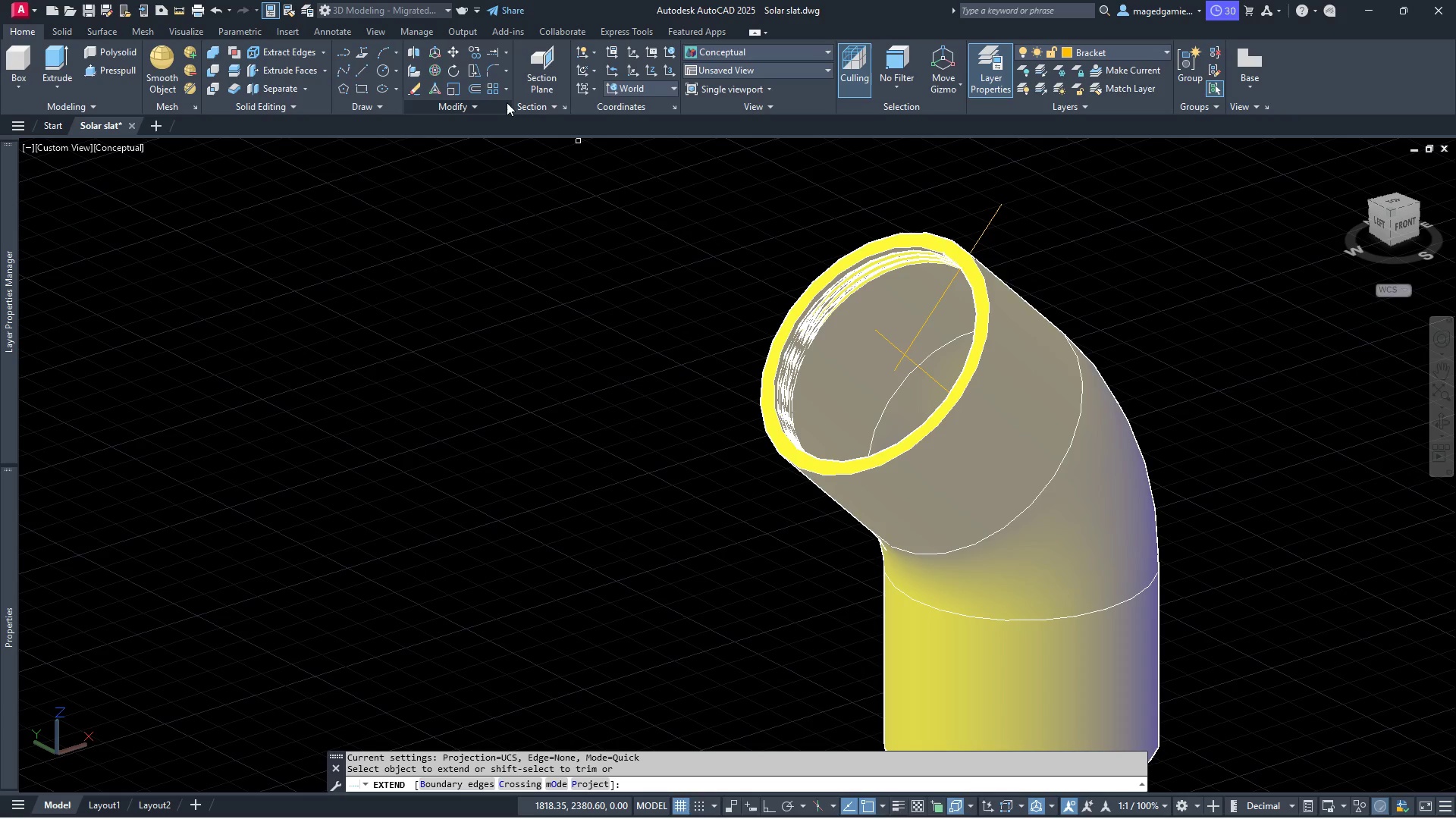 
key(O)
 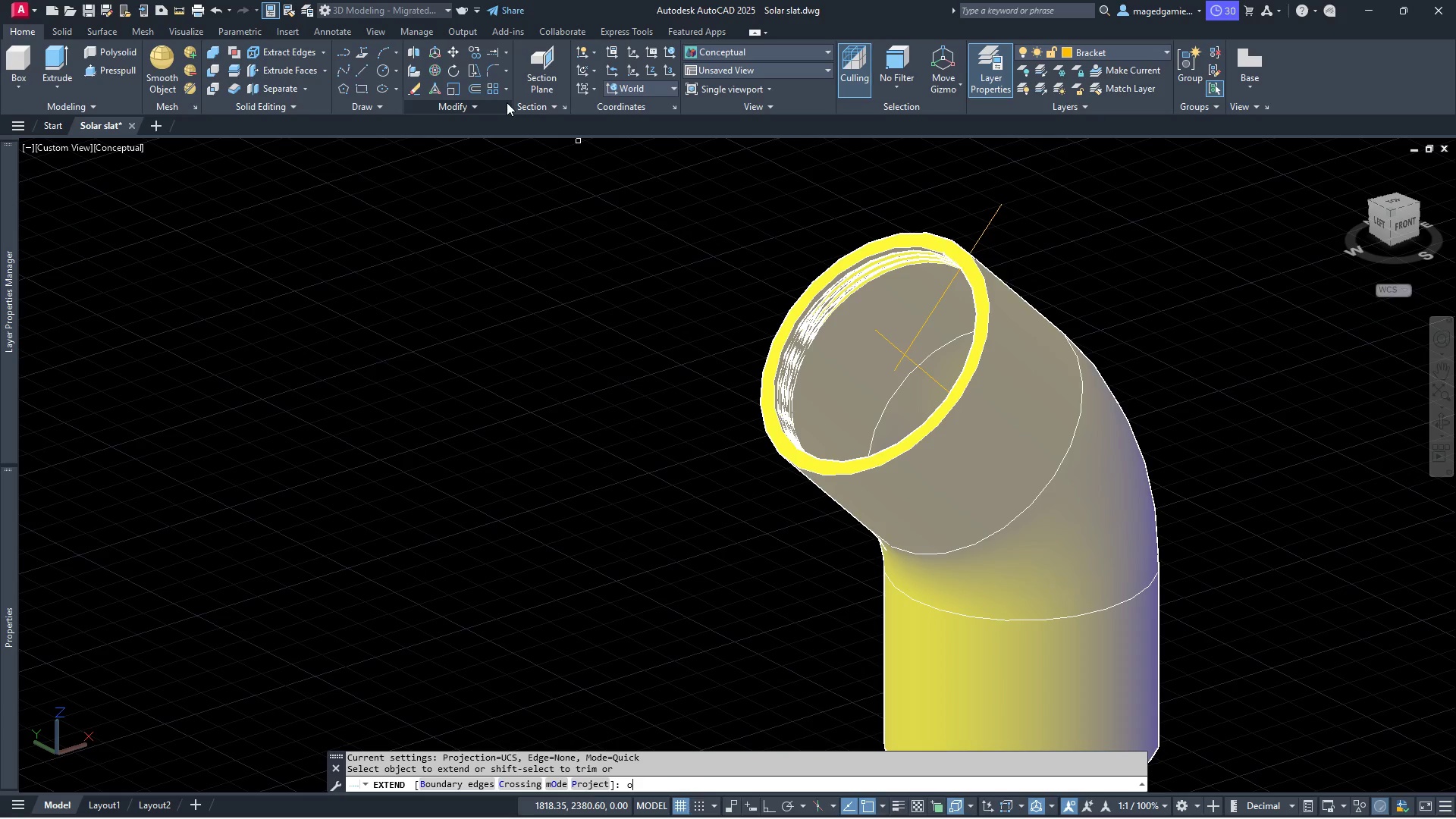 
key(Enter)
 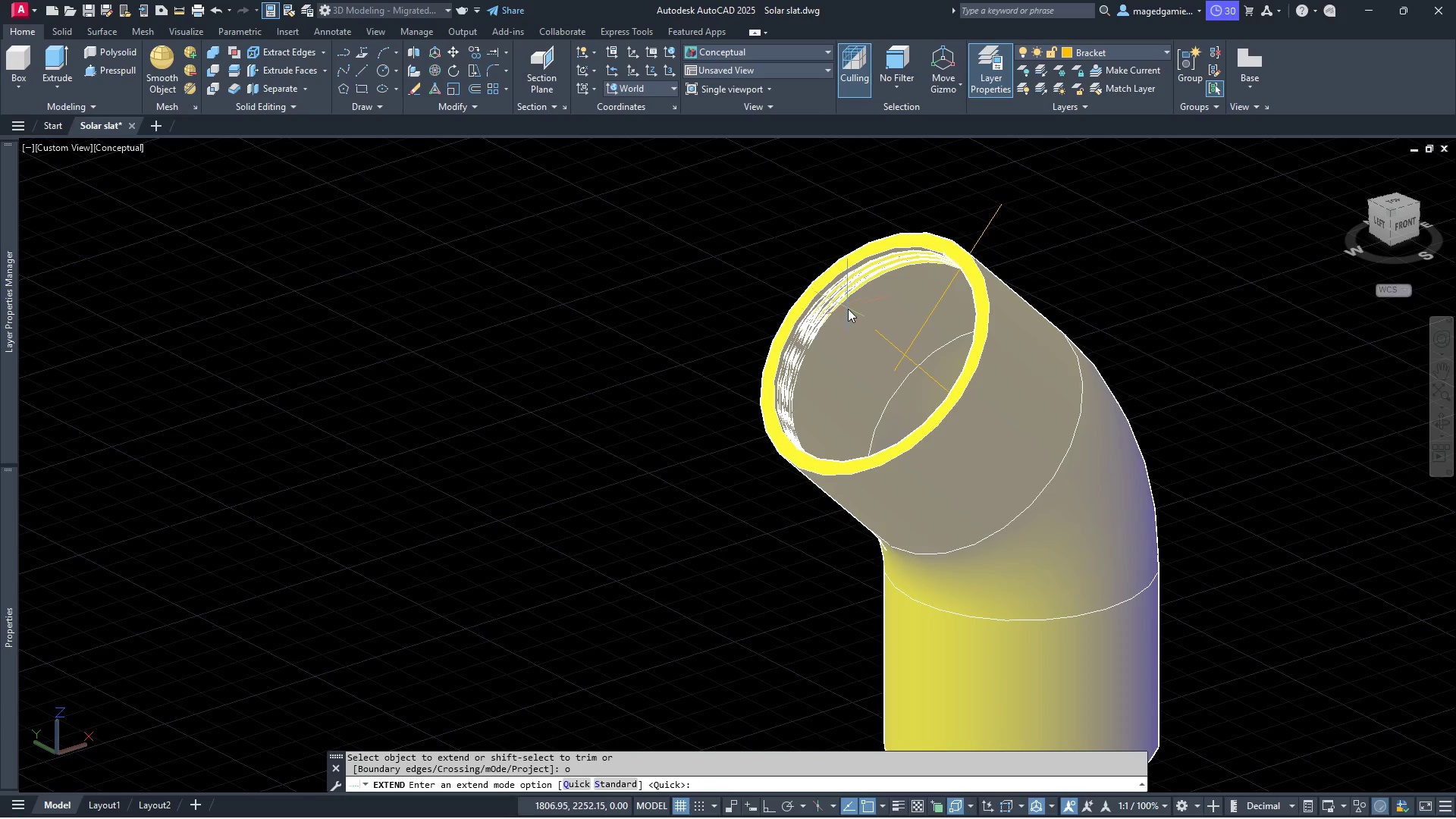 
key(Enter)
 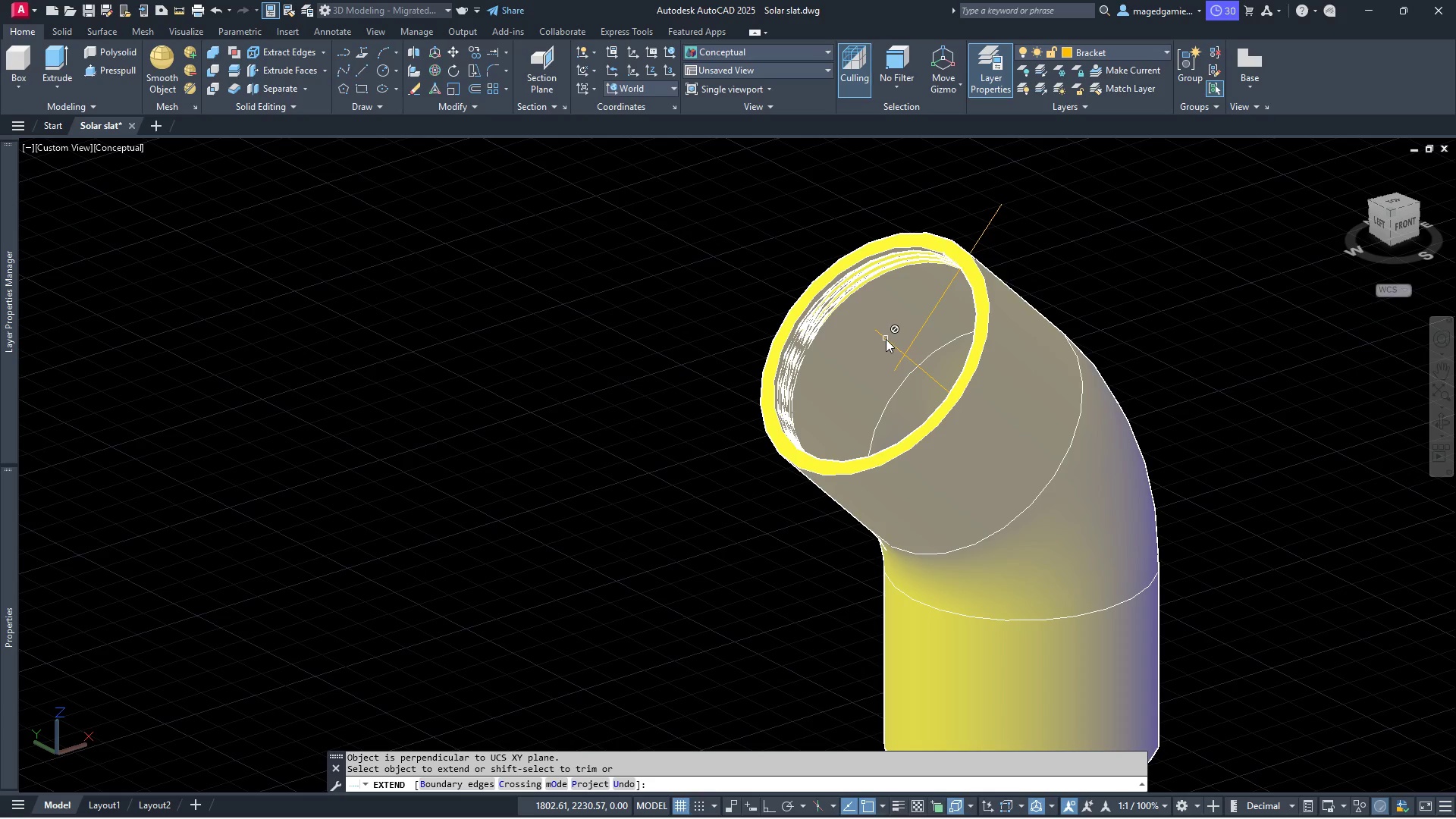 
left_click([886, 339])
 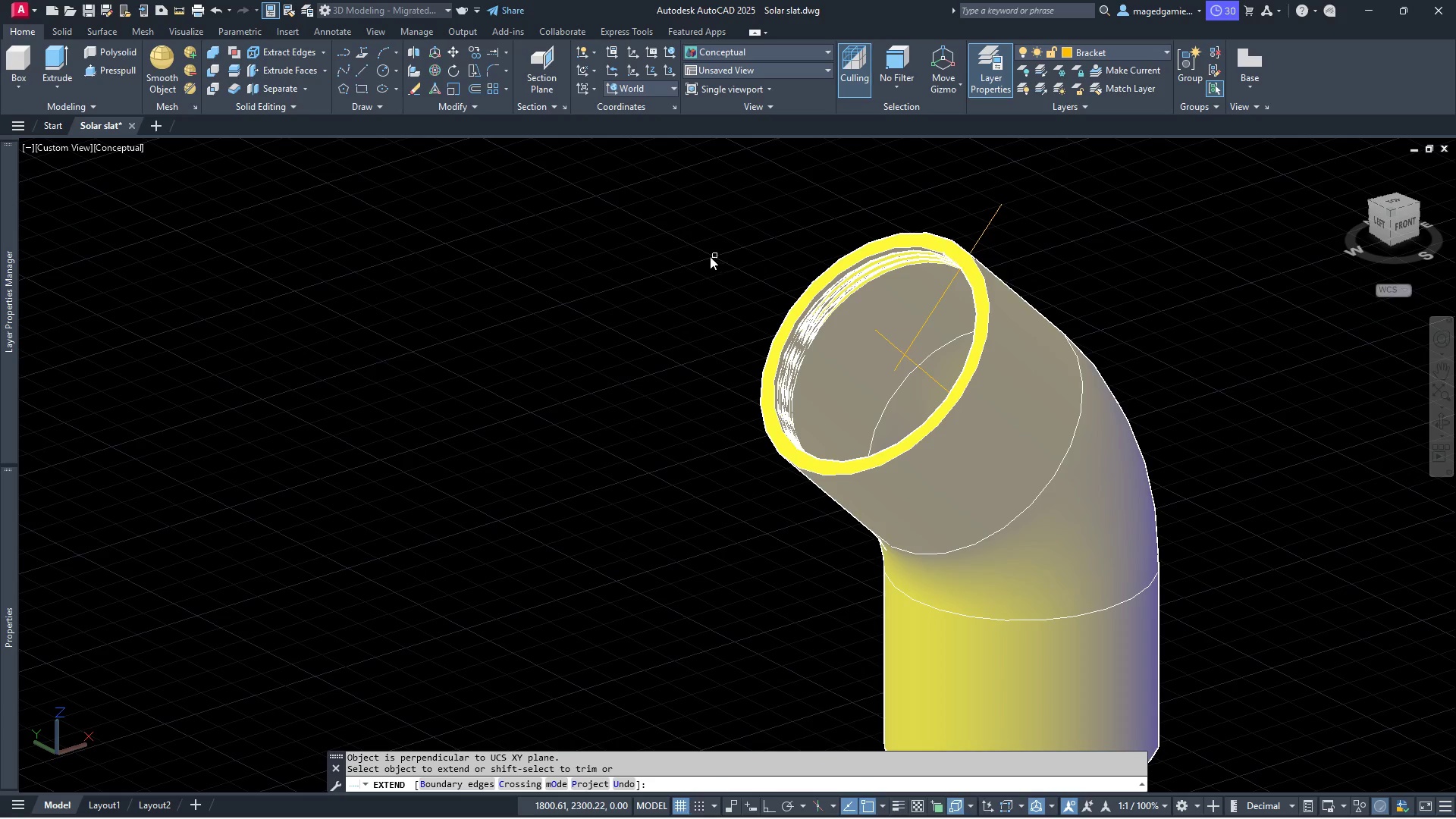 
key(Escape)
type(leng)
 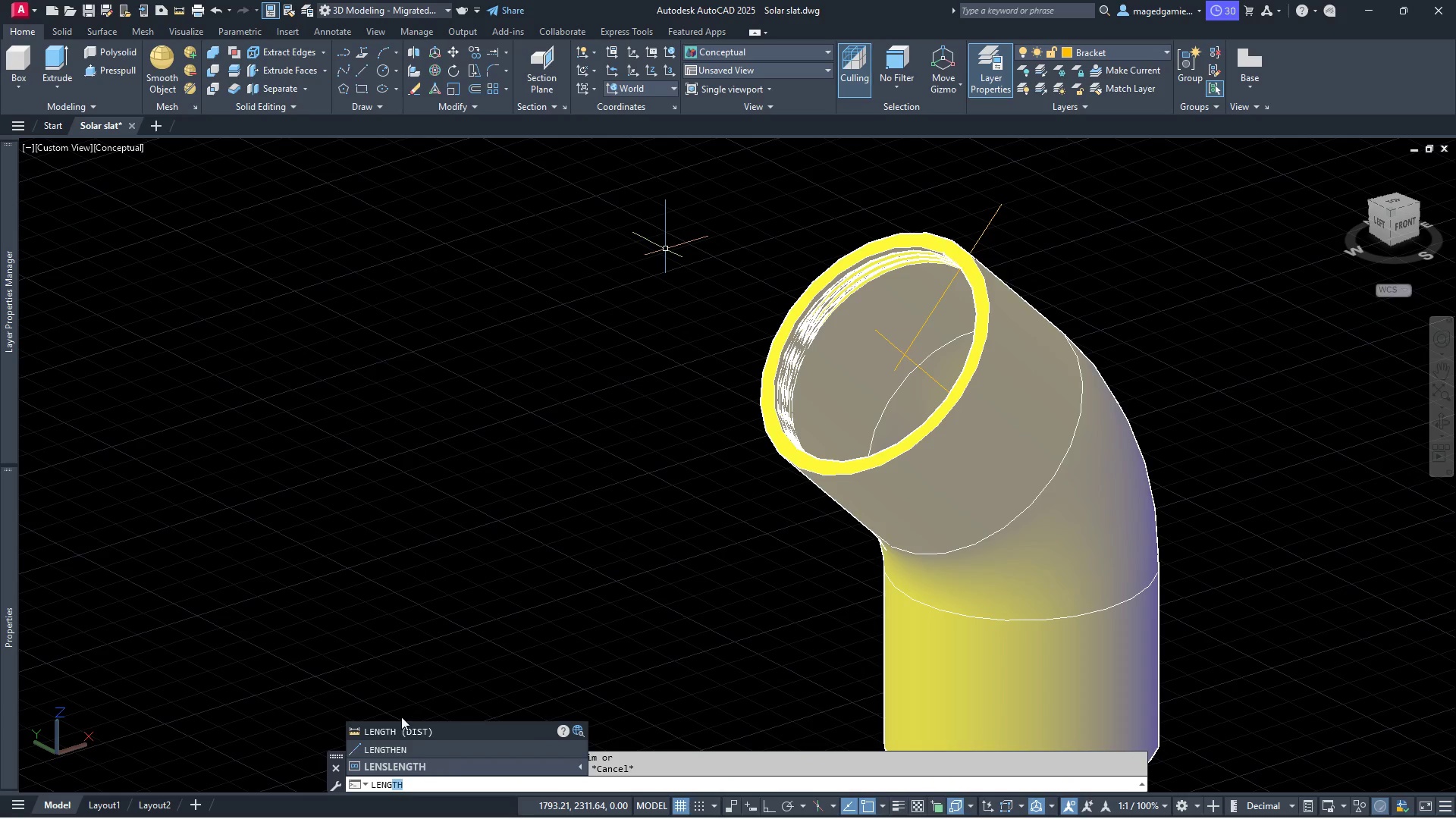 
left_click([397, 747])
 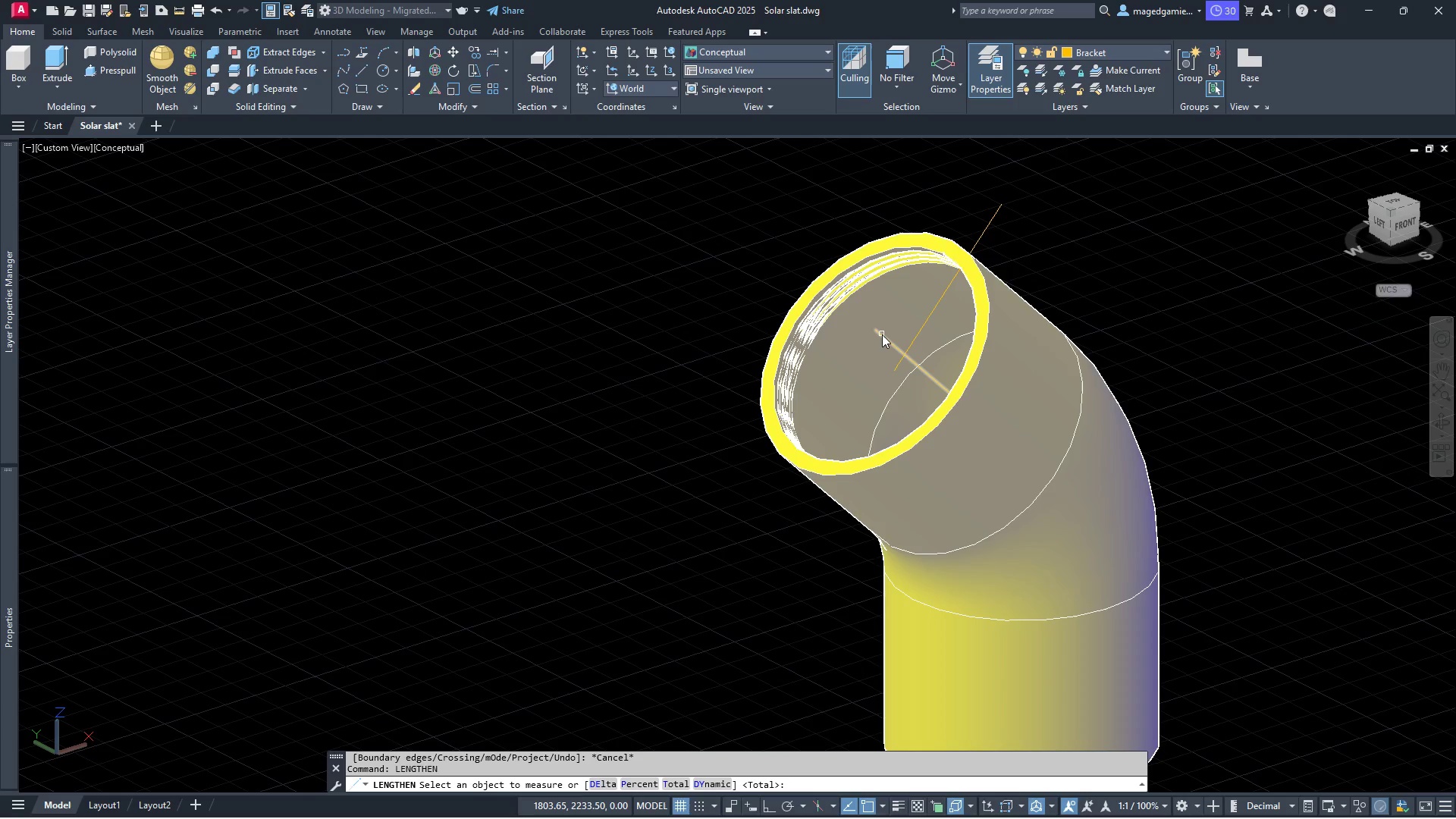 
wait(5.51)
 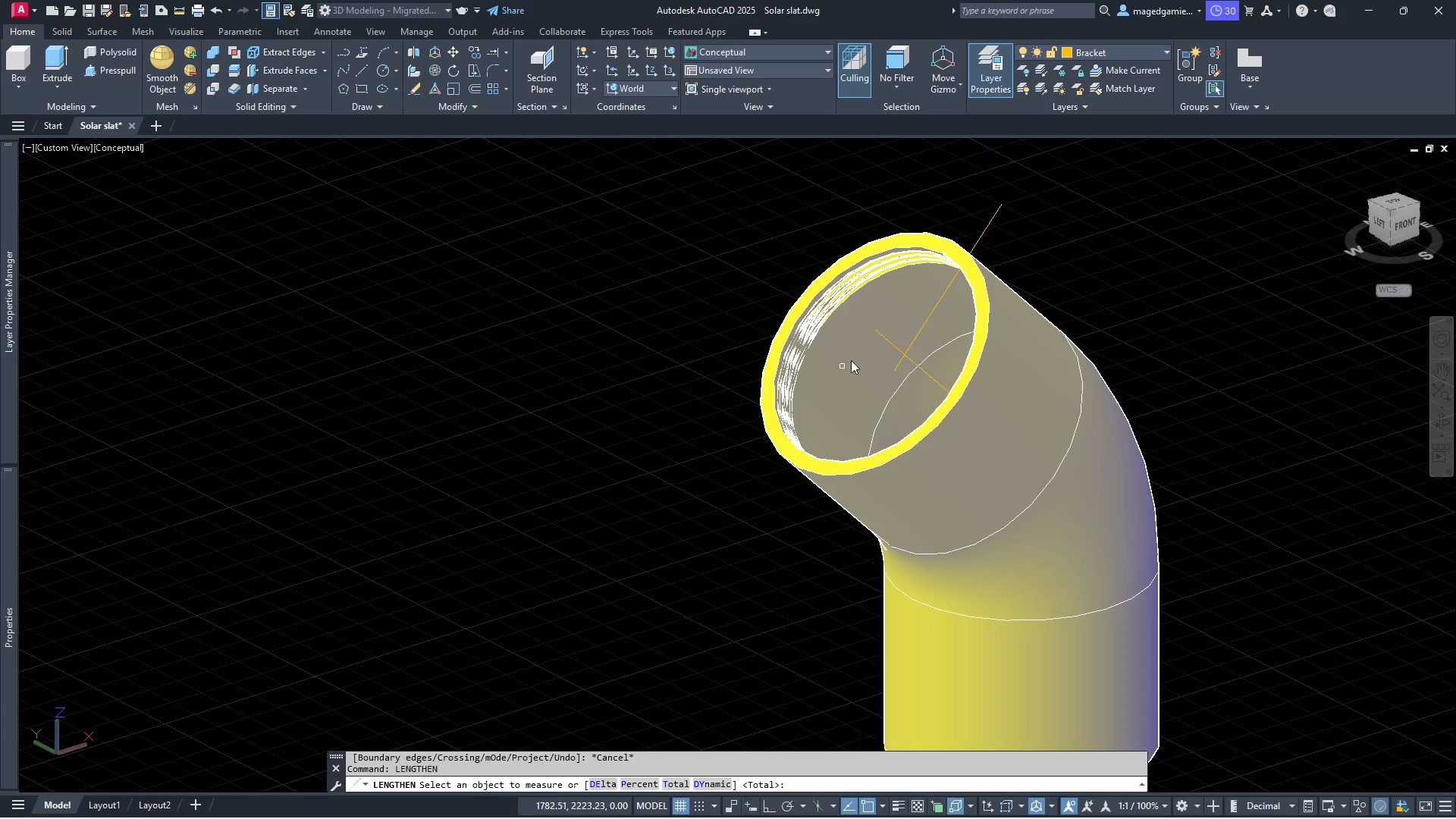 
type(dy)
 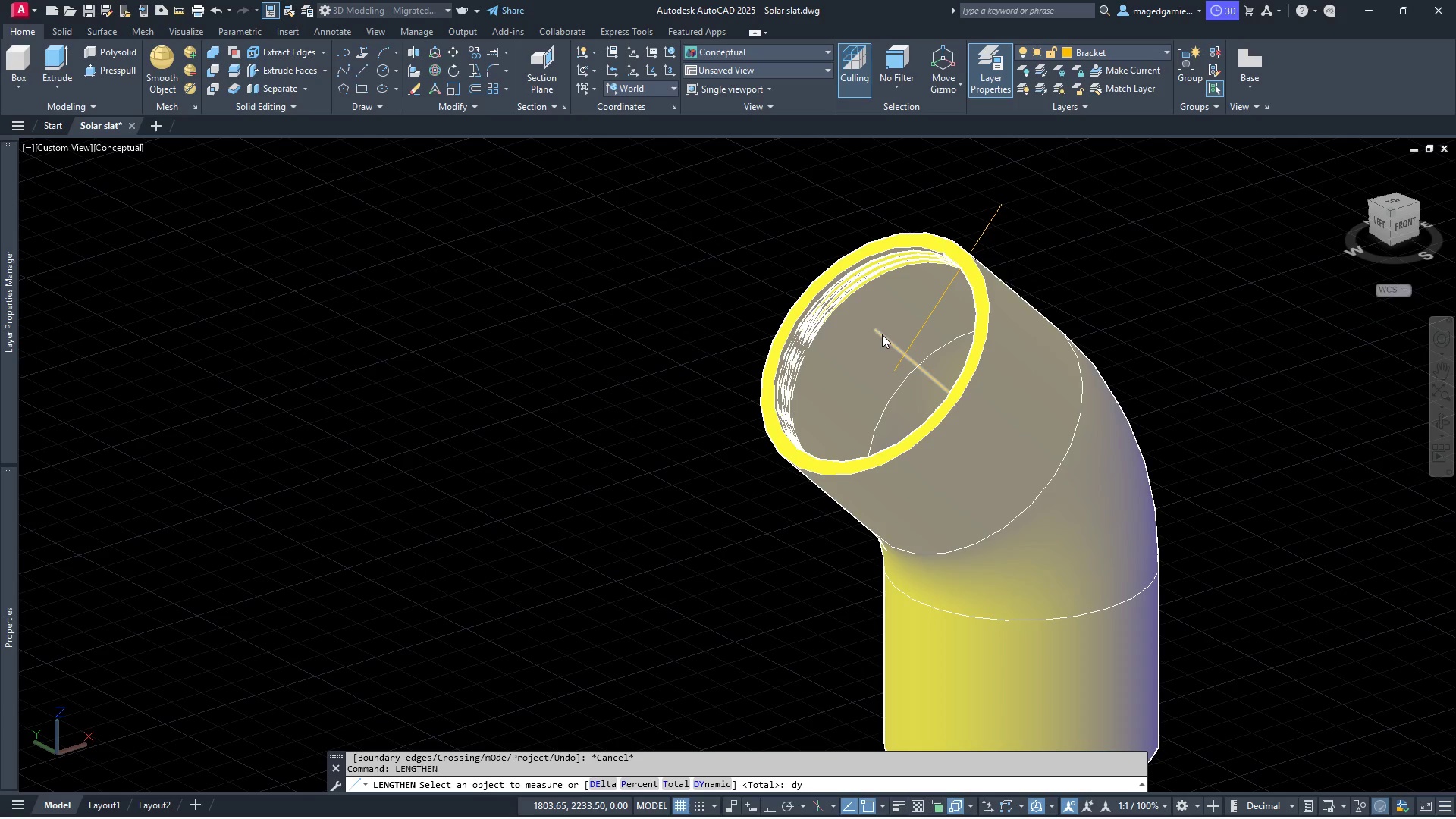 
key(Enter)
 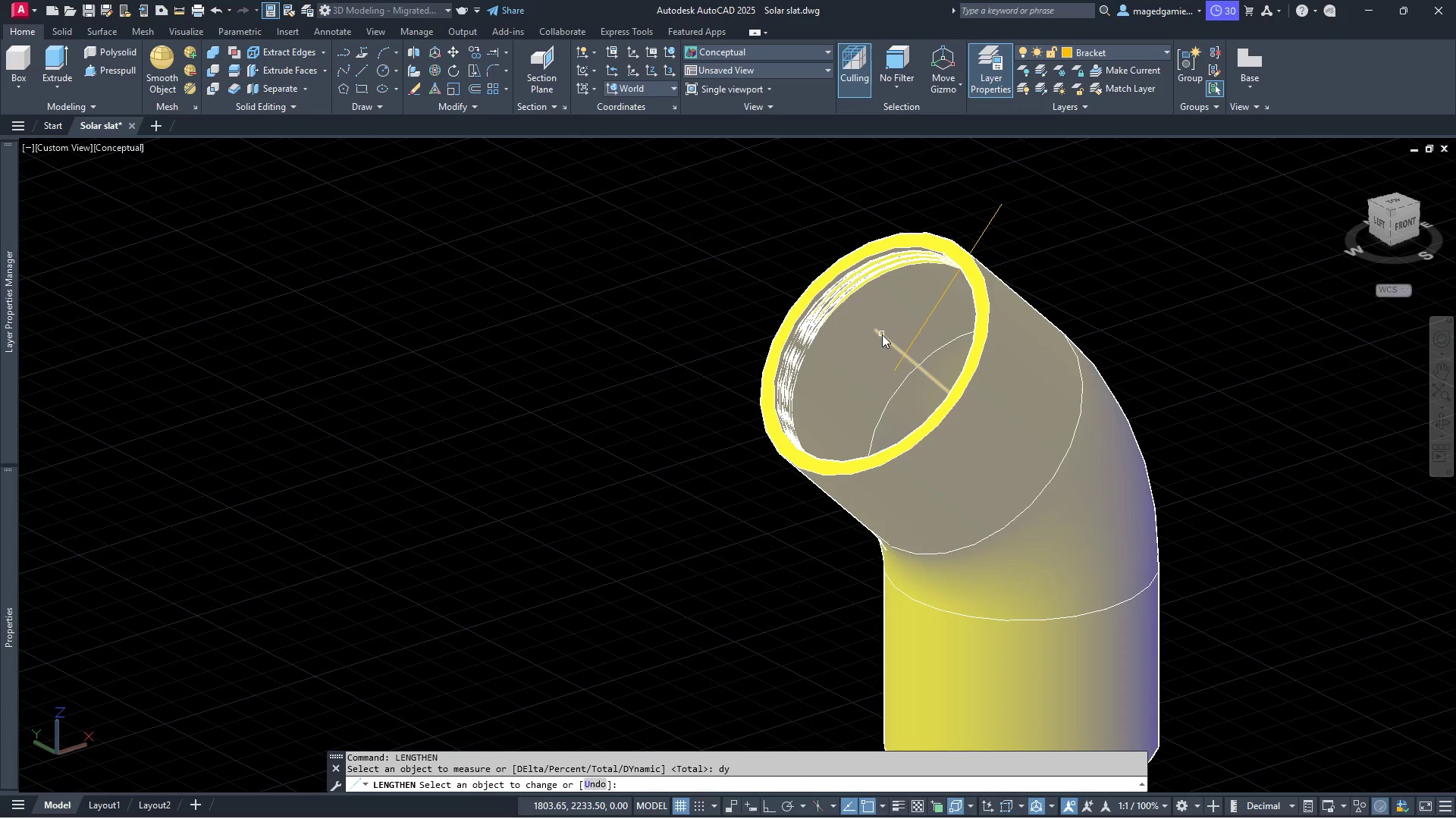 
left_click([882, 334])
 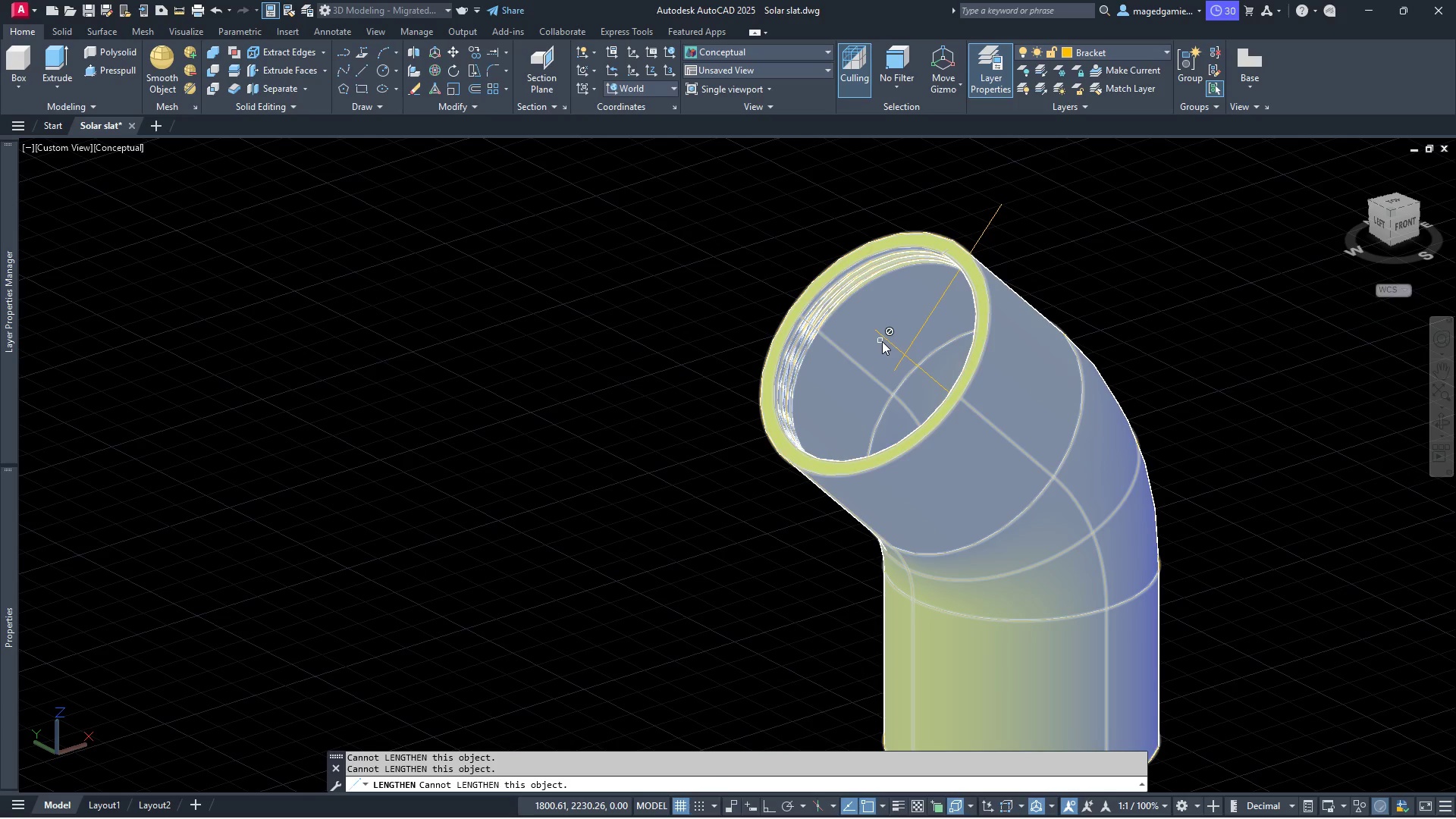 
left_click([882, 333])
 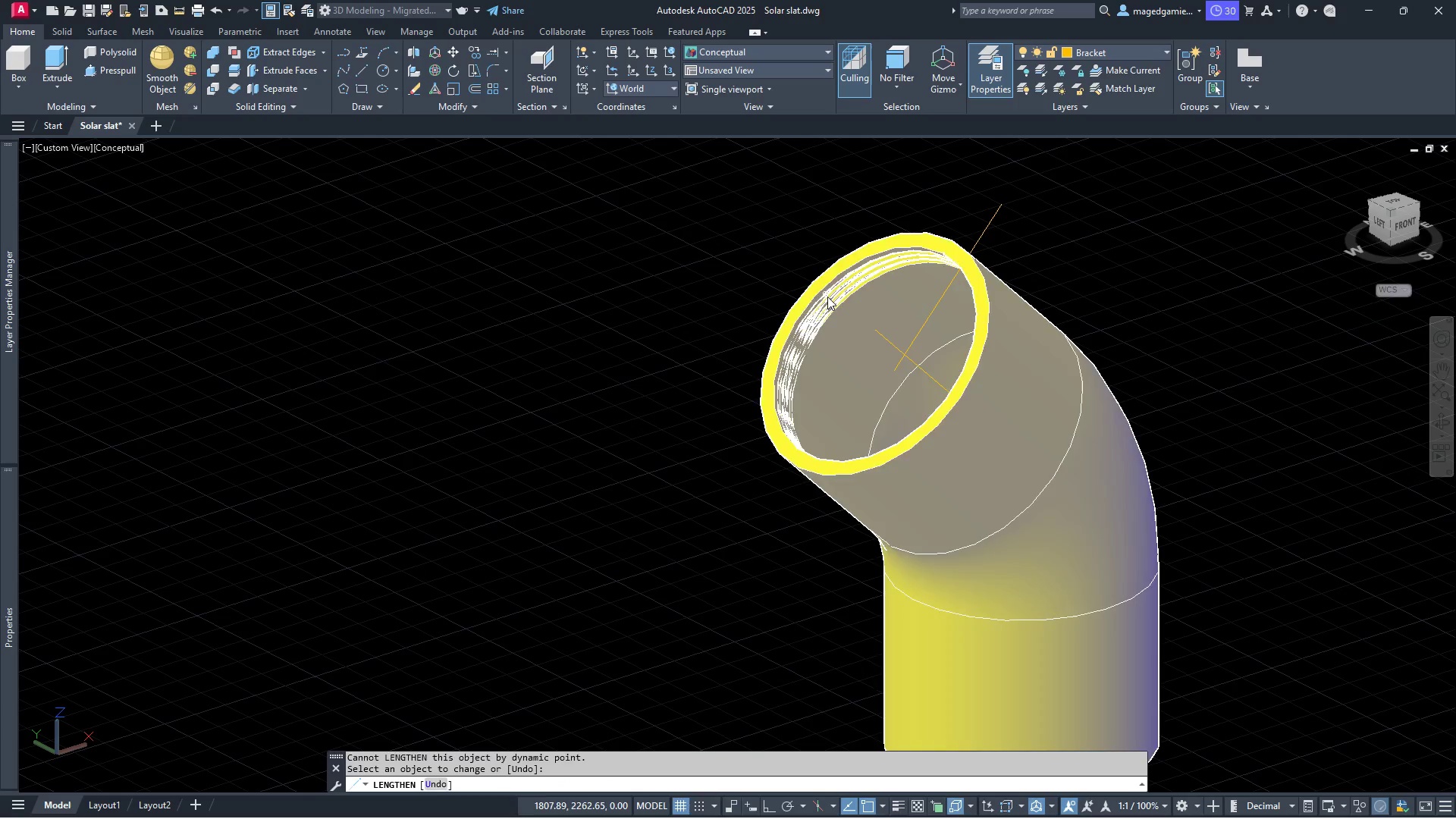 
wait(6.09)
 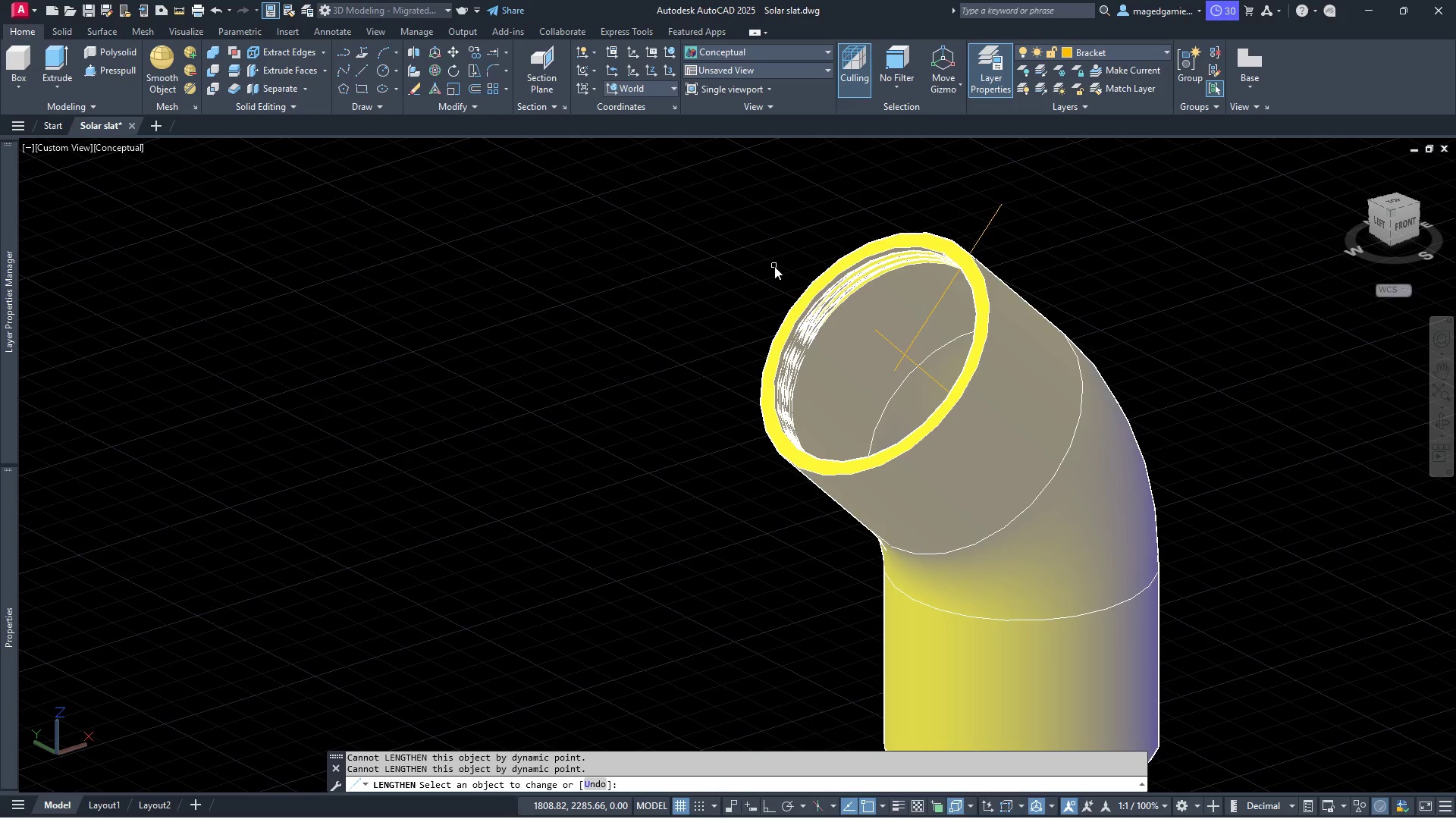 
left_click([883, 334])
 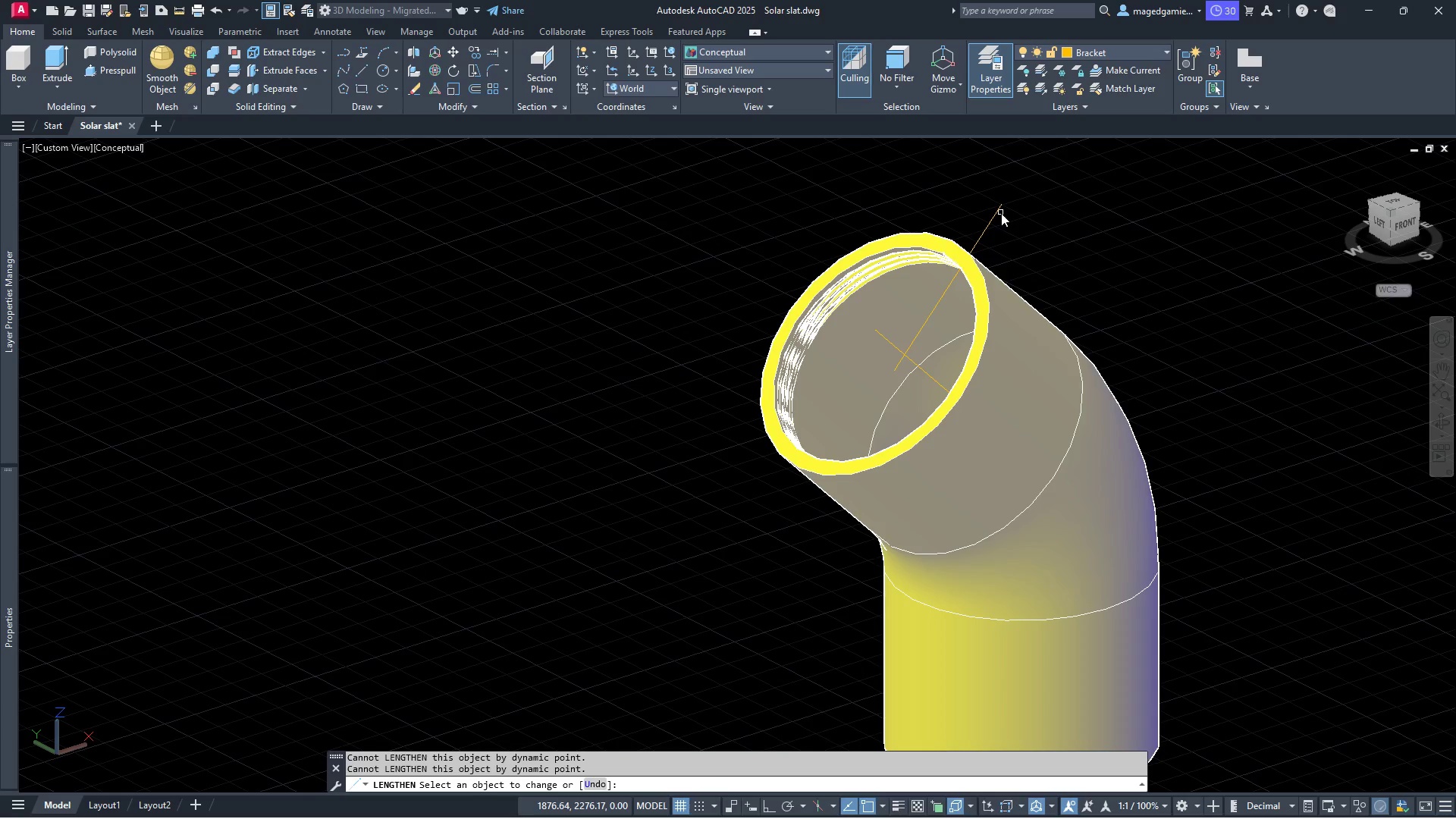 
left_click([996, 213])
 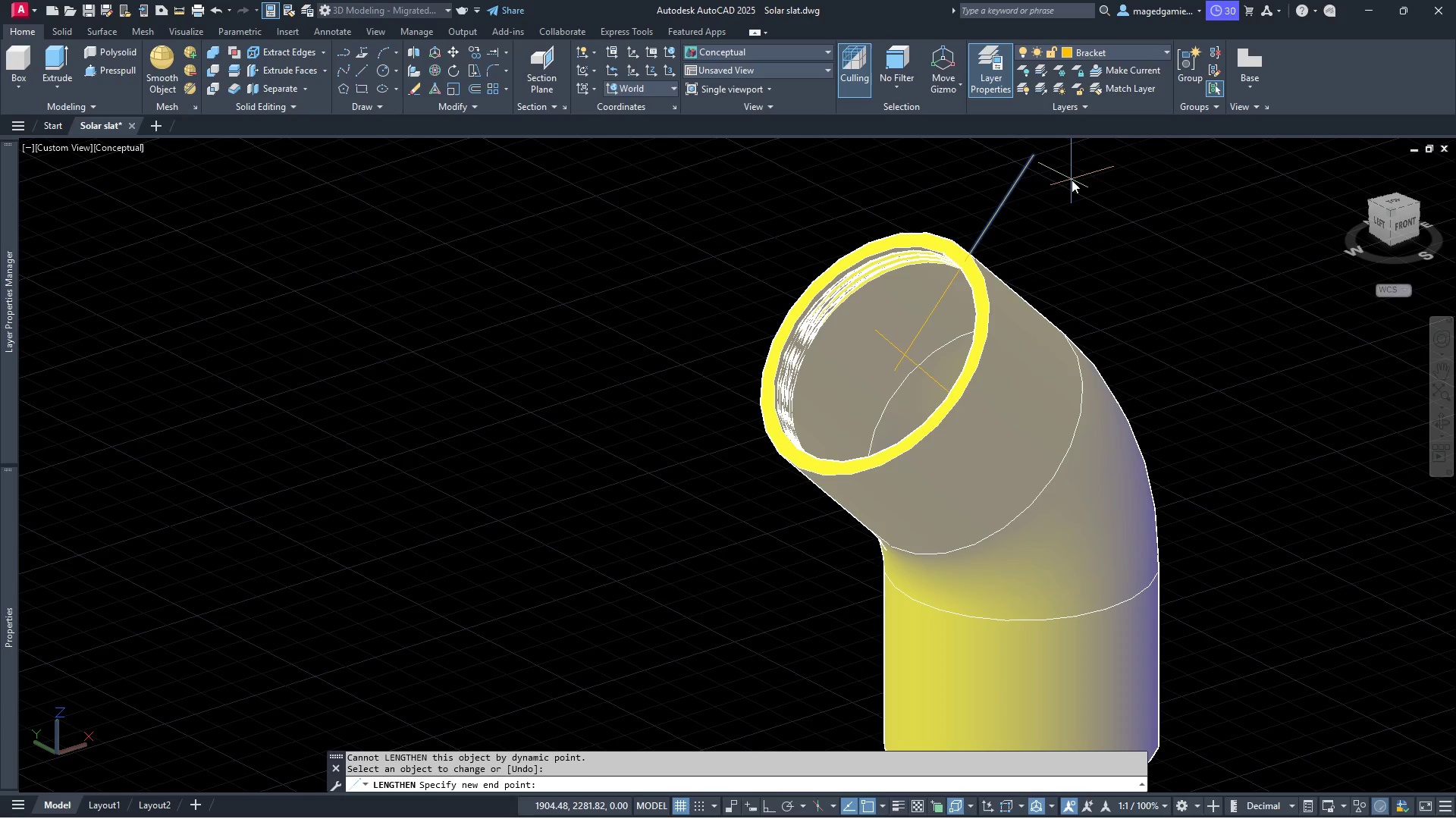 
left_click([1076, 177])
 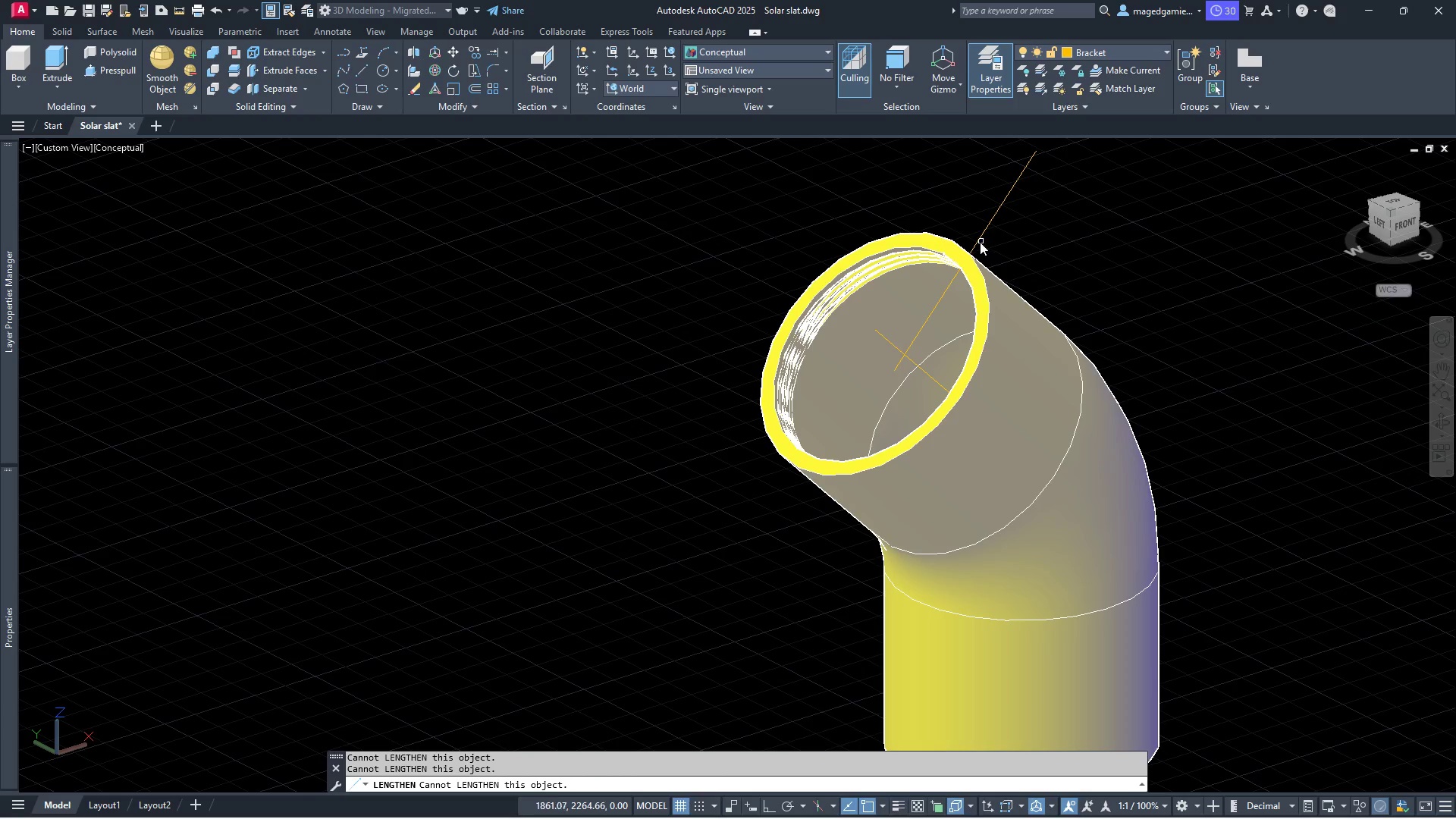 
left_click([978, 241])
 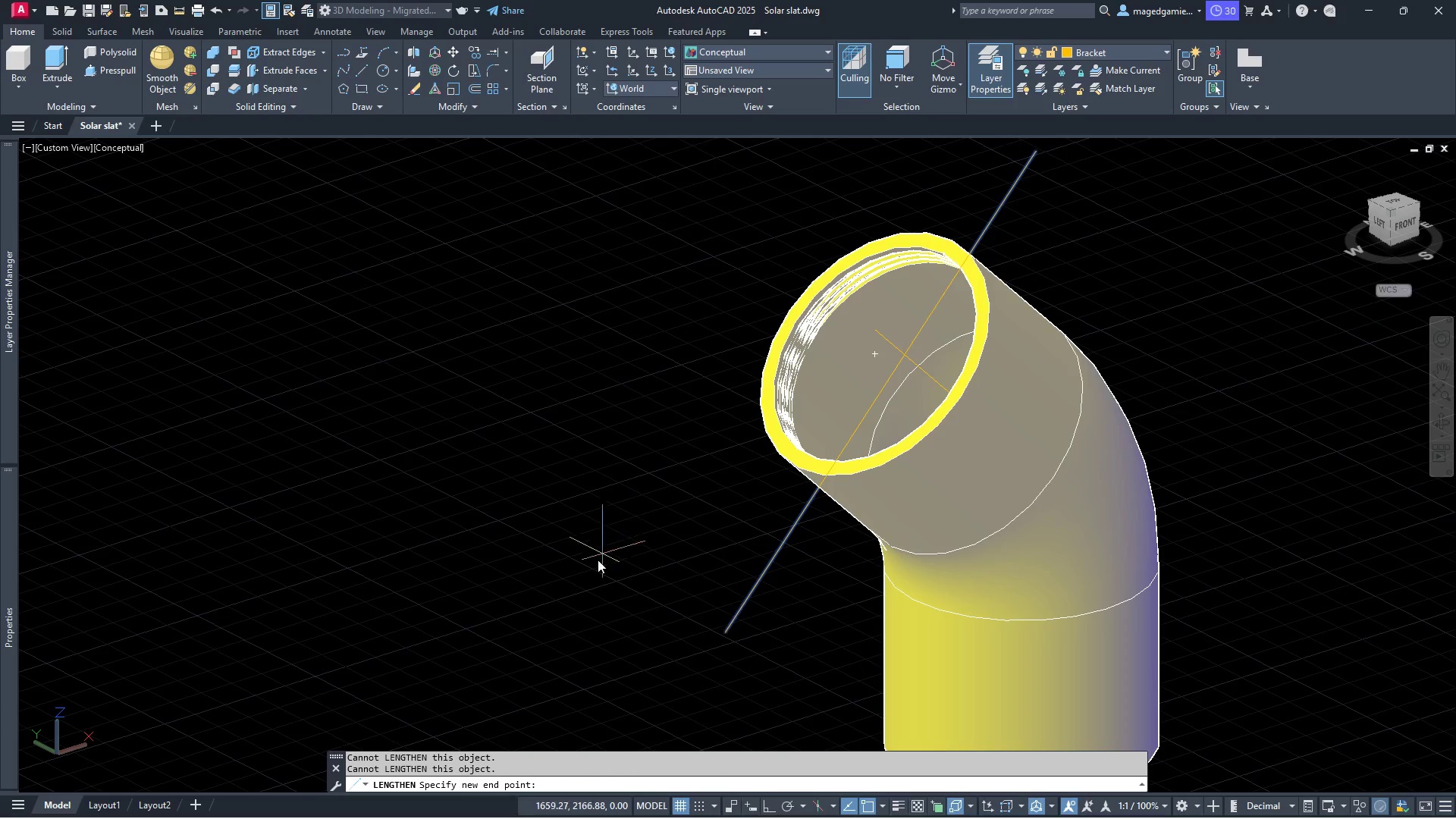 
left_click([569, 592])
 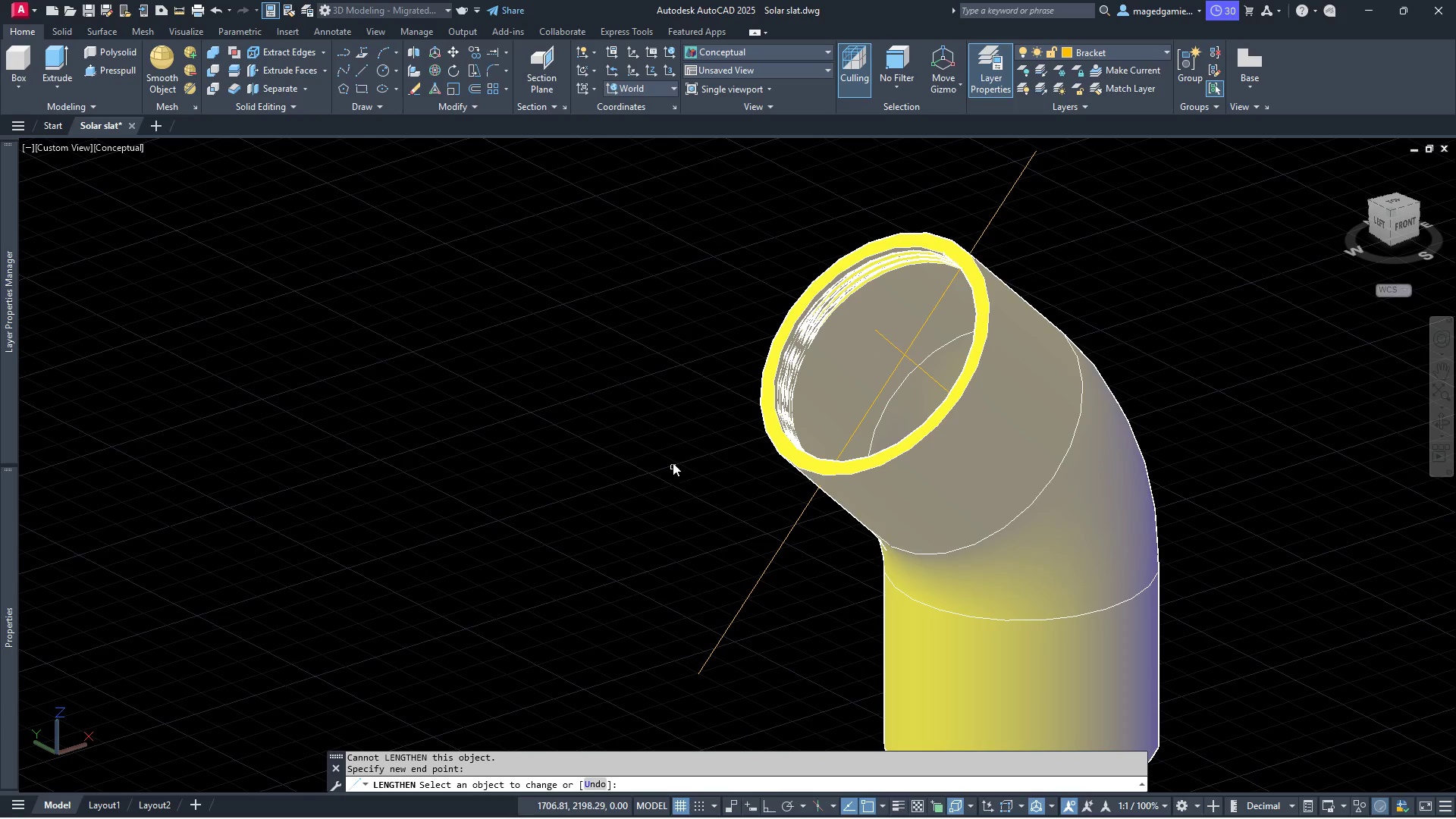 
key(Escape)
 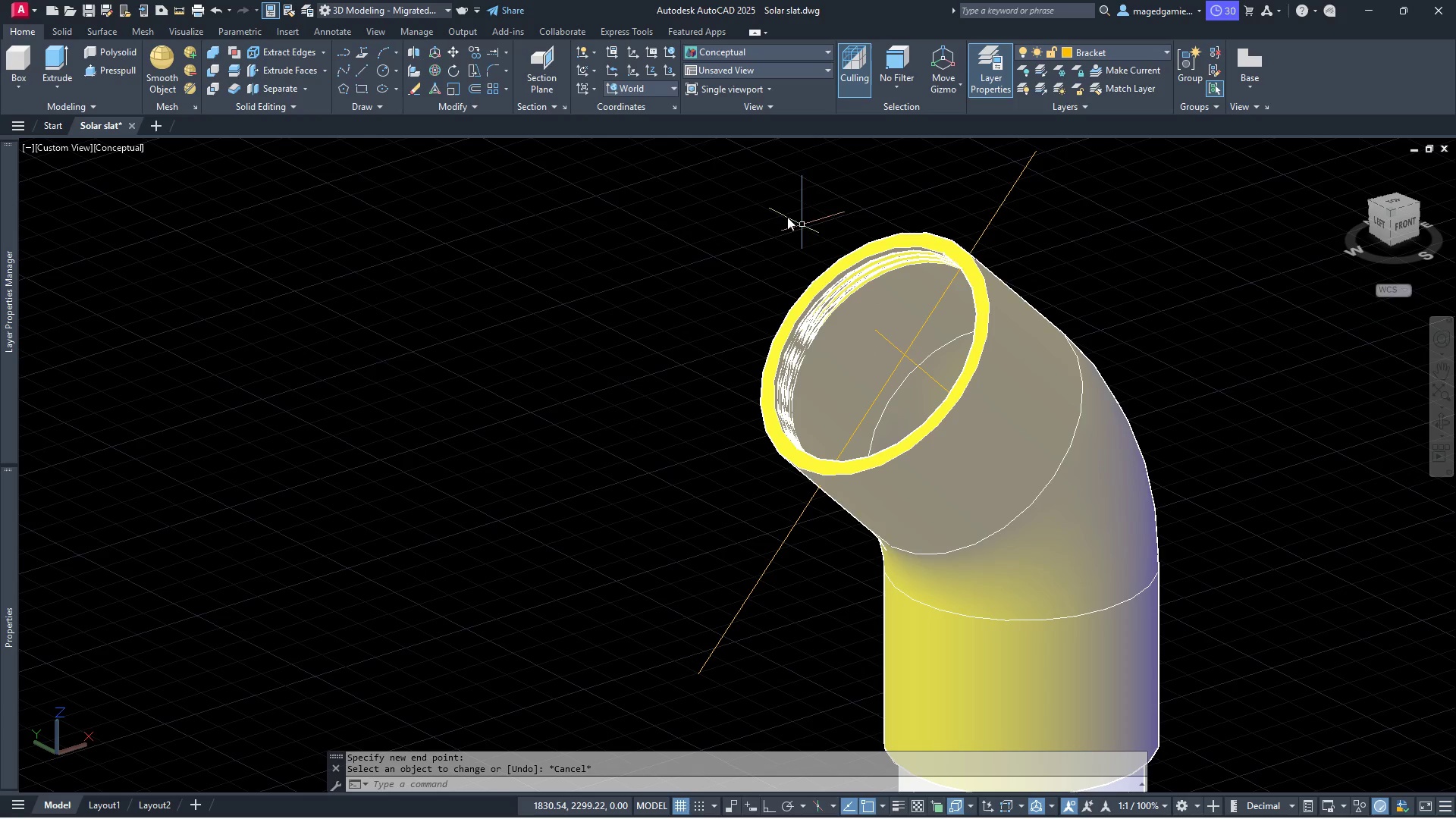 
left_click_drag(start_coordinate=[774, 203], to_coordinate=[783, 209])
 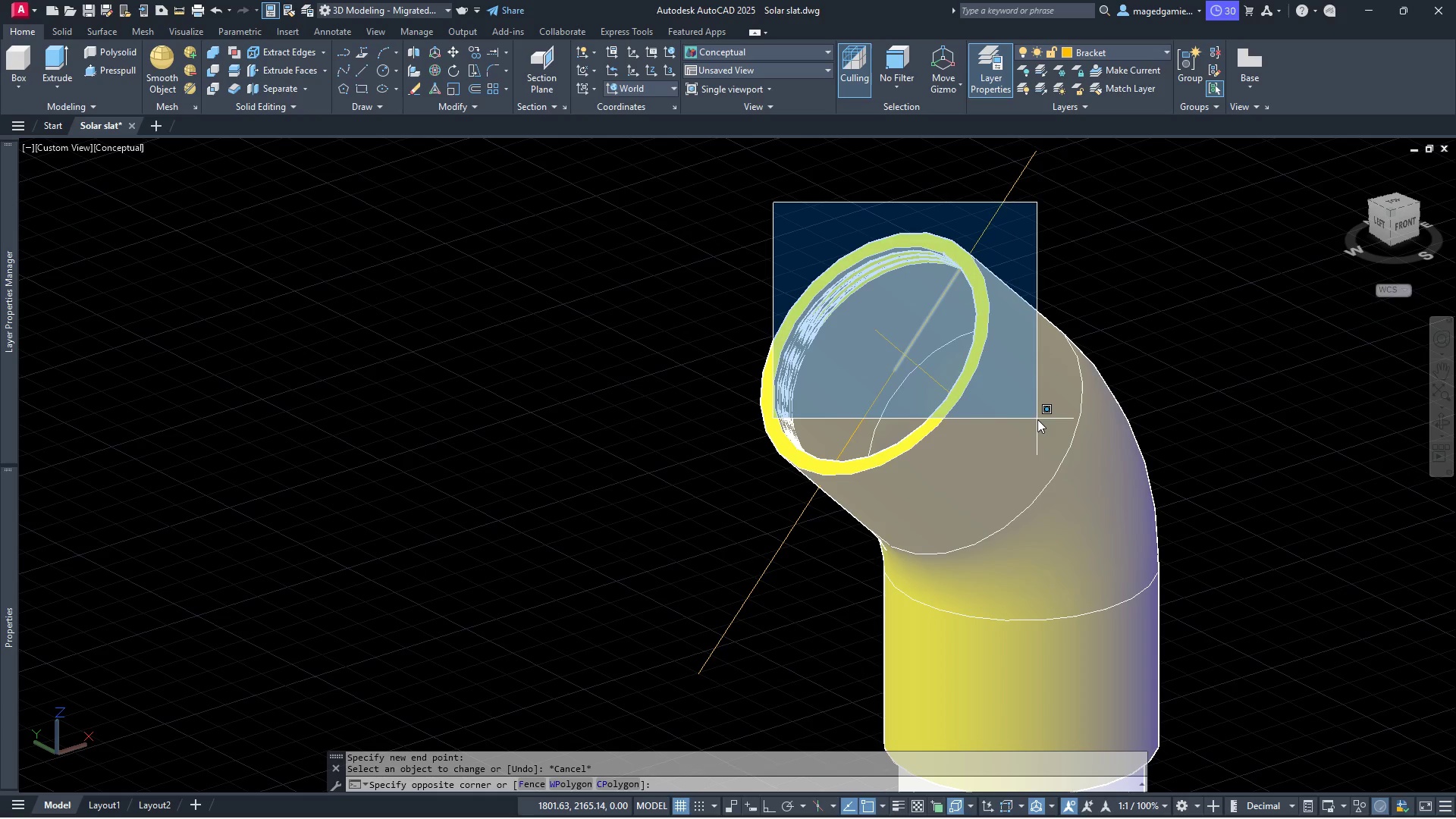 
left_click([1037, 419])
 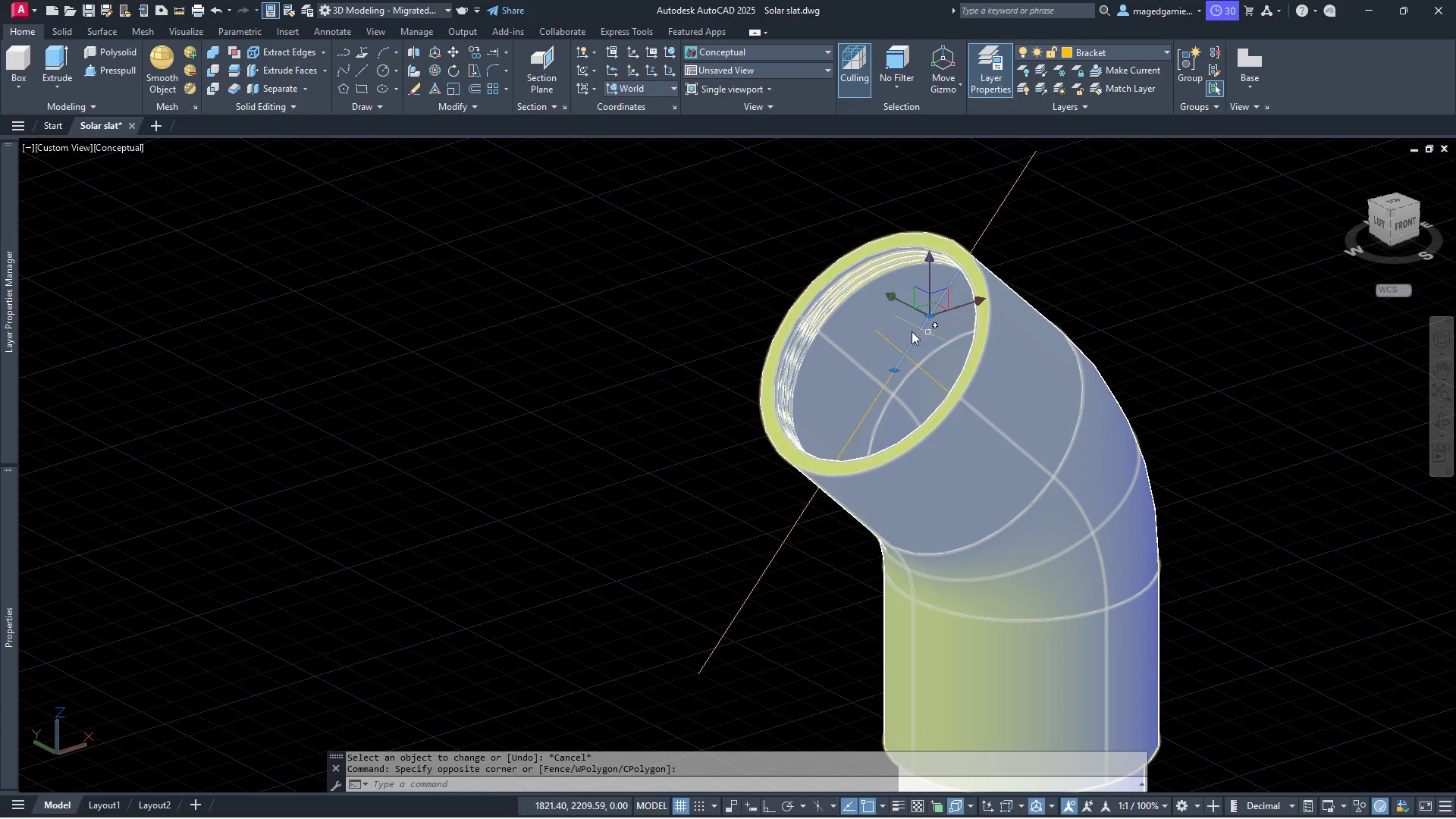 
key(Delete)
 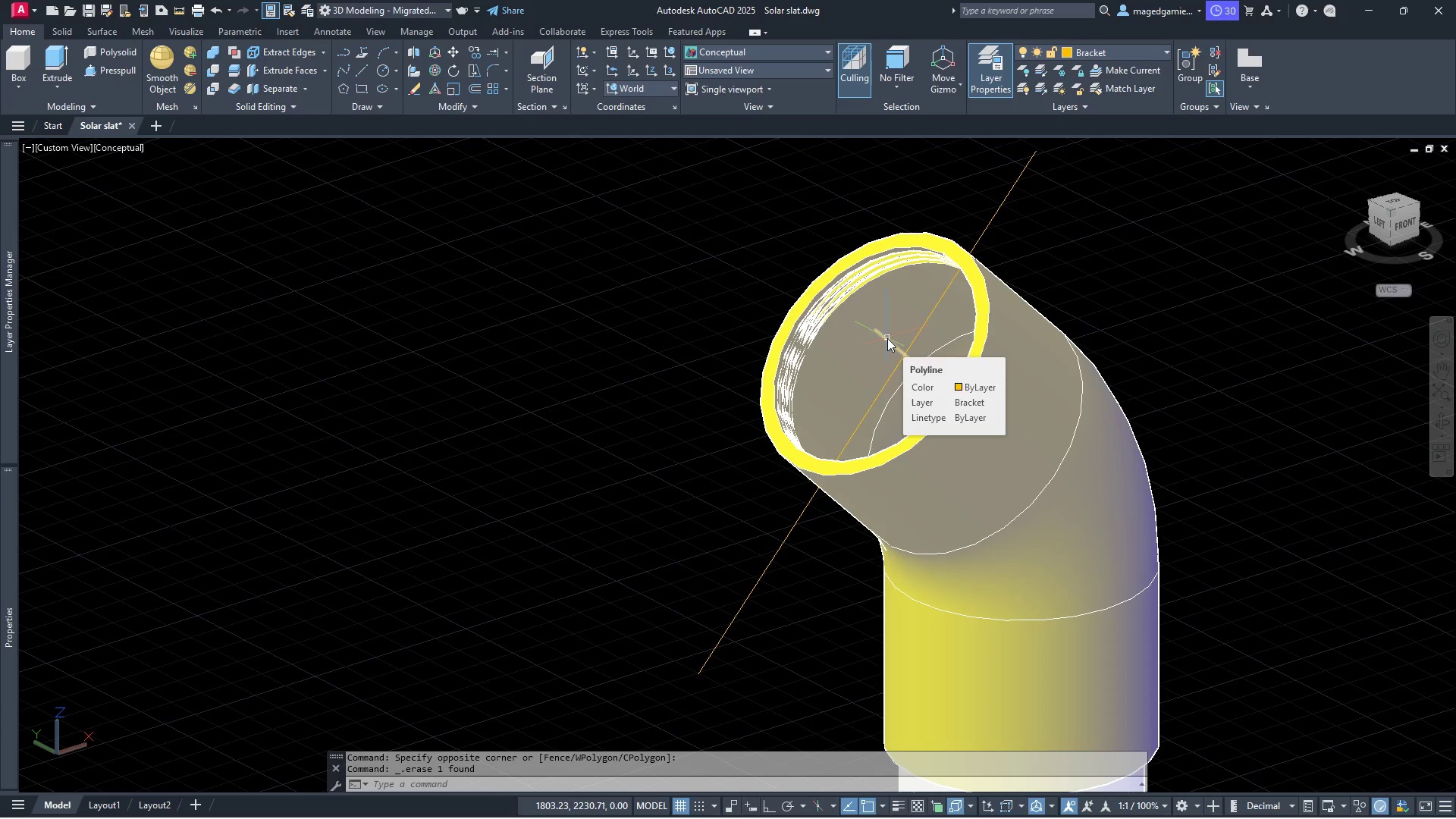 
left_click([884, 338])
 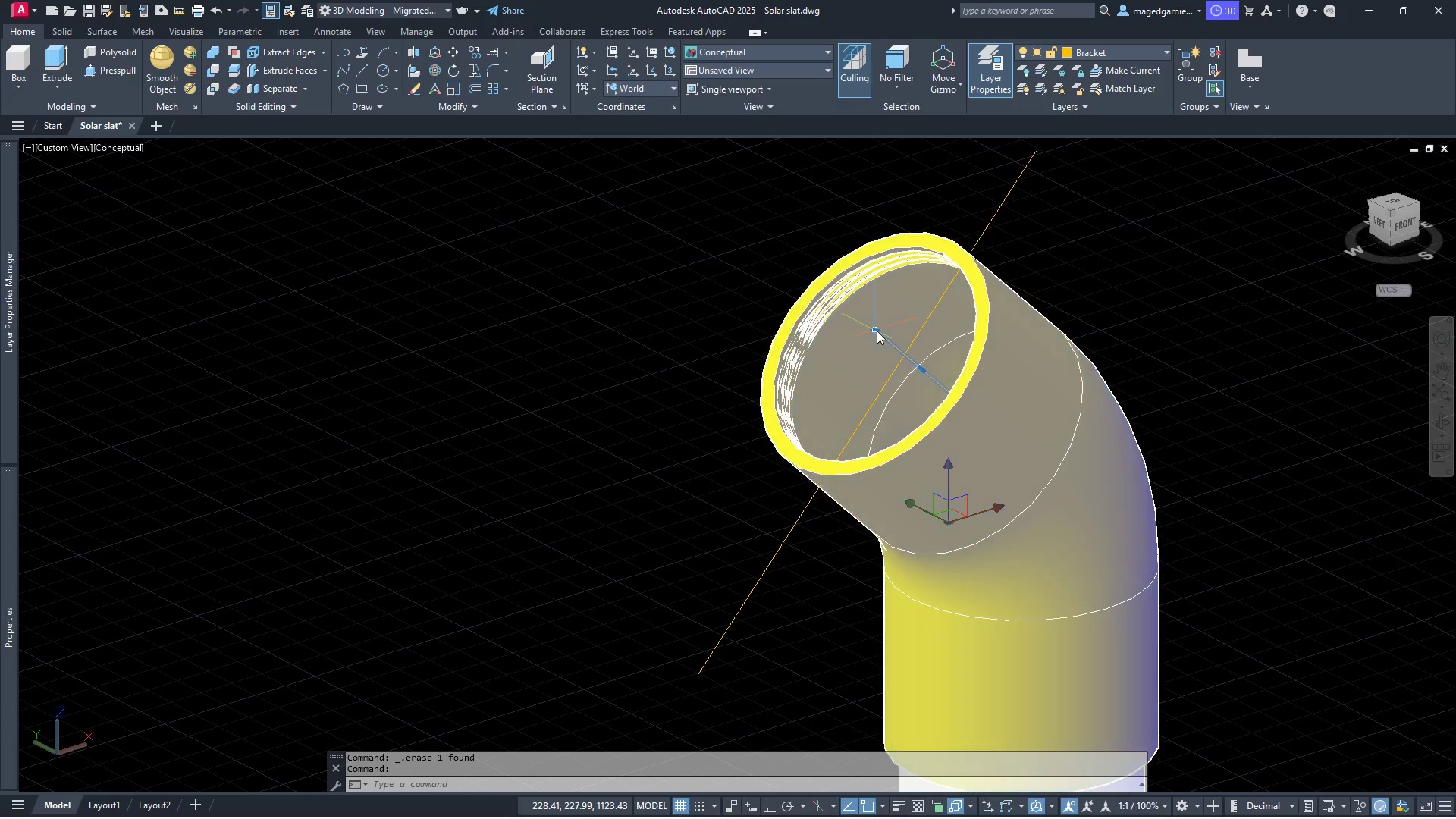 
left_click([877, 332])
 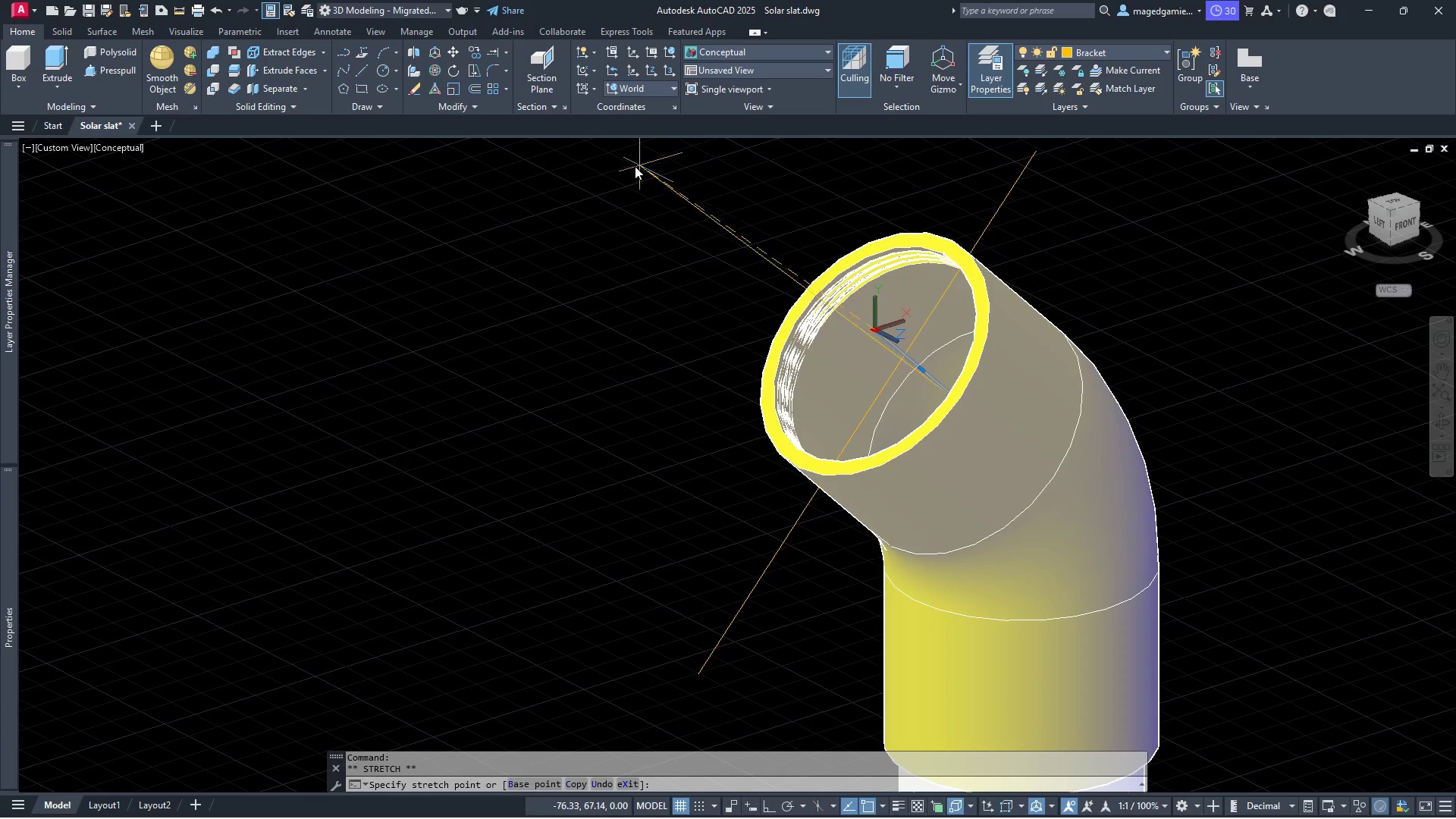 
hold_key(key=Escape, duration=0.39)
 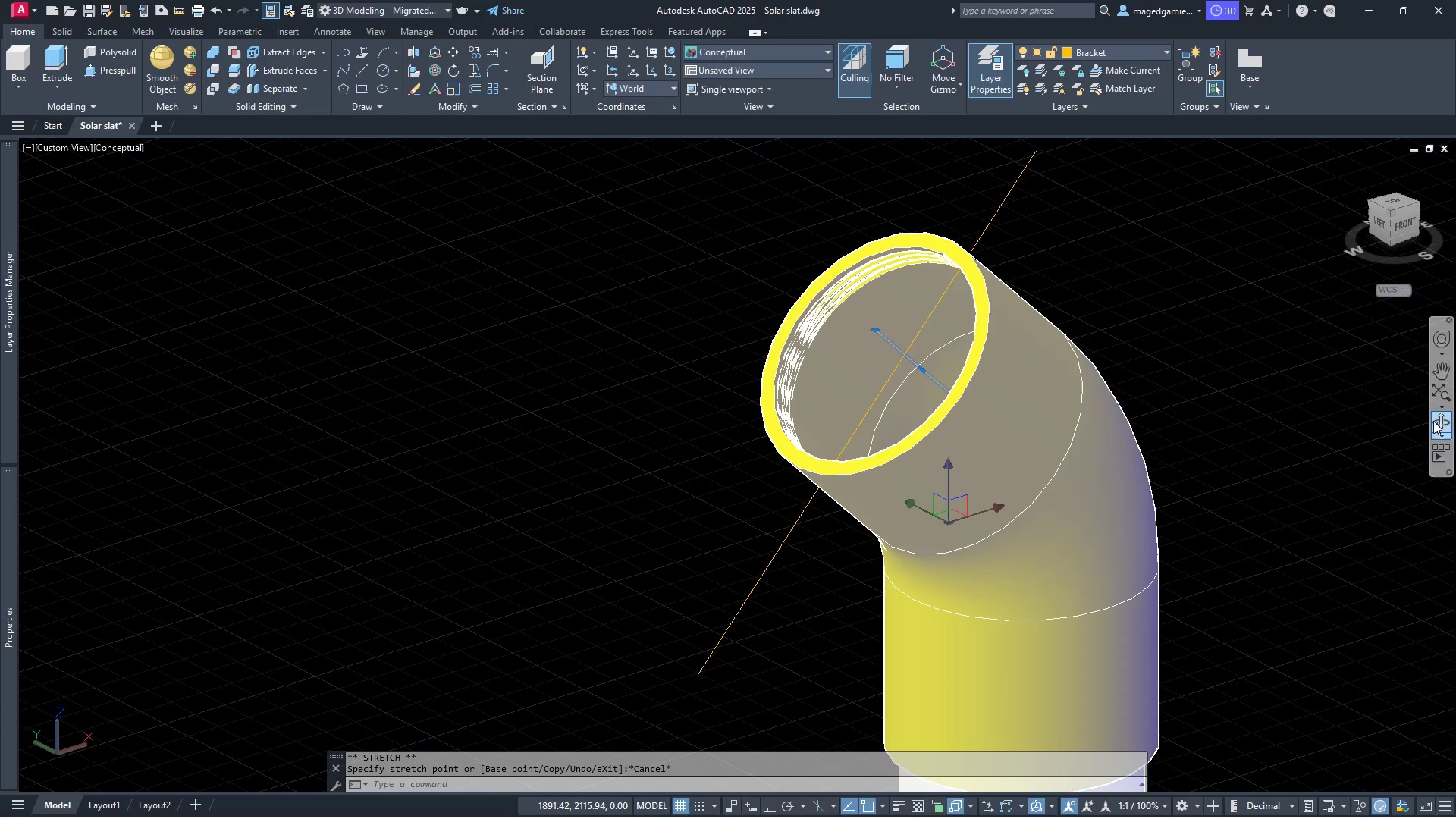 
left_click([1435, 423])
 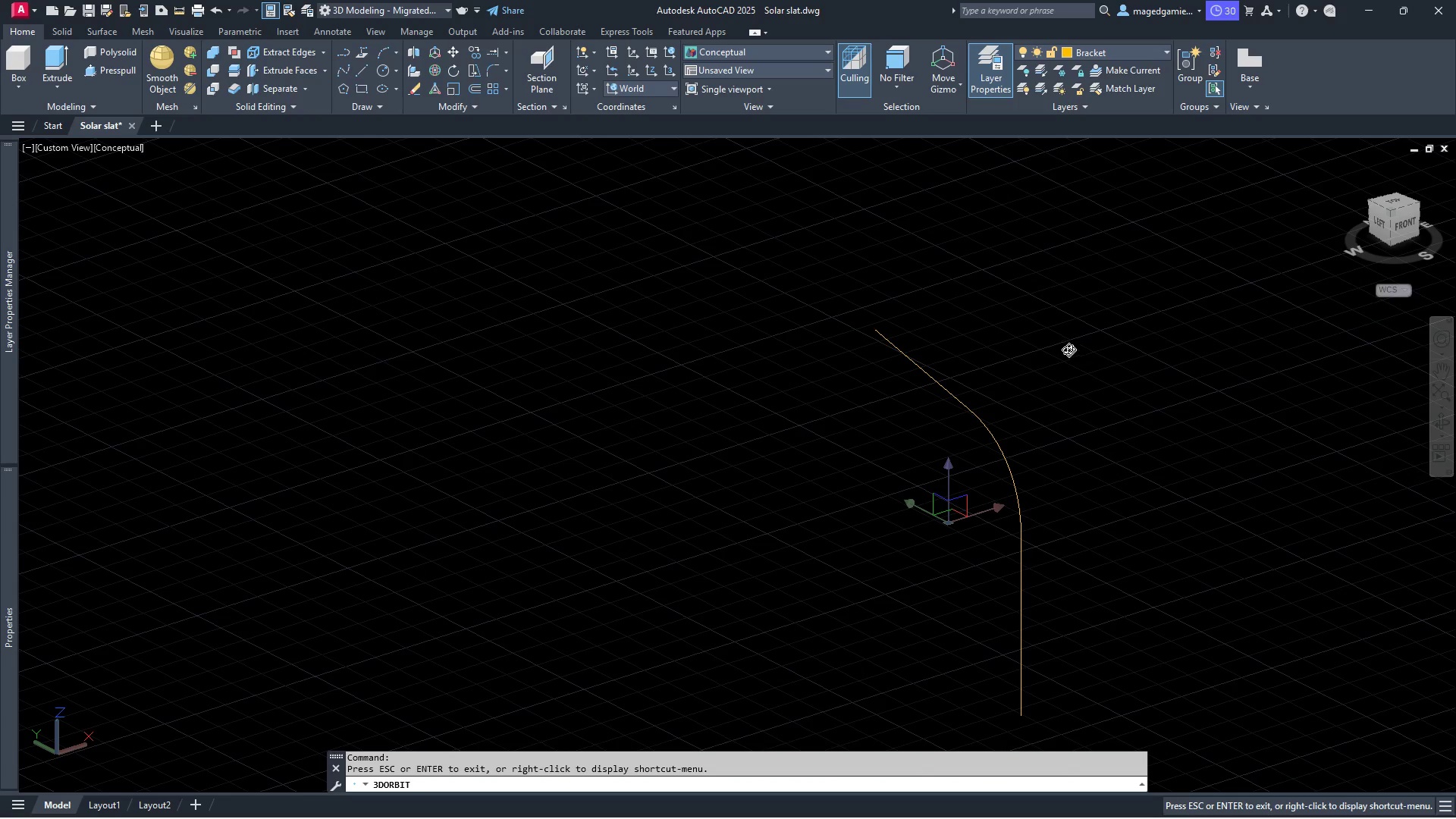 
key(Escape)
 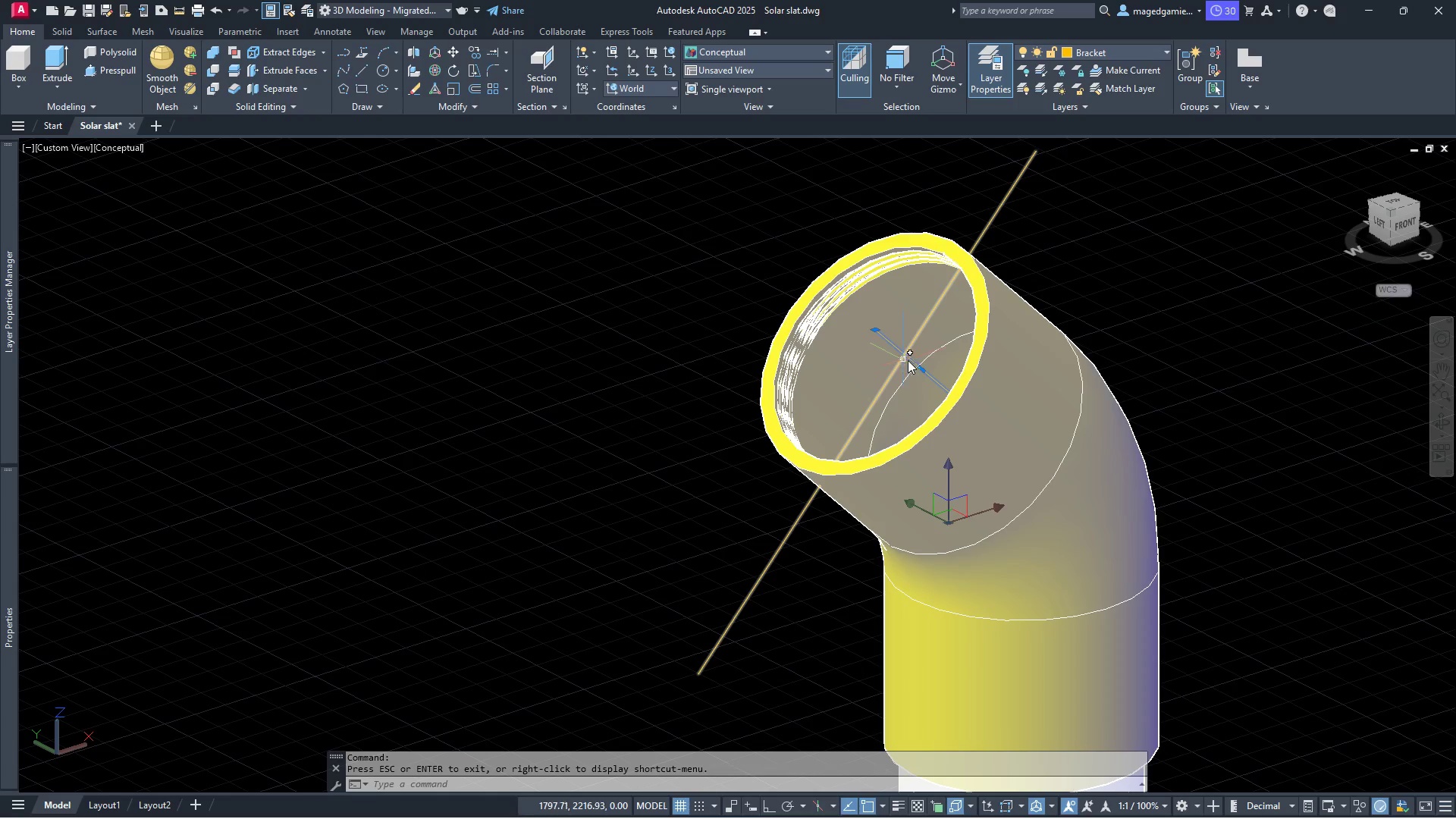 
key(Escape)
 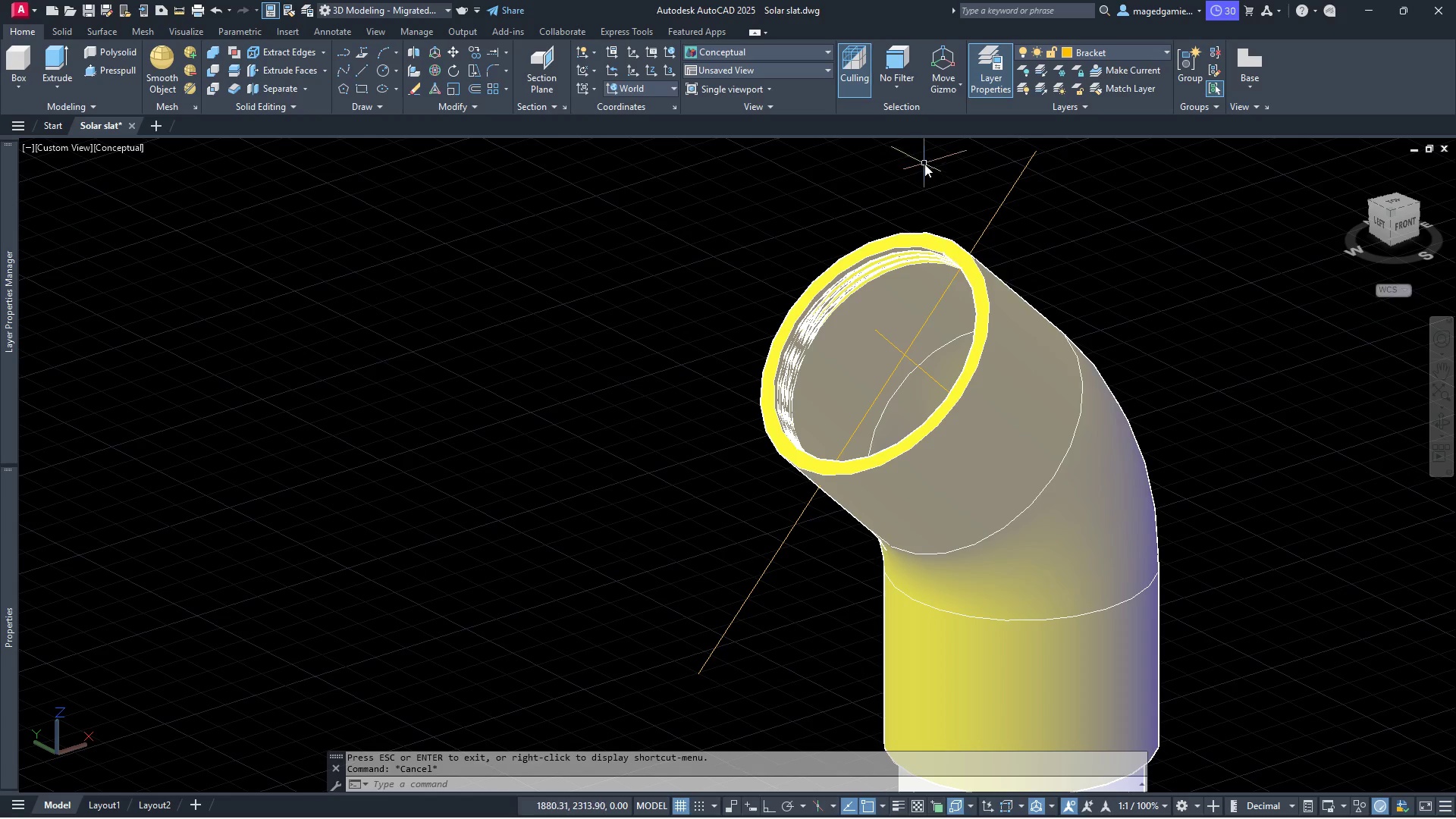 
wait(7.53)
 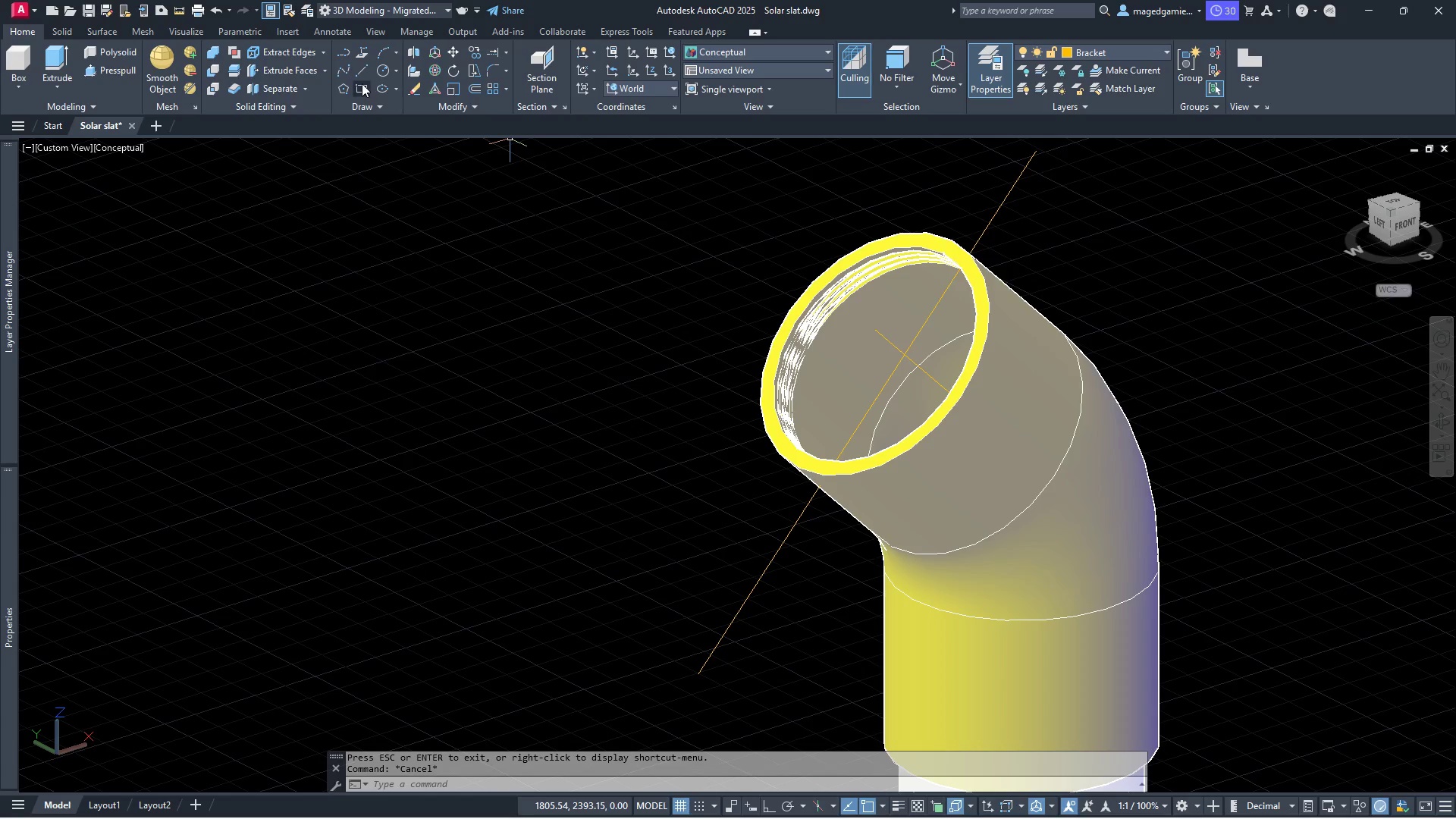 
left_click([1445, 422])
 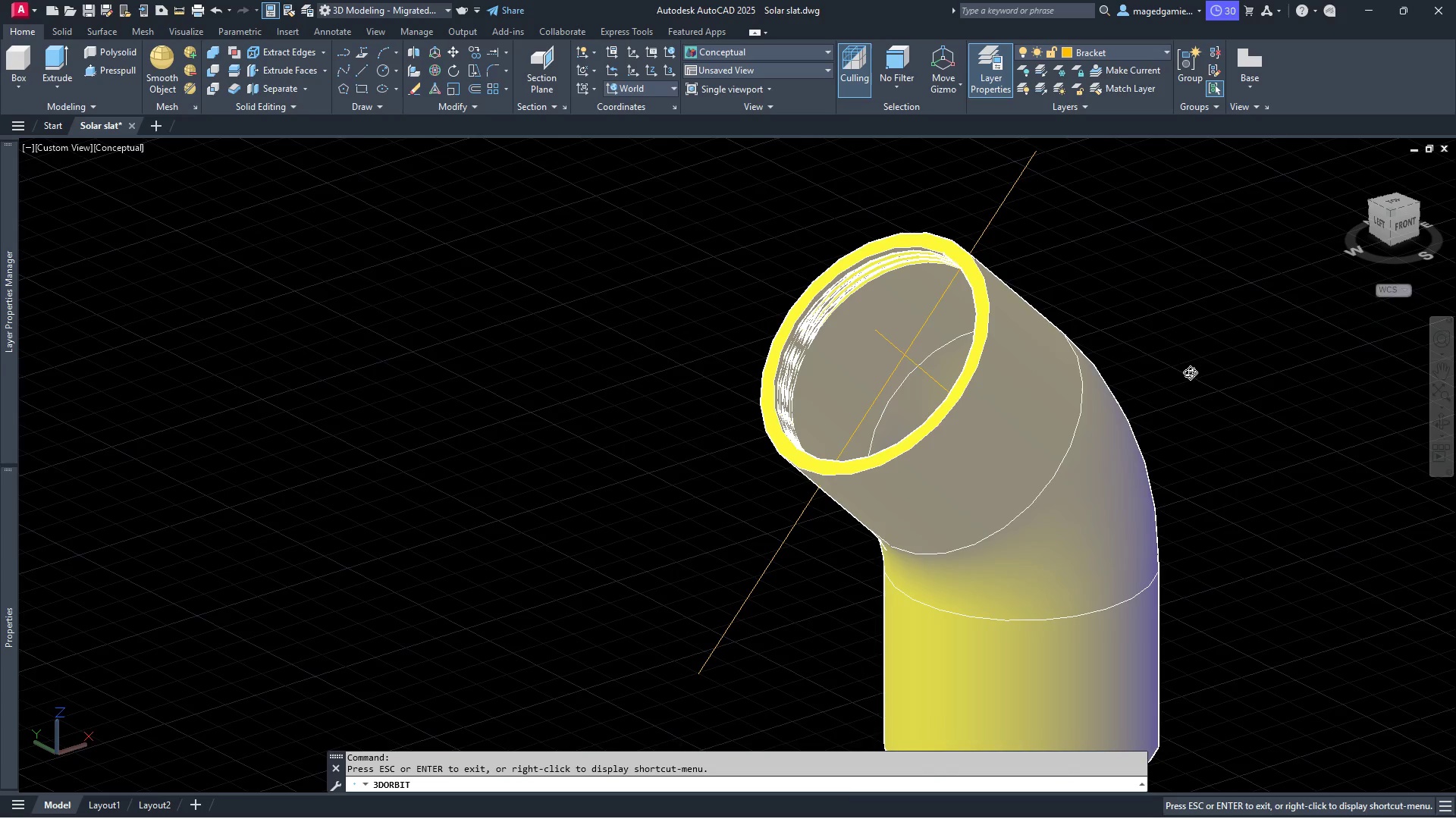 
left_click_drag(start_coordinate=[1188, 369], to_coordinate=[1151, 318])
 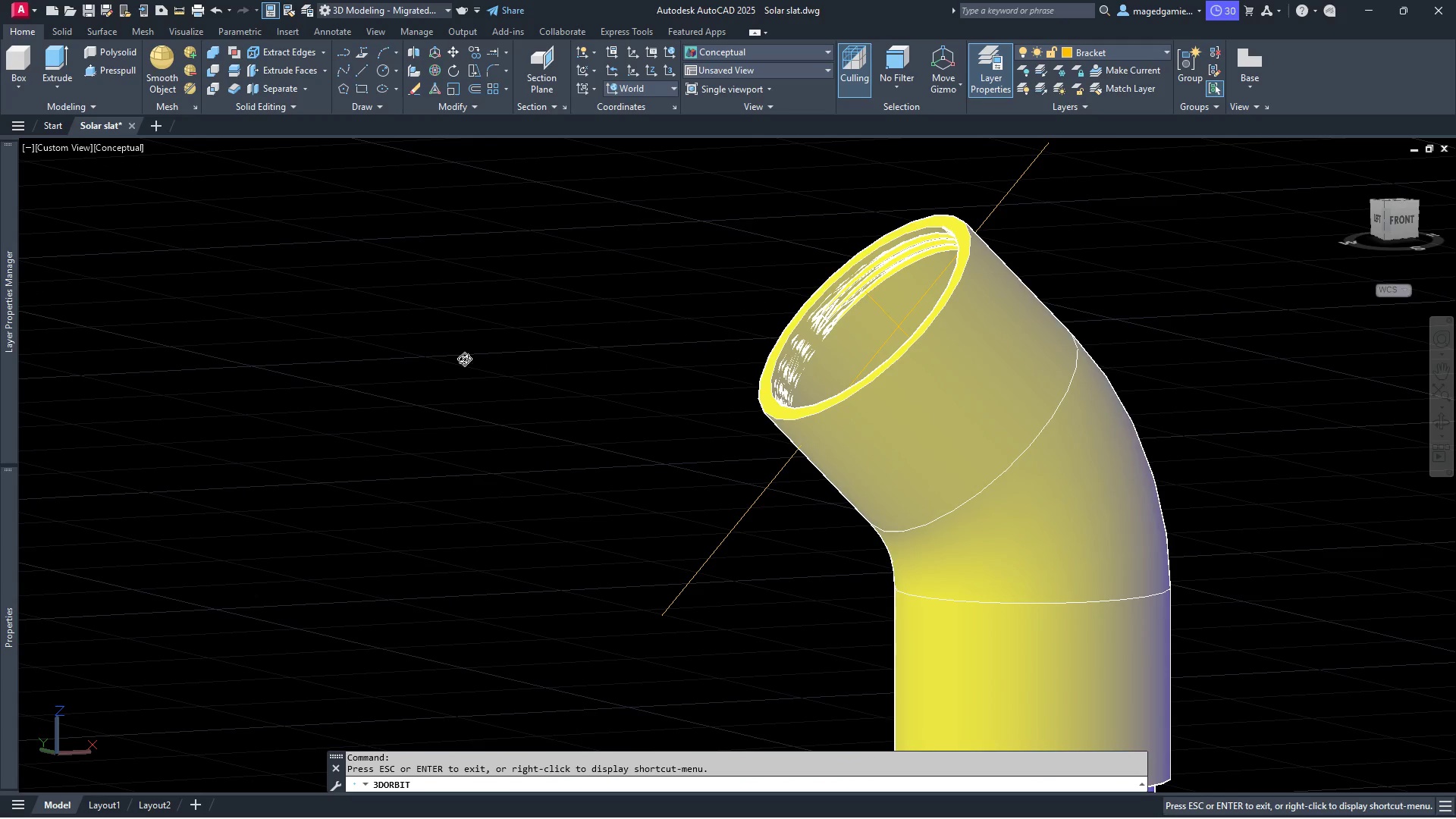 
scroll: coordinate [450, 375], scroll_direction: down, amount: 31.0
 